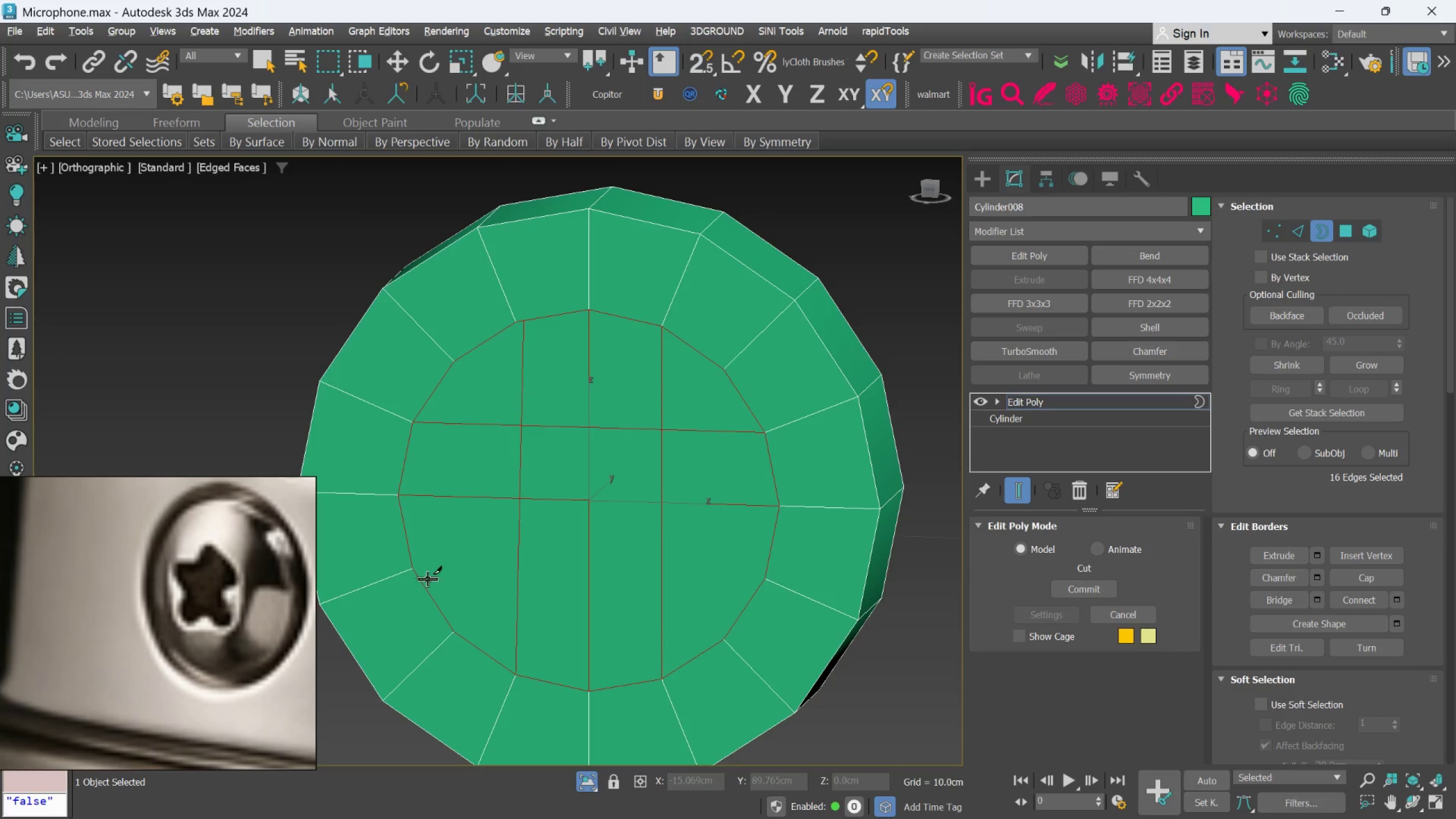 
left_click([429, 572])
 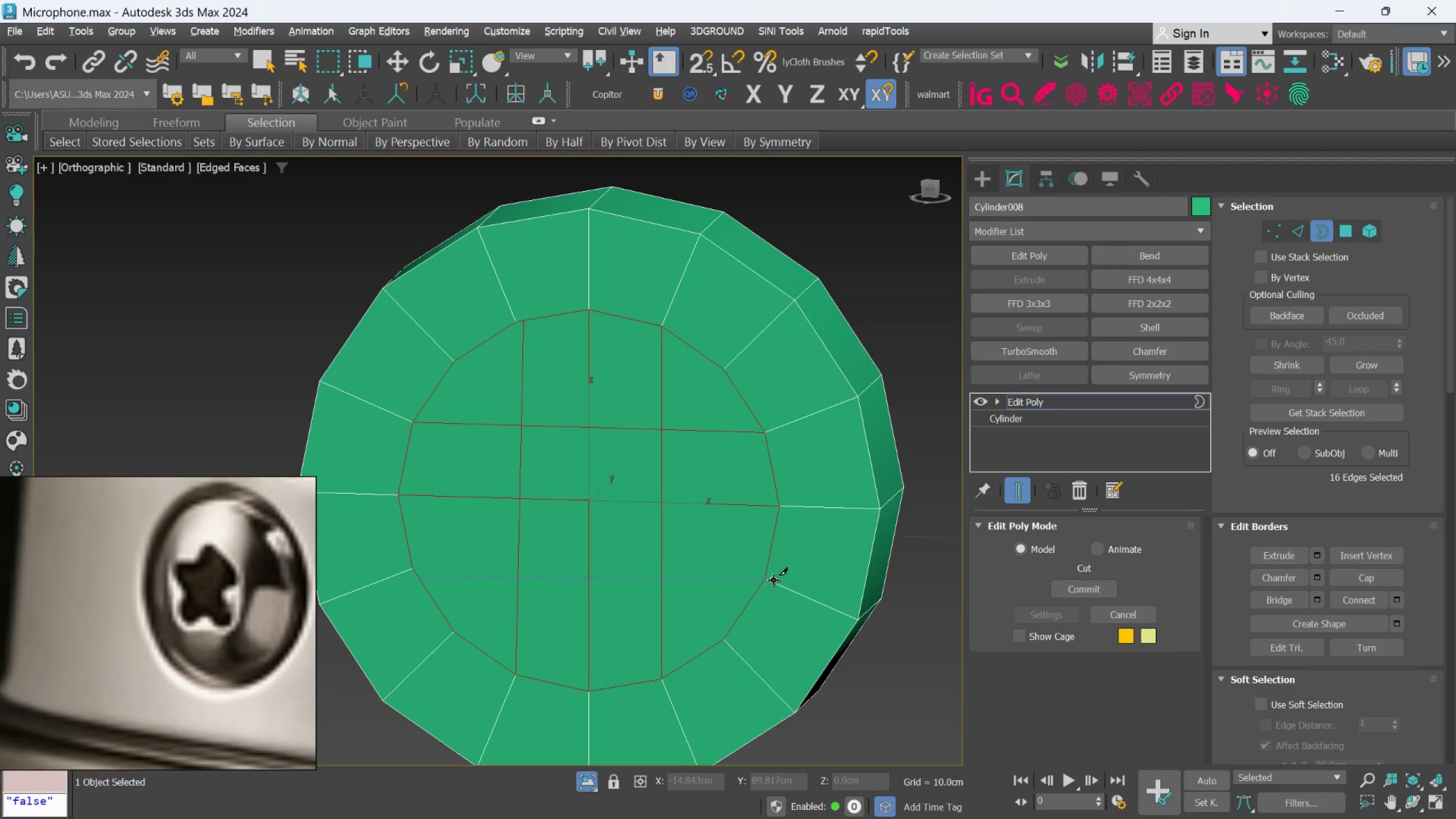 
left_click([774, 581])
 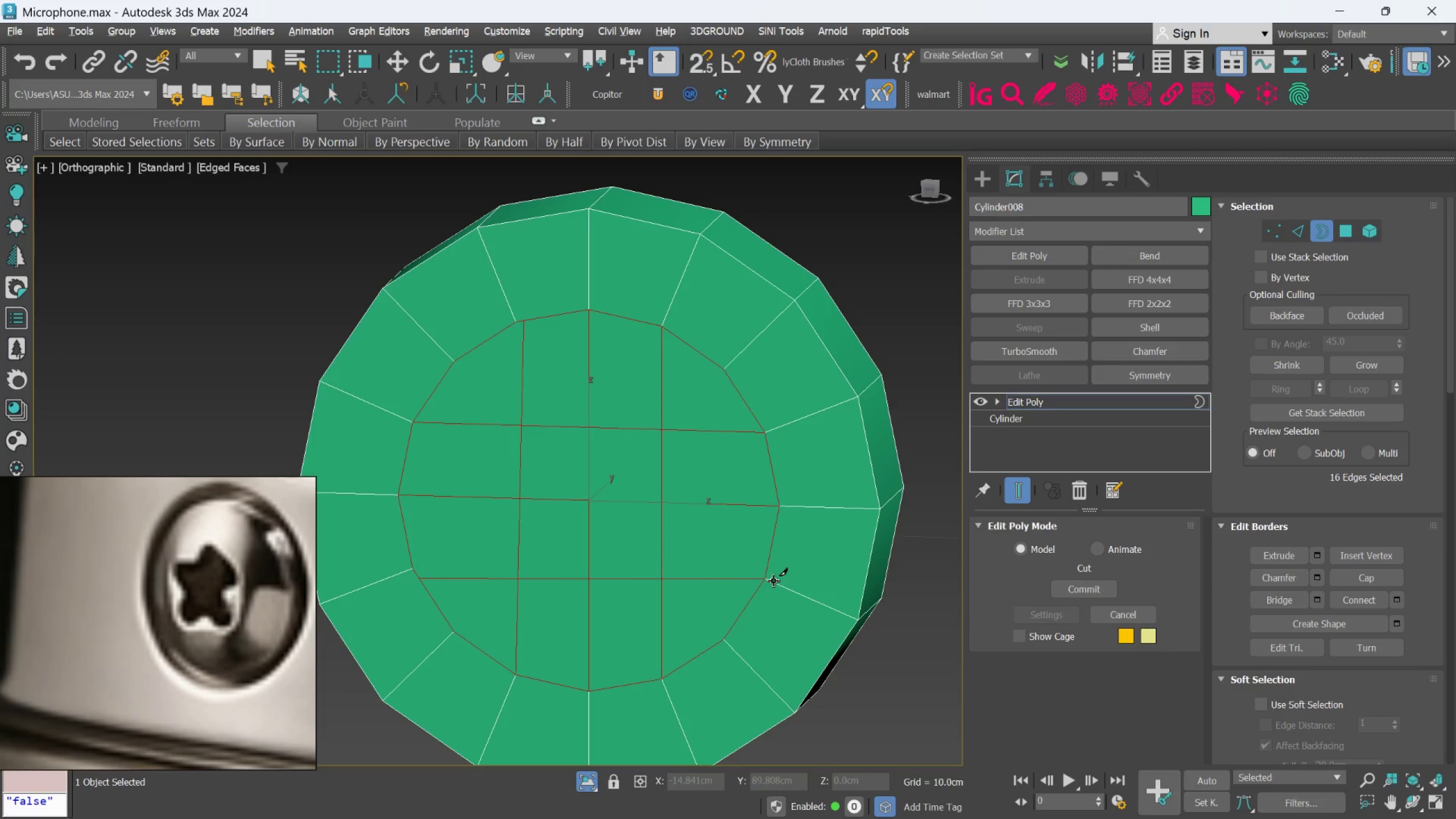 
right_click([774, 581])
 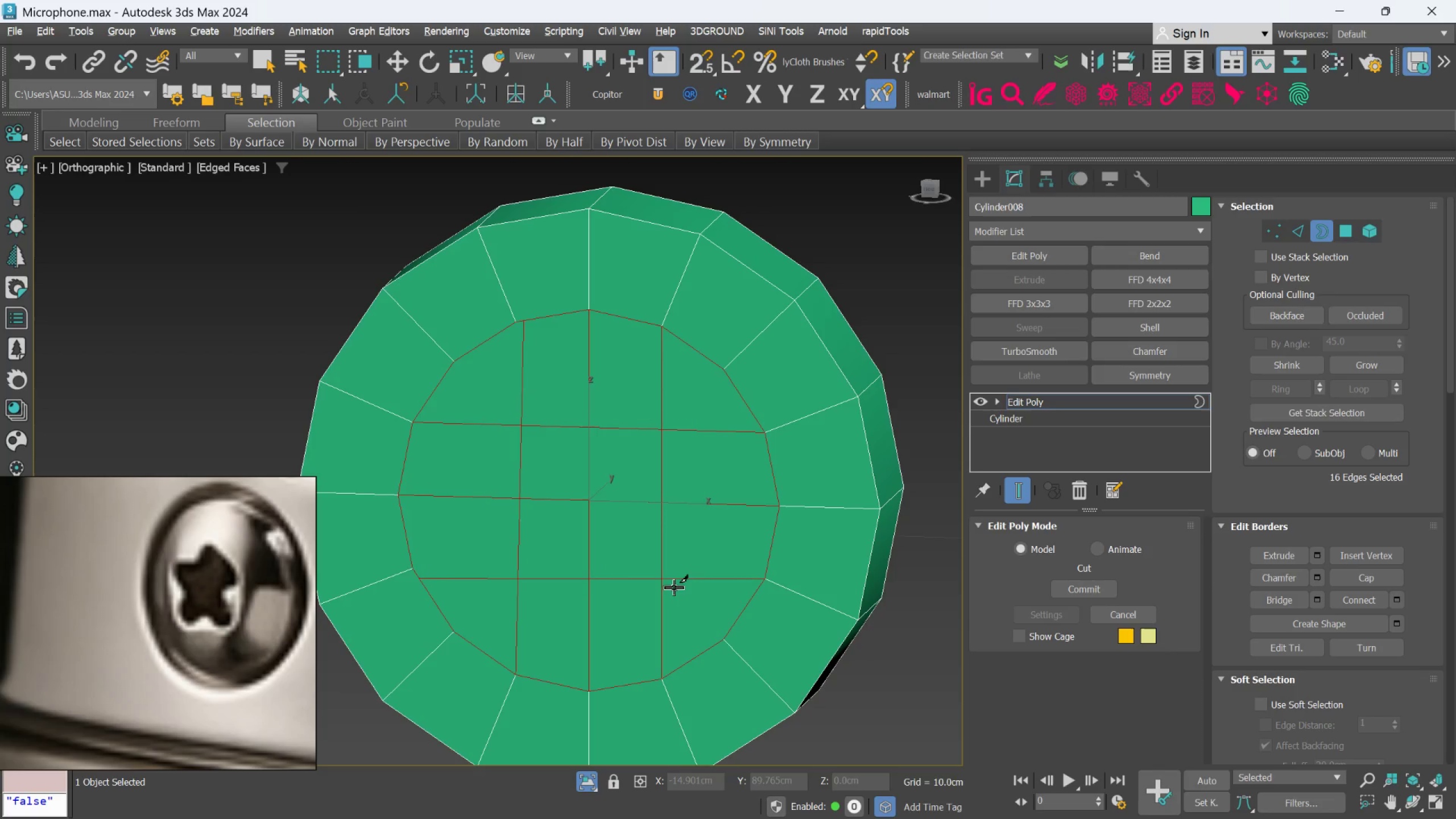 
key(Alt+AltLeft)
 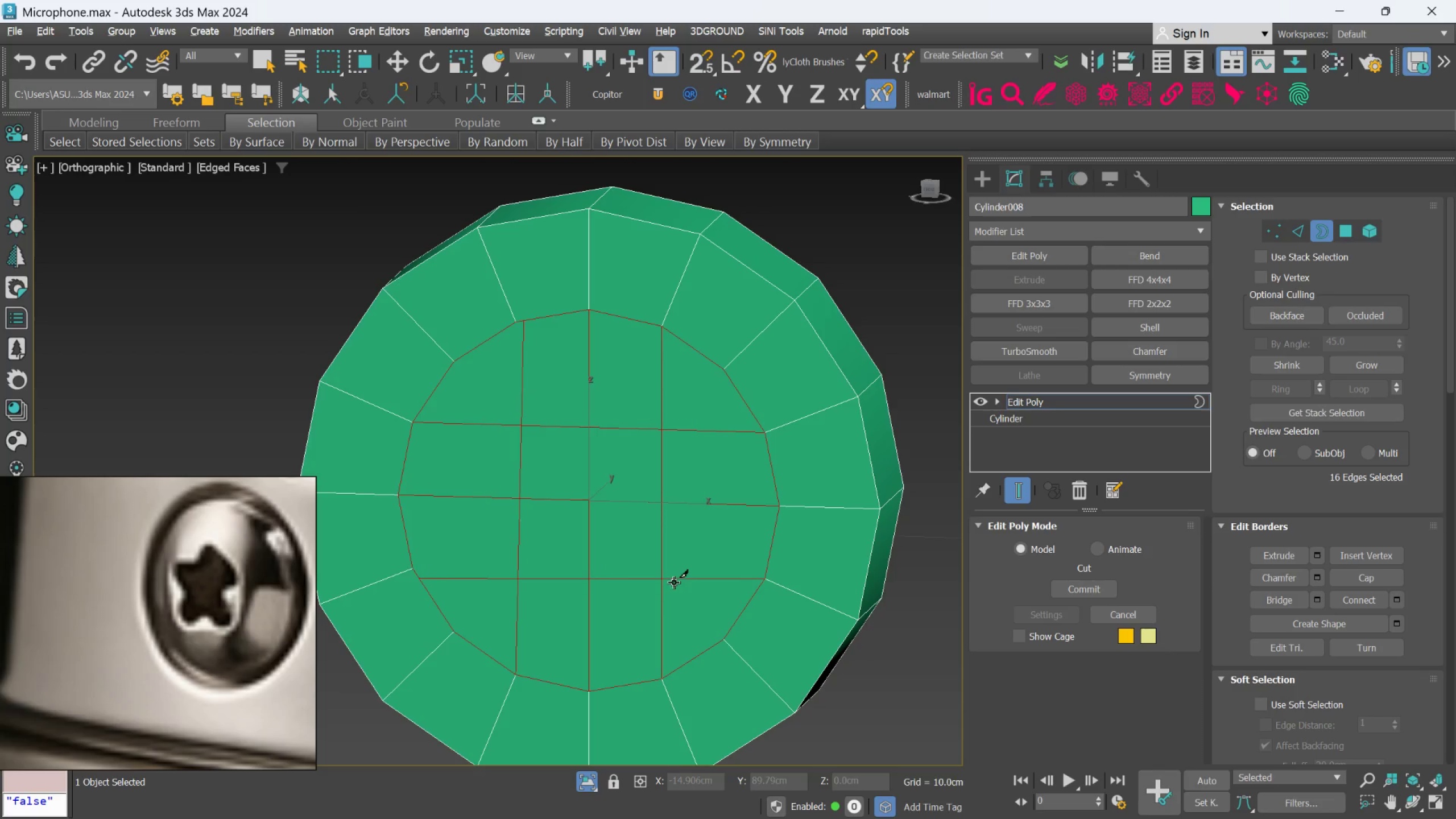 
key(Alt+C)
 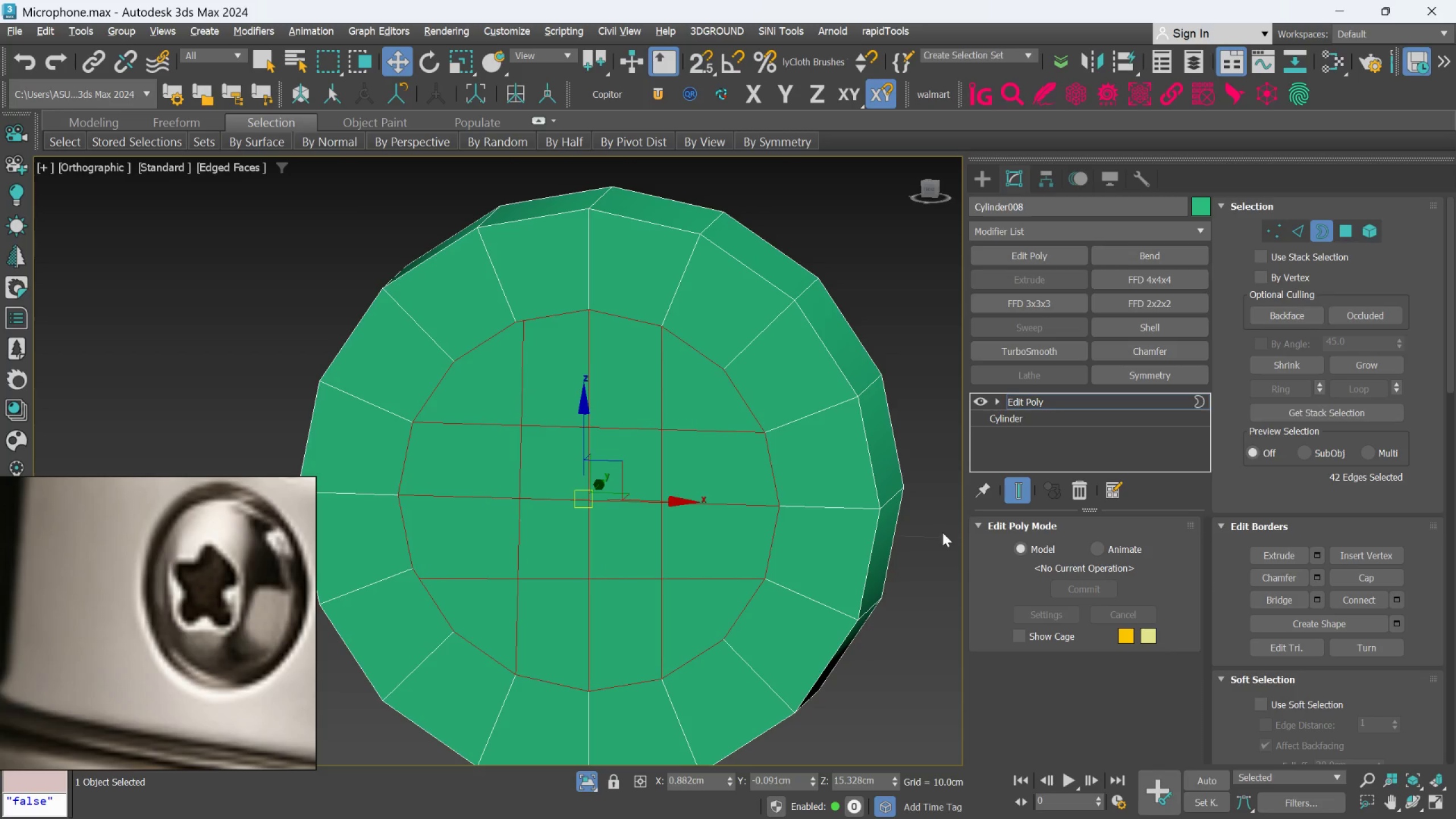 
left_click_drag(start_coordinate=[976, 489], to_coordinate=[976, 493])
 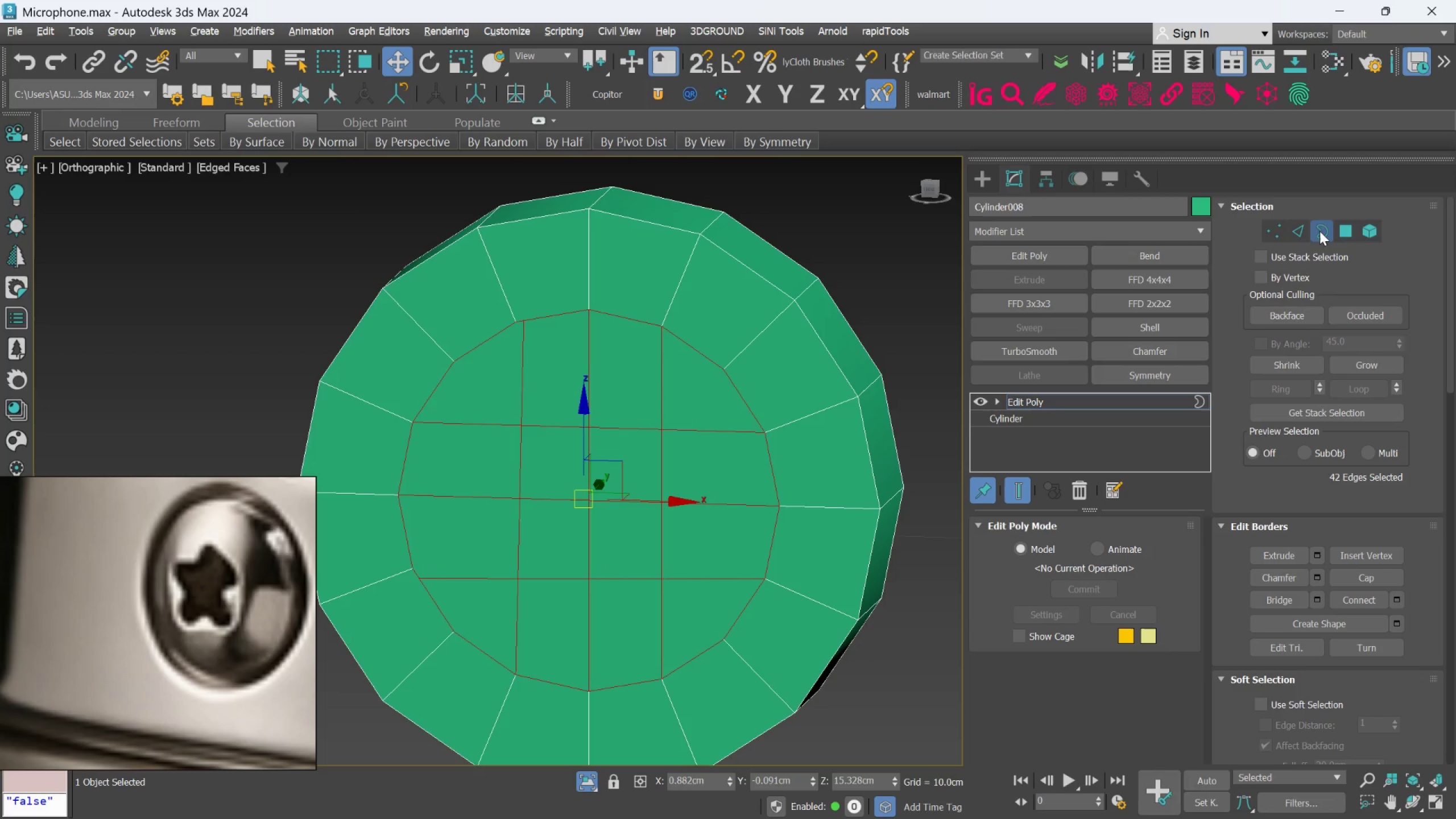 
left_click([1298, 229])
 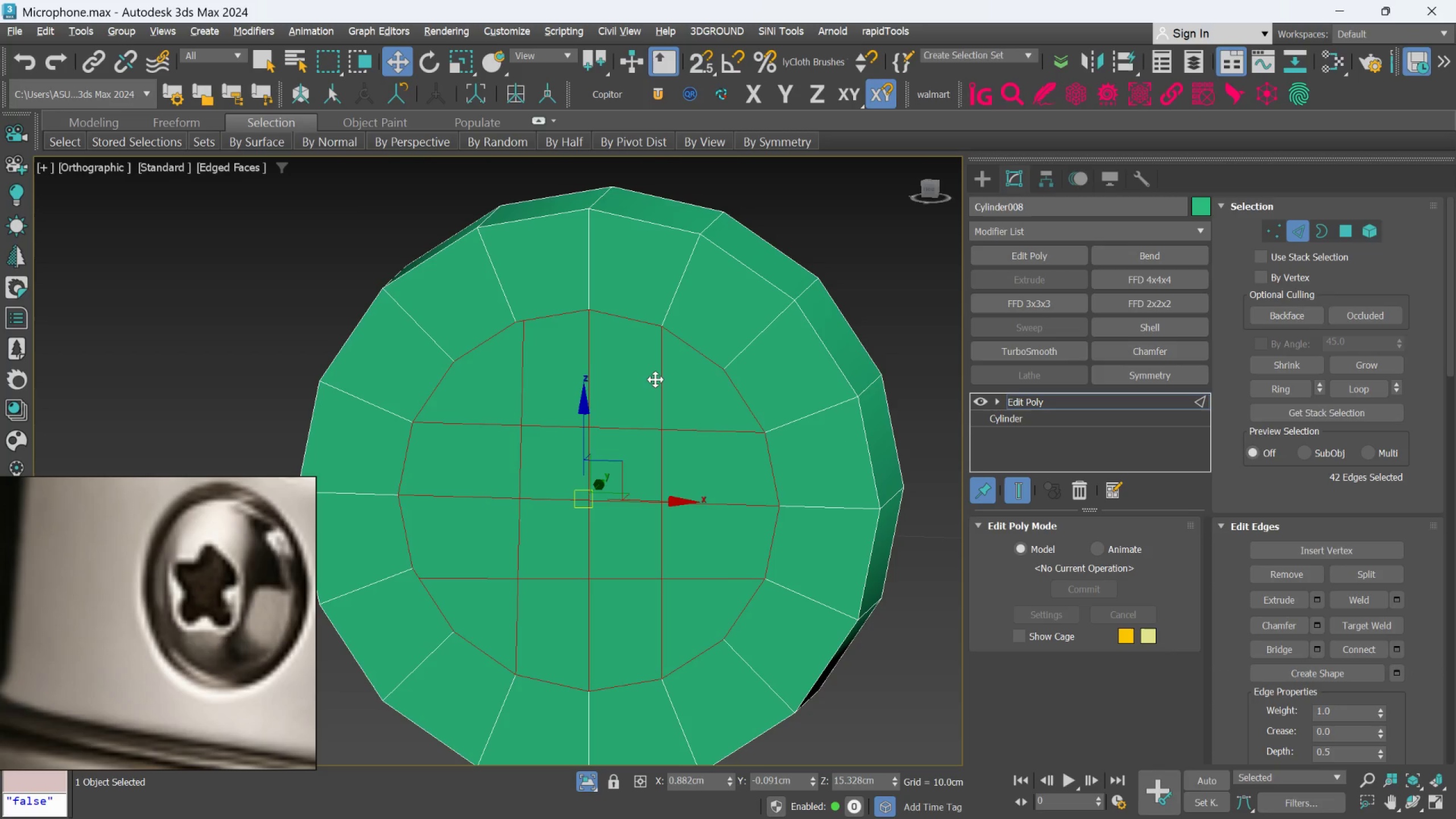 
left_click([621, 378])
 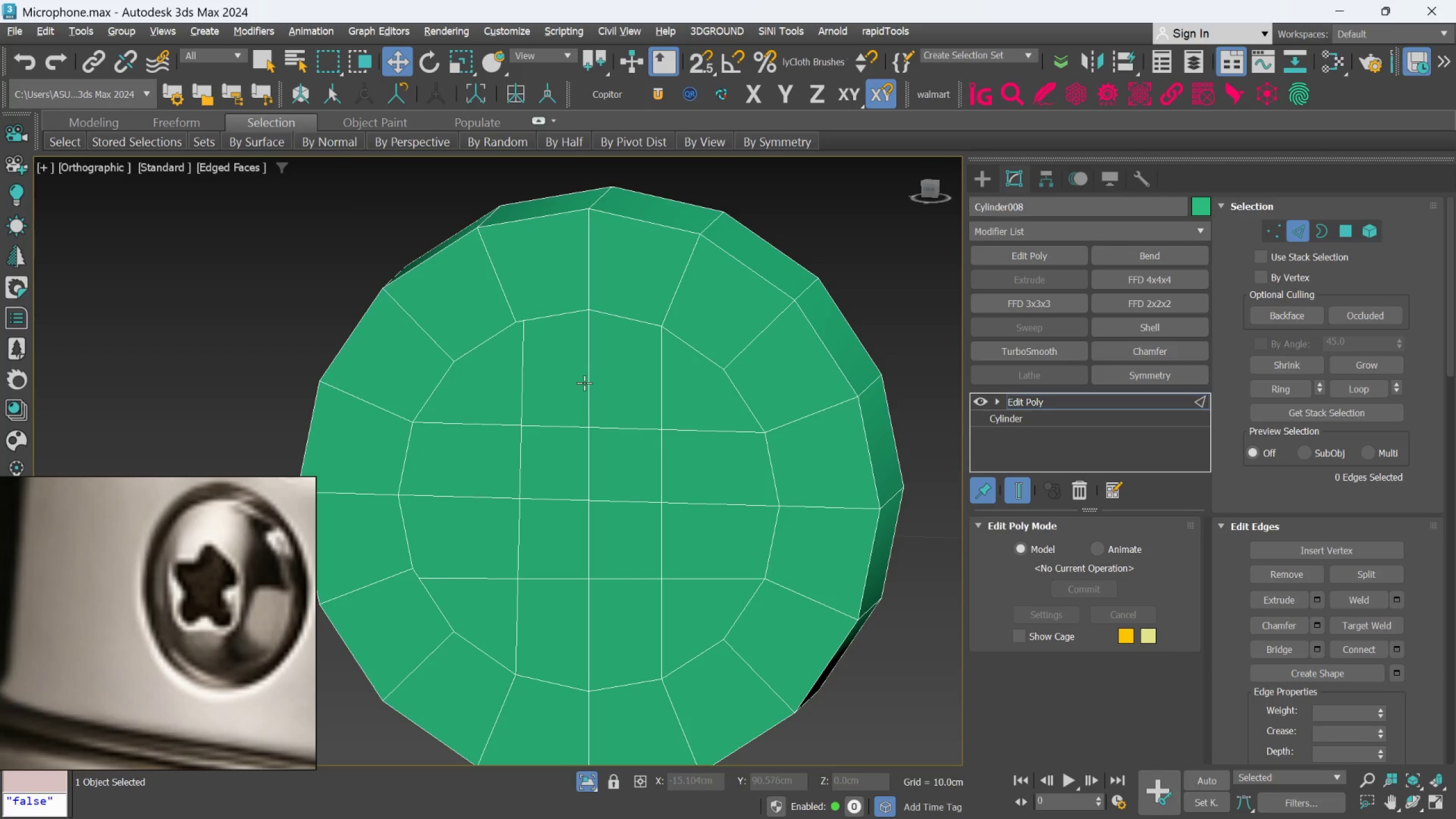 
left_click([584, 383])
 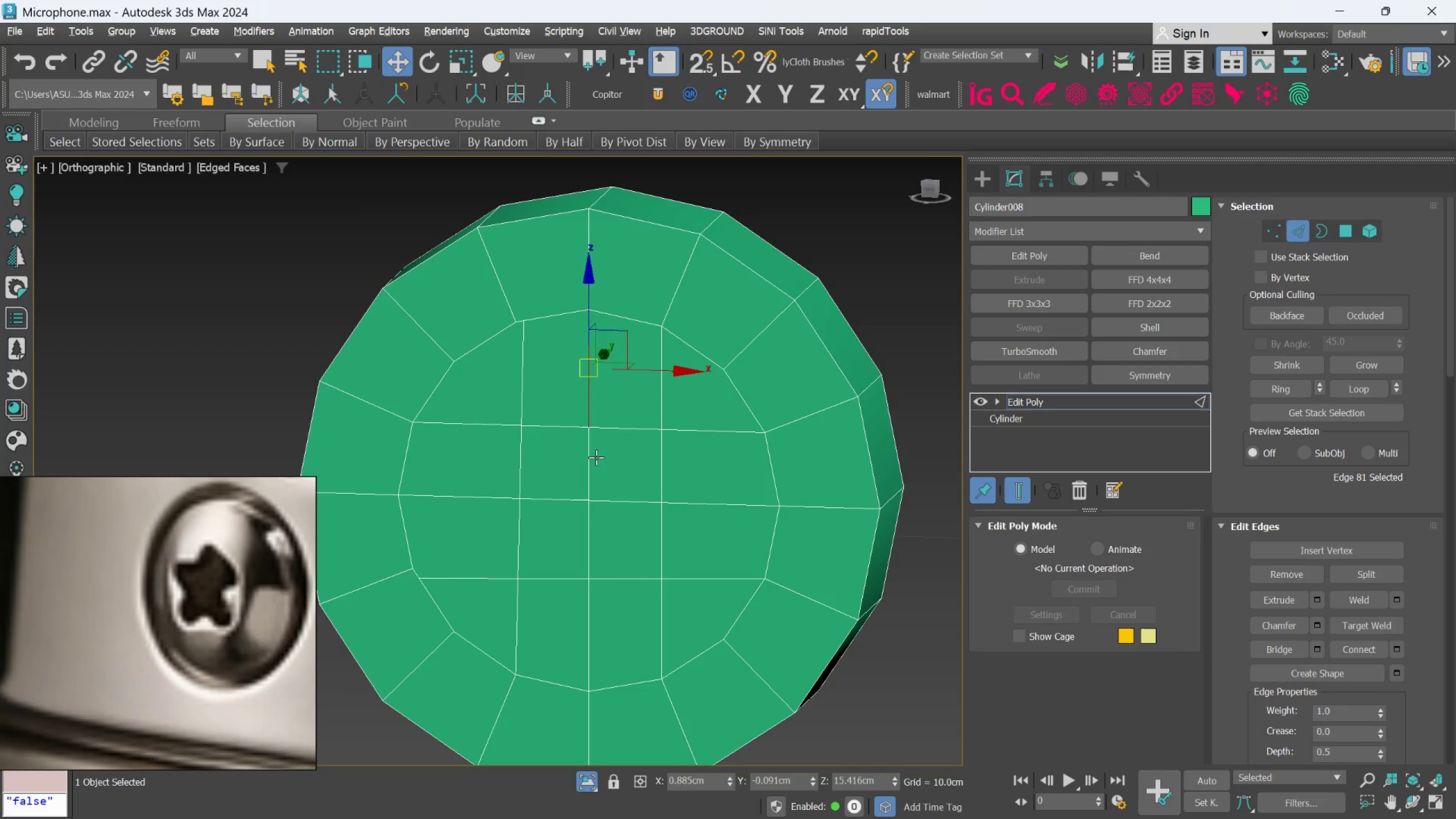 
double_click([595, 457])
 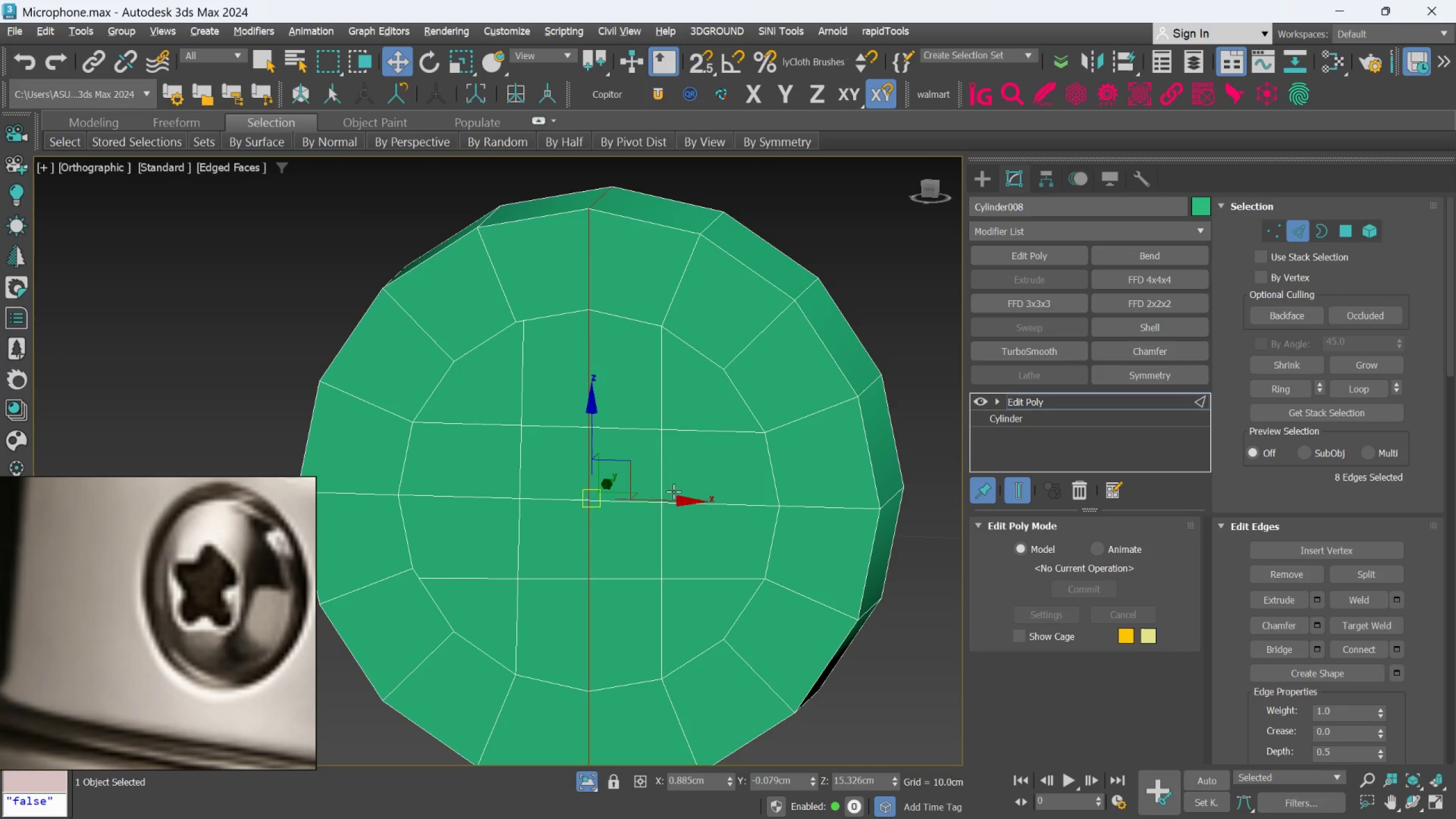 
hold_key(key=ControlLeft, duration=1.02)
double_click([722, 501])
 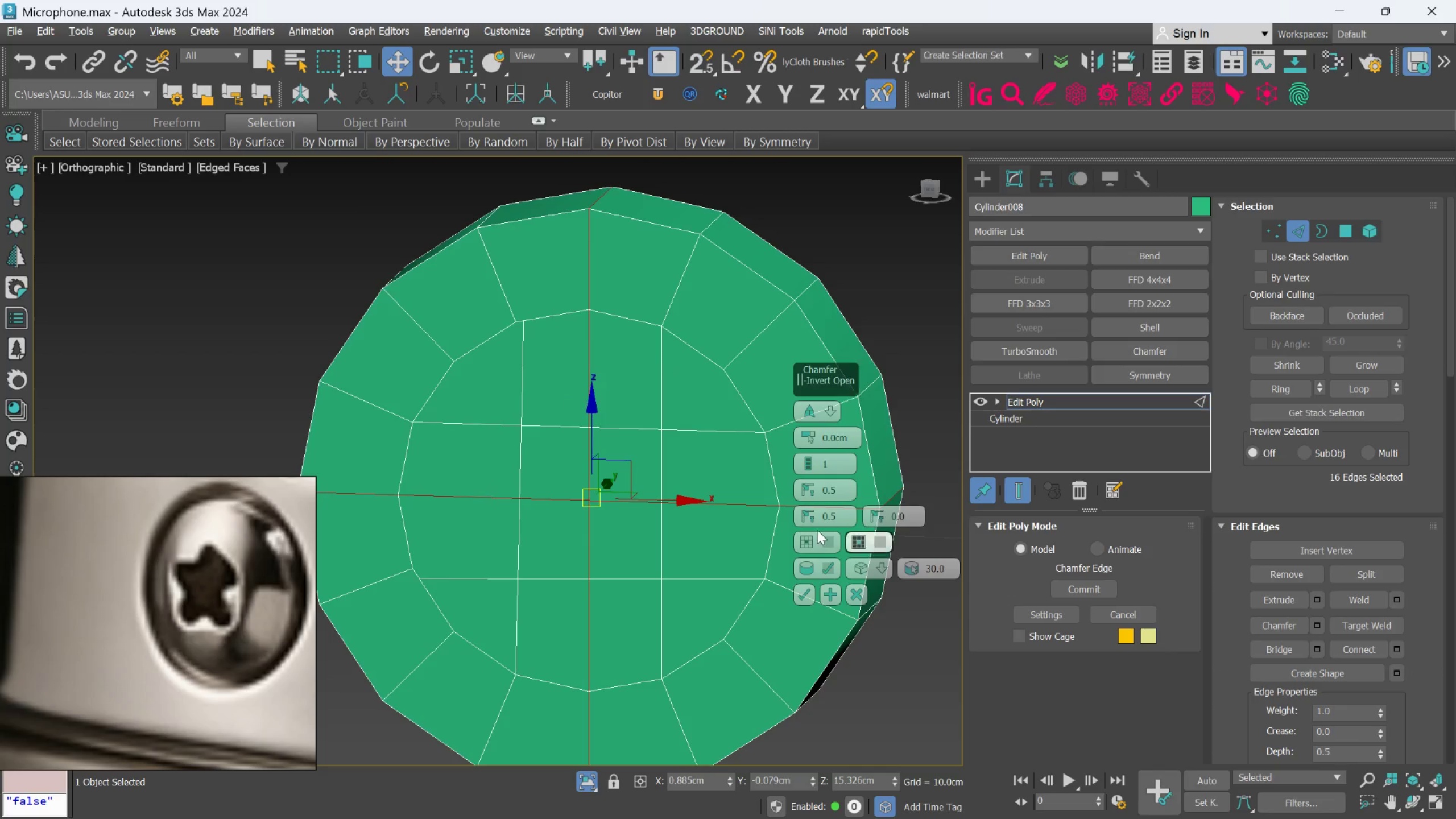 
left_click_drag(start_coordinate=[808, 432], to_coordinate=[805, 410])
 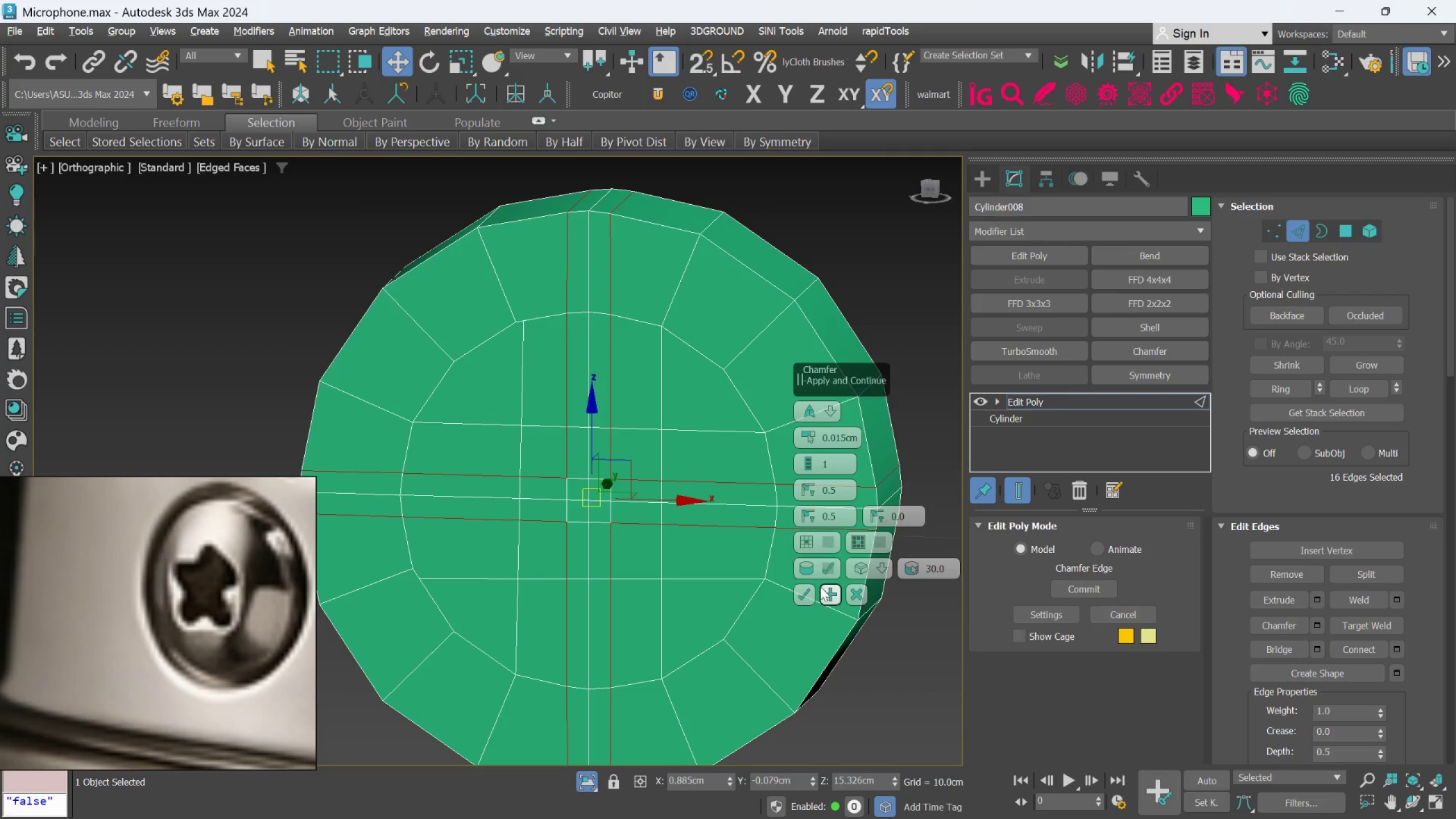 
left_click([812, 594])
 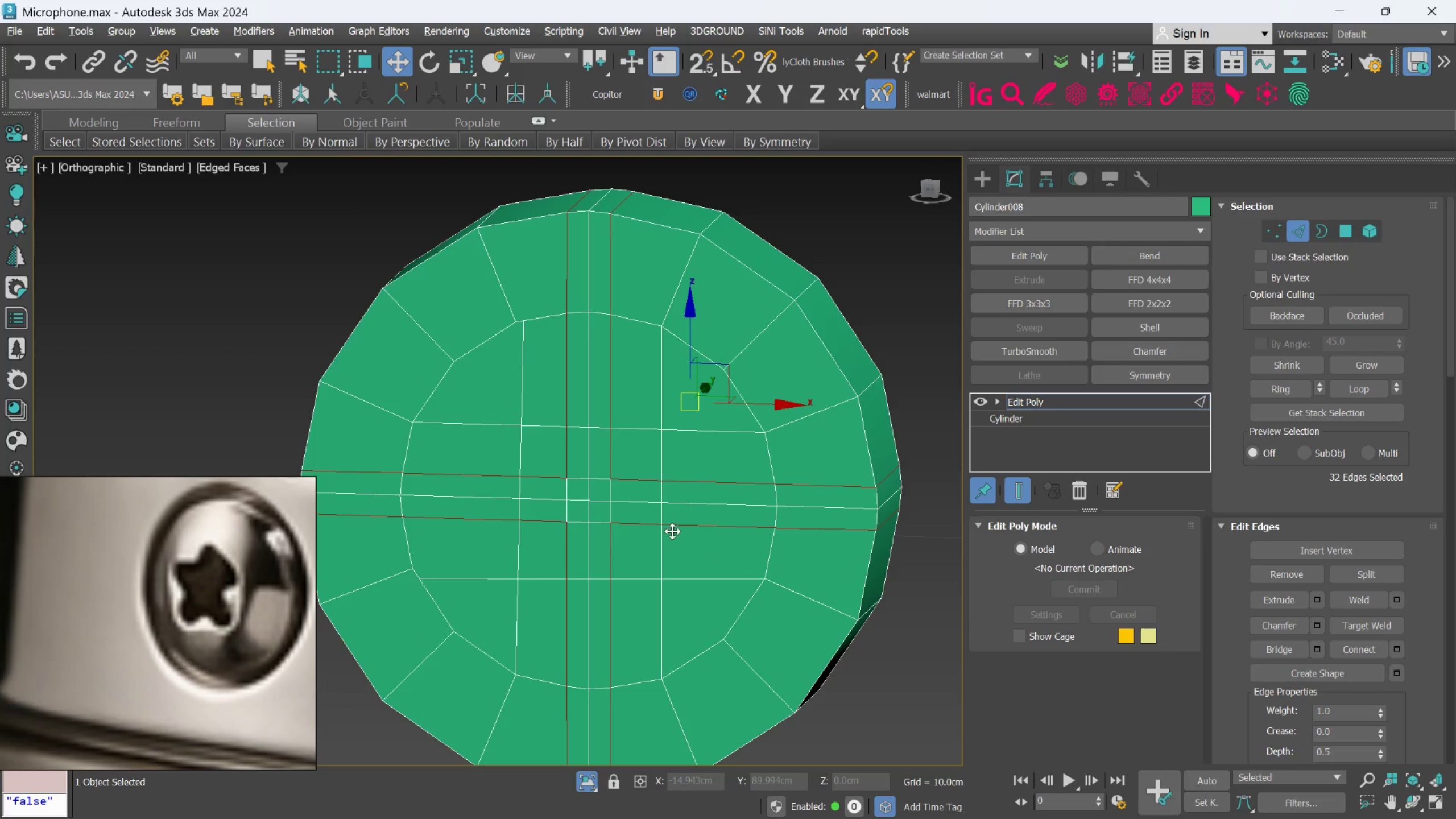 
scroll: coordinate [633, 585], scroll_direction: down, amount: 2.0
 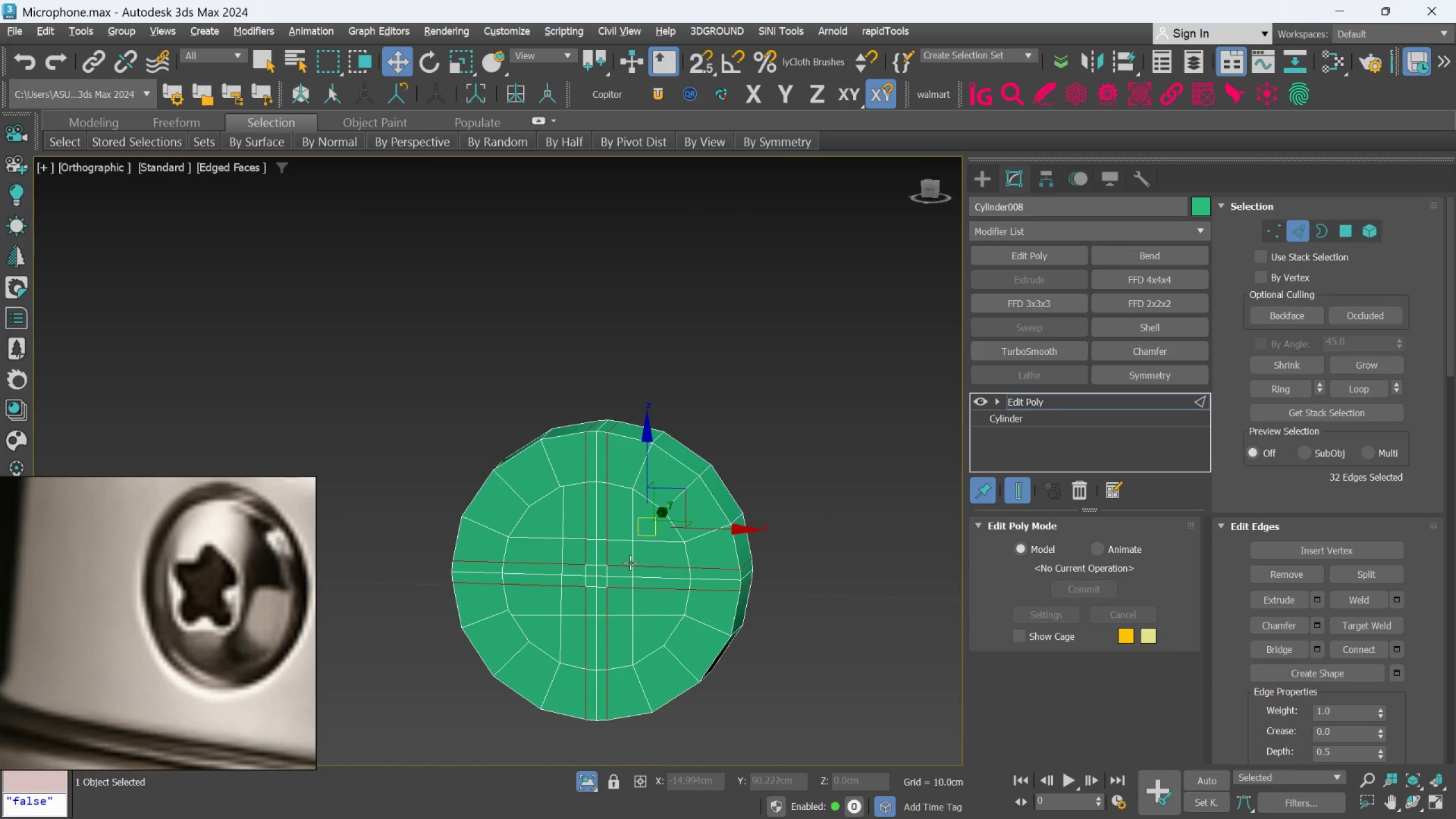 
scroll: coordinate [615, 466], scroll_direction: up, amount: 2.0
 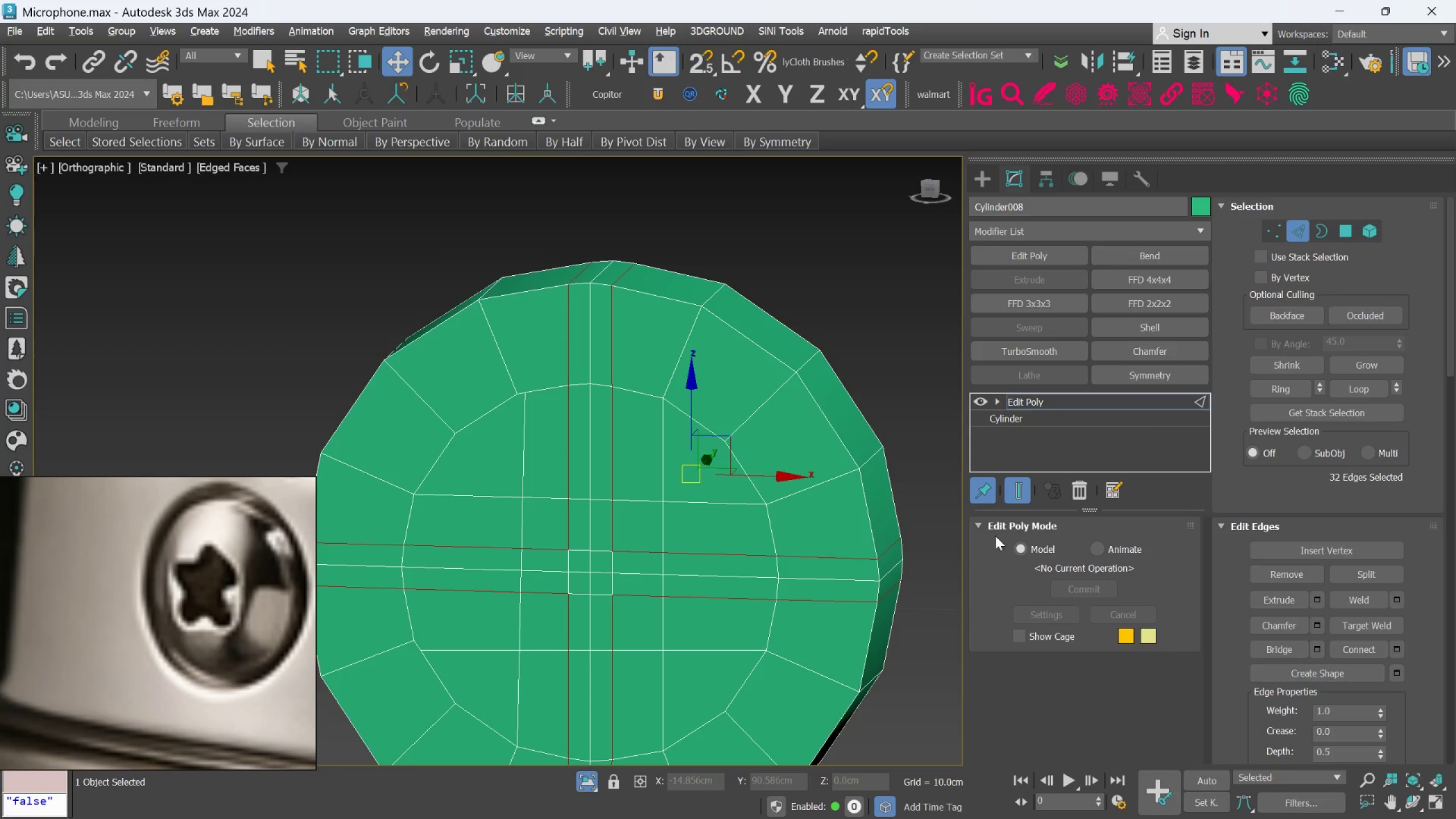 
left_click([1341, 230])
 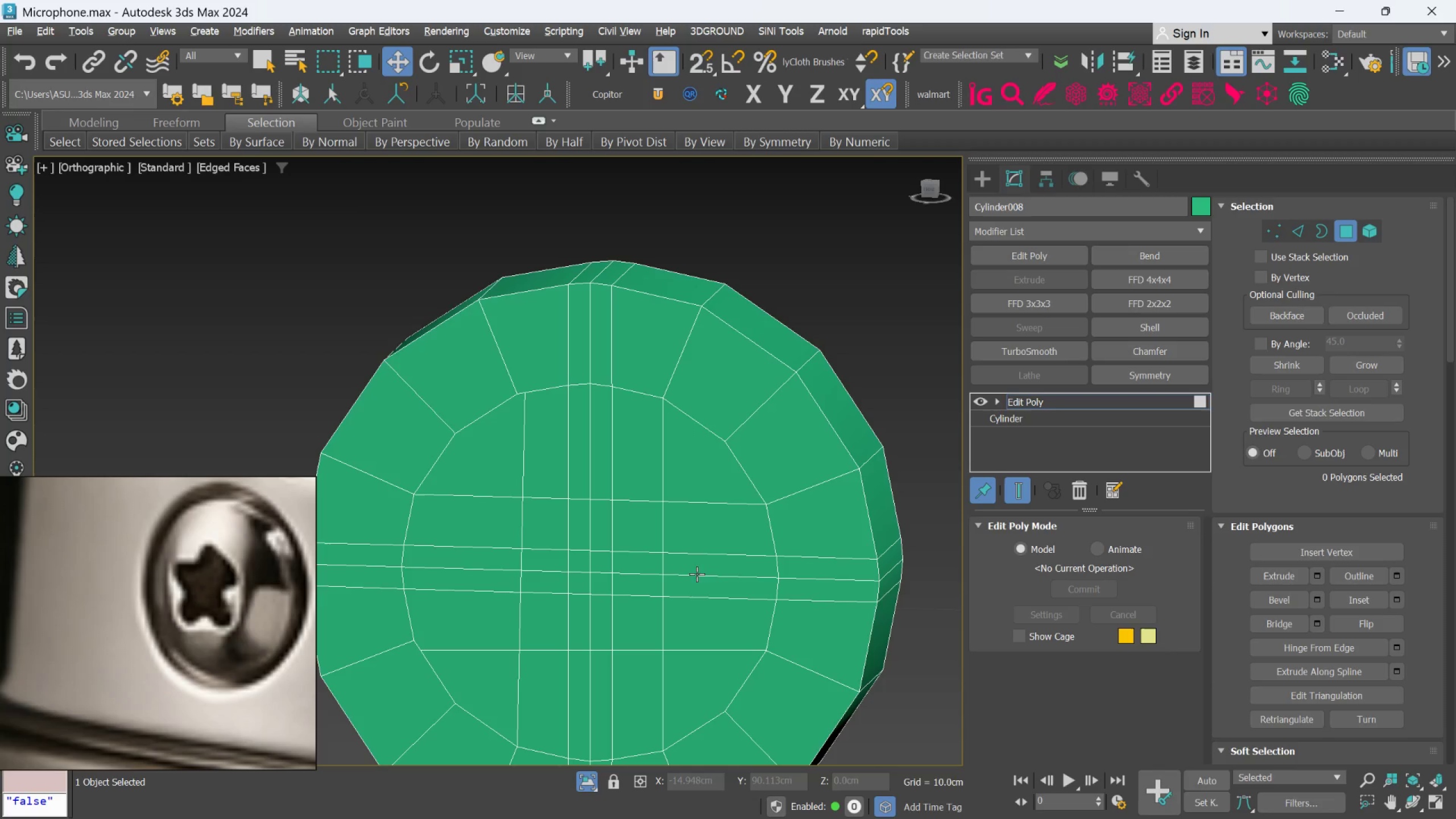 
left_click([697, 567])
 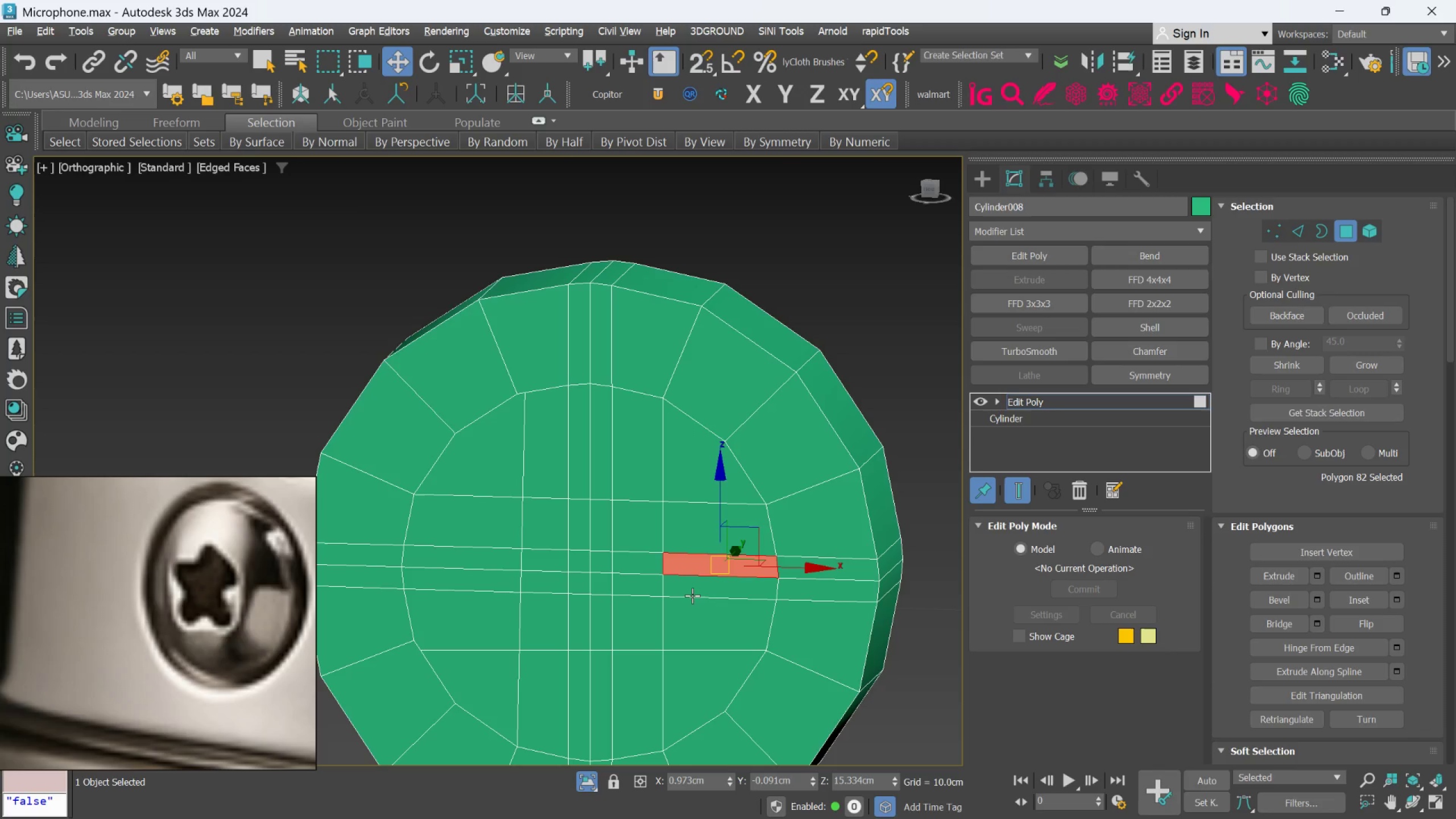 
hold_key(key=ControlLeft, duration=1.67)
left_click([693, 594])
 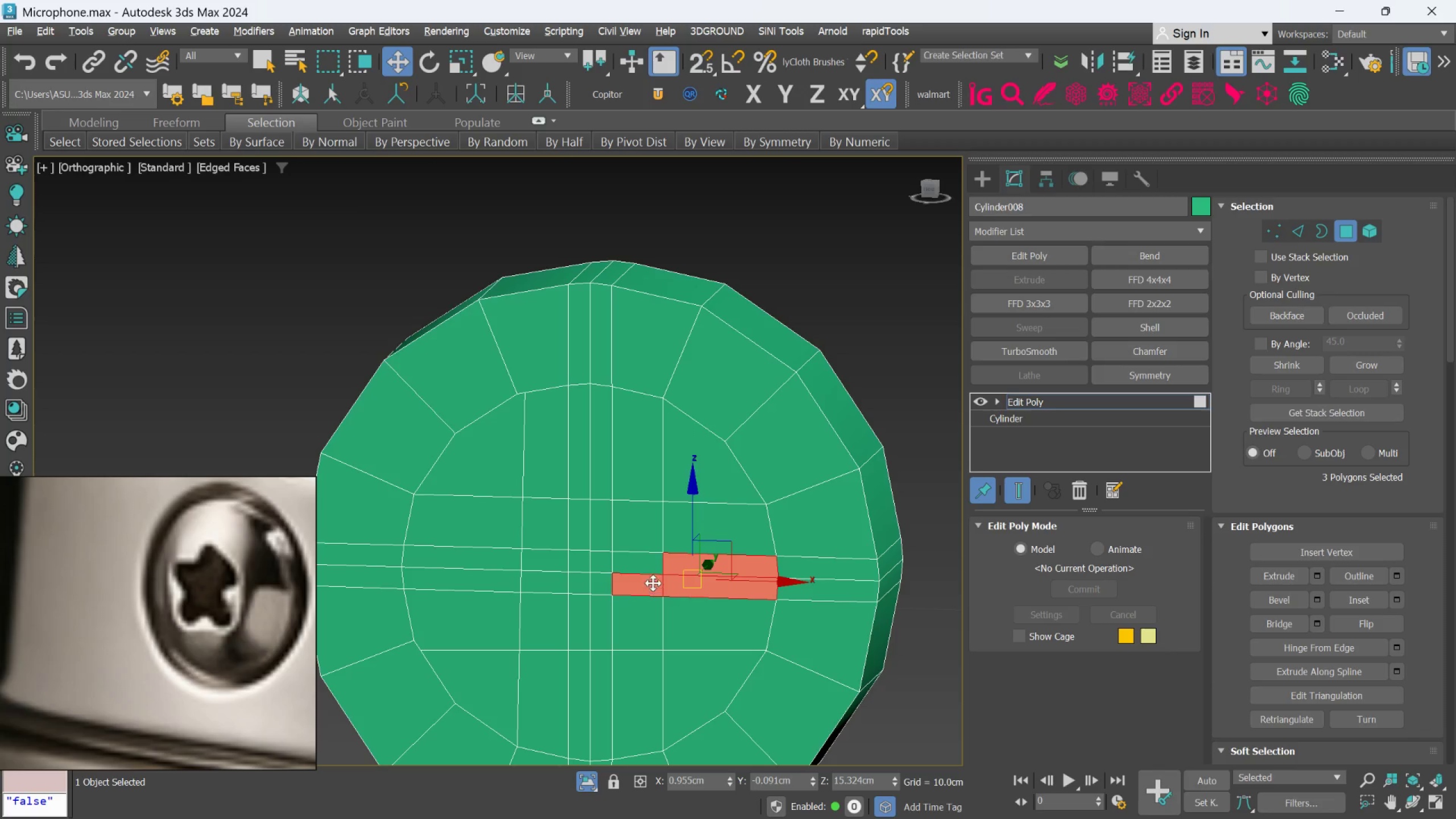 
double_click([651, 570])
 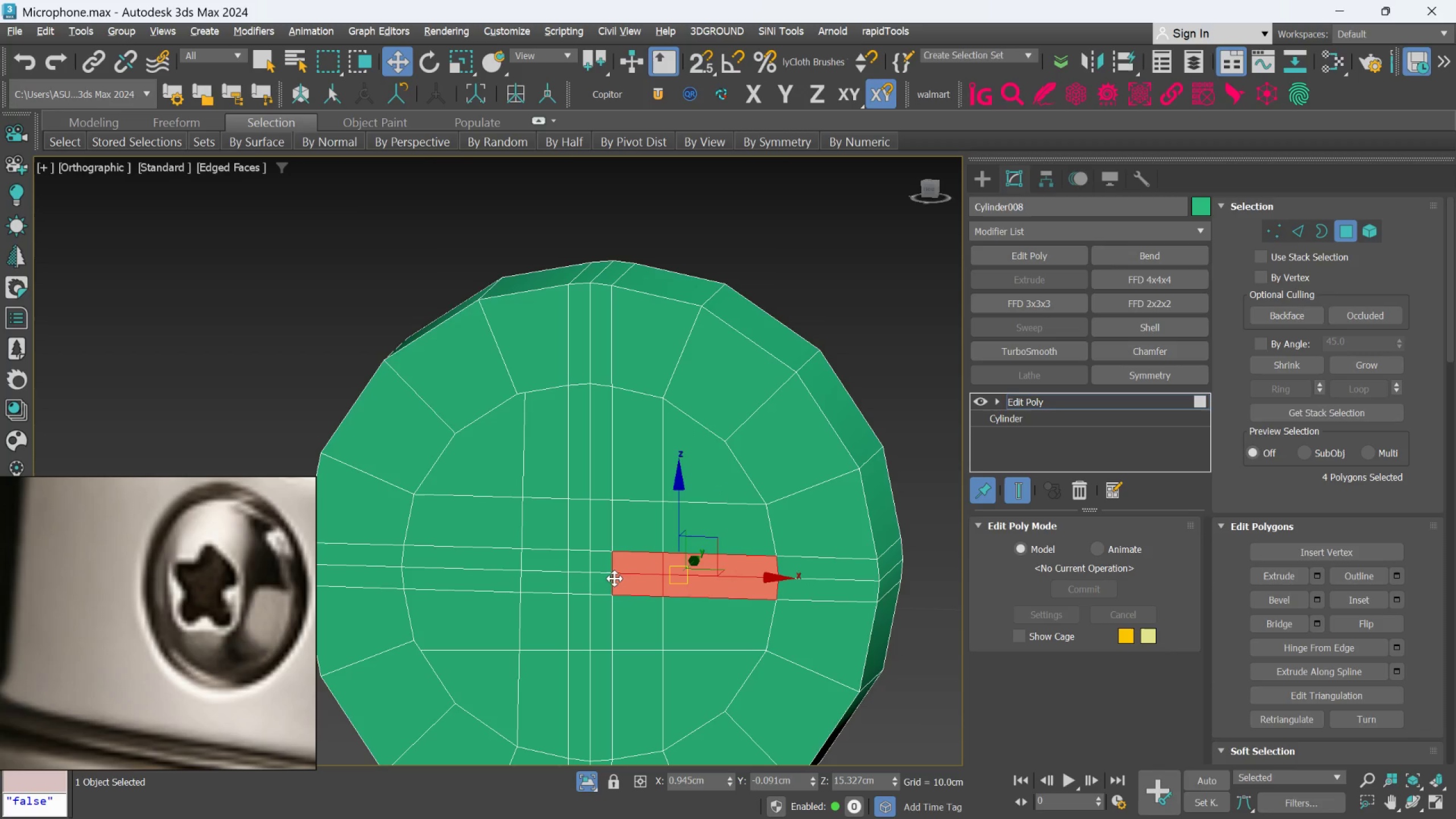 
hold_key(key=ControlLeft, duration=7.0)
double_click([603, 565])
 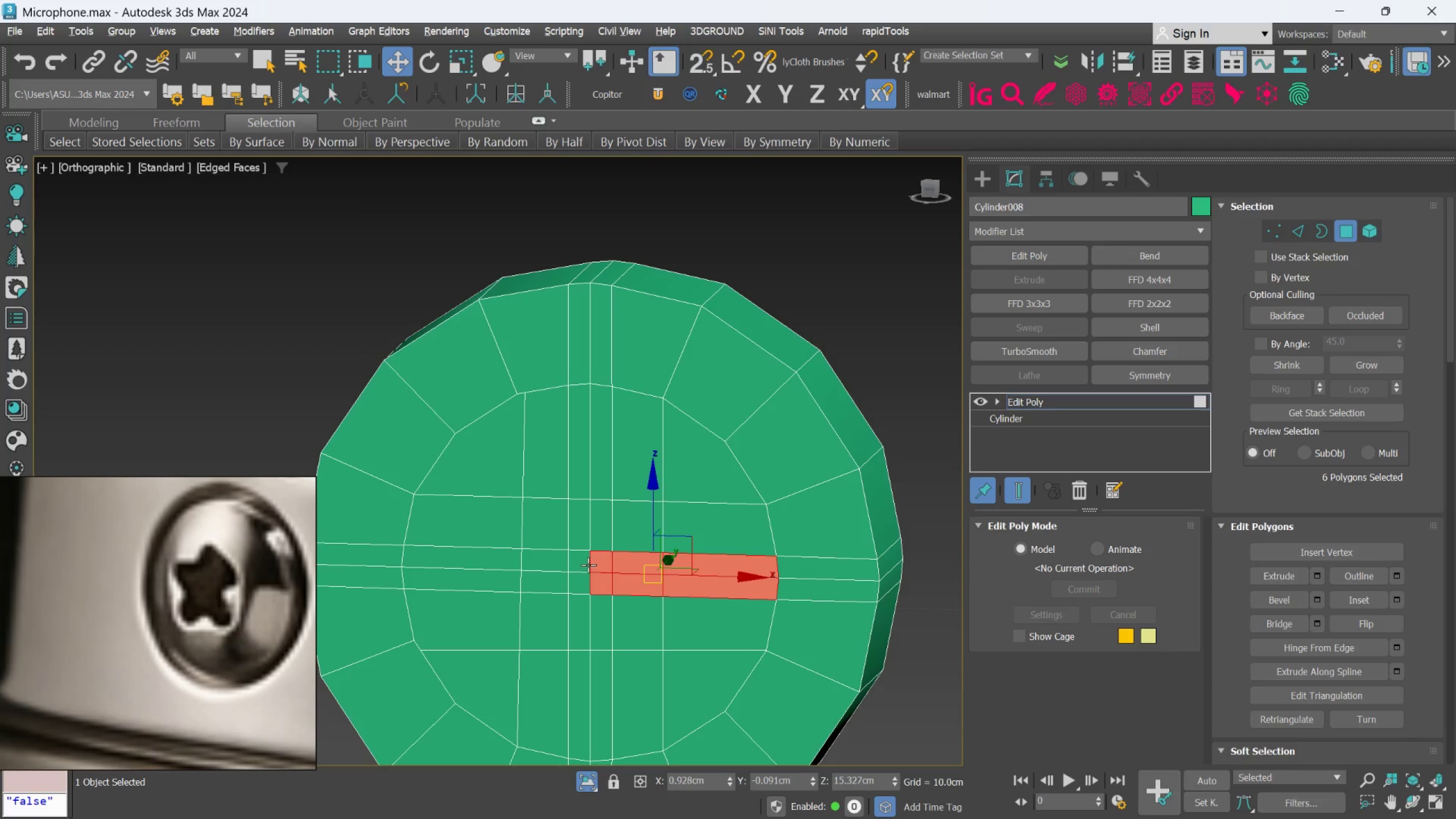 
triple_click([588, 565])
 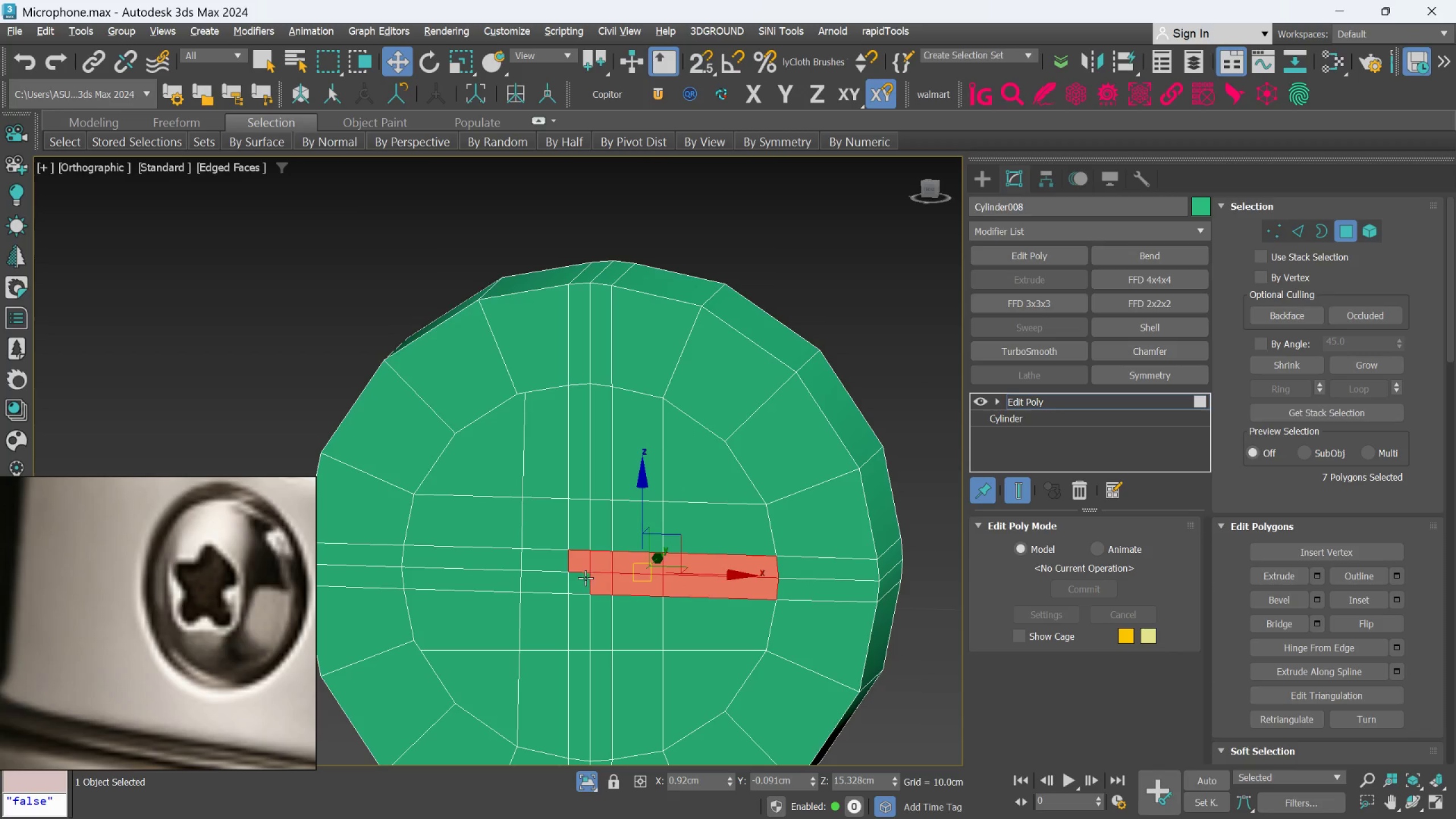 
left_click([584, 580])
 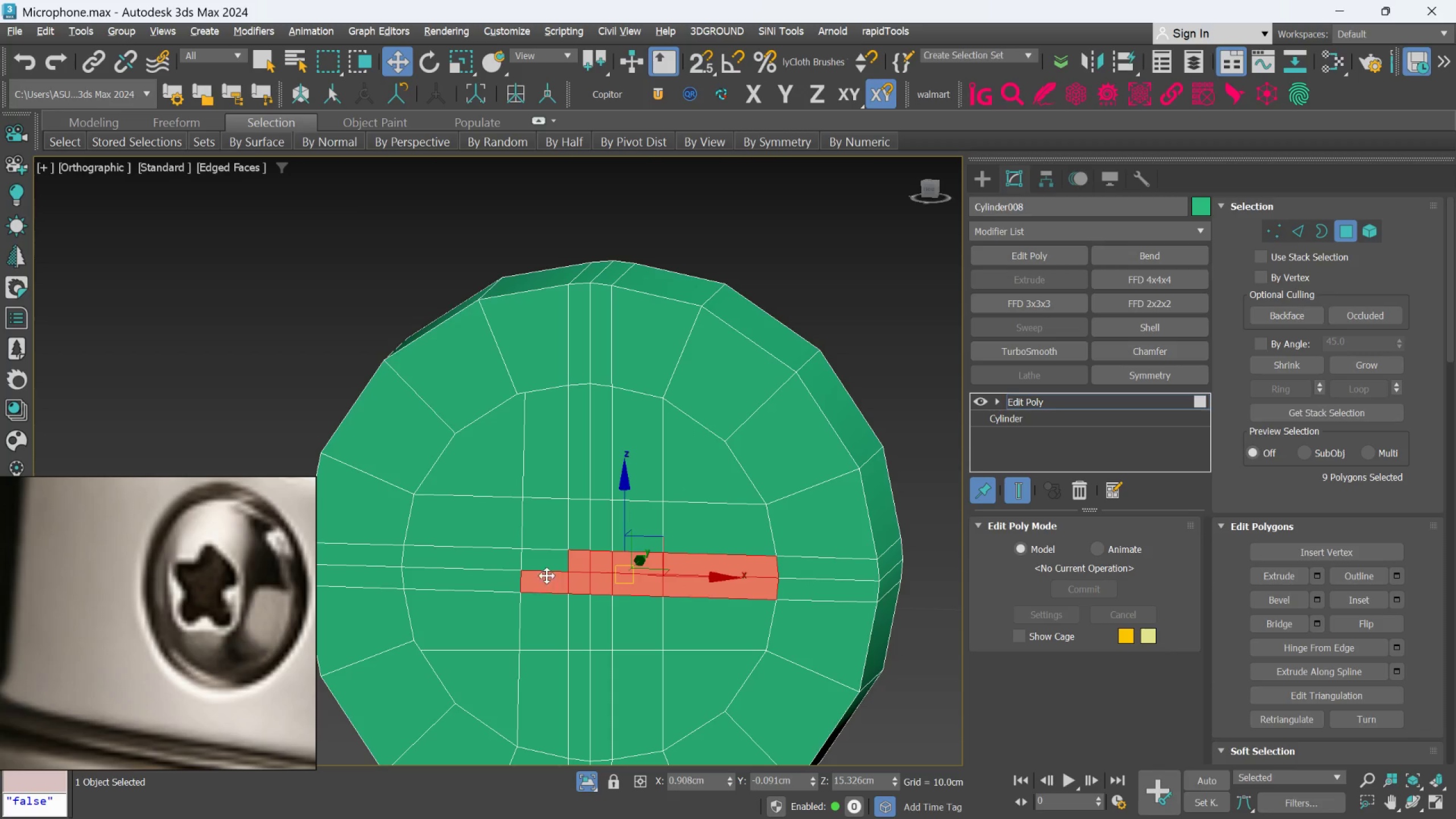 
double_click([544, 558])
 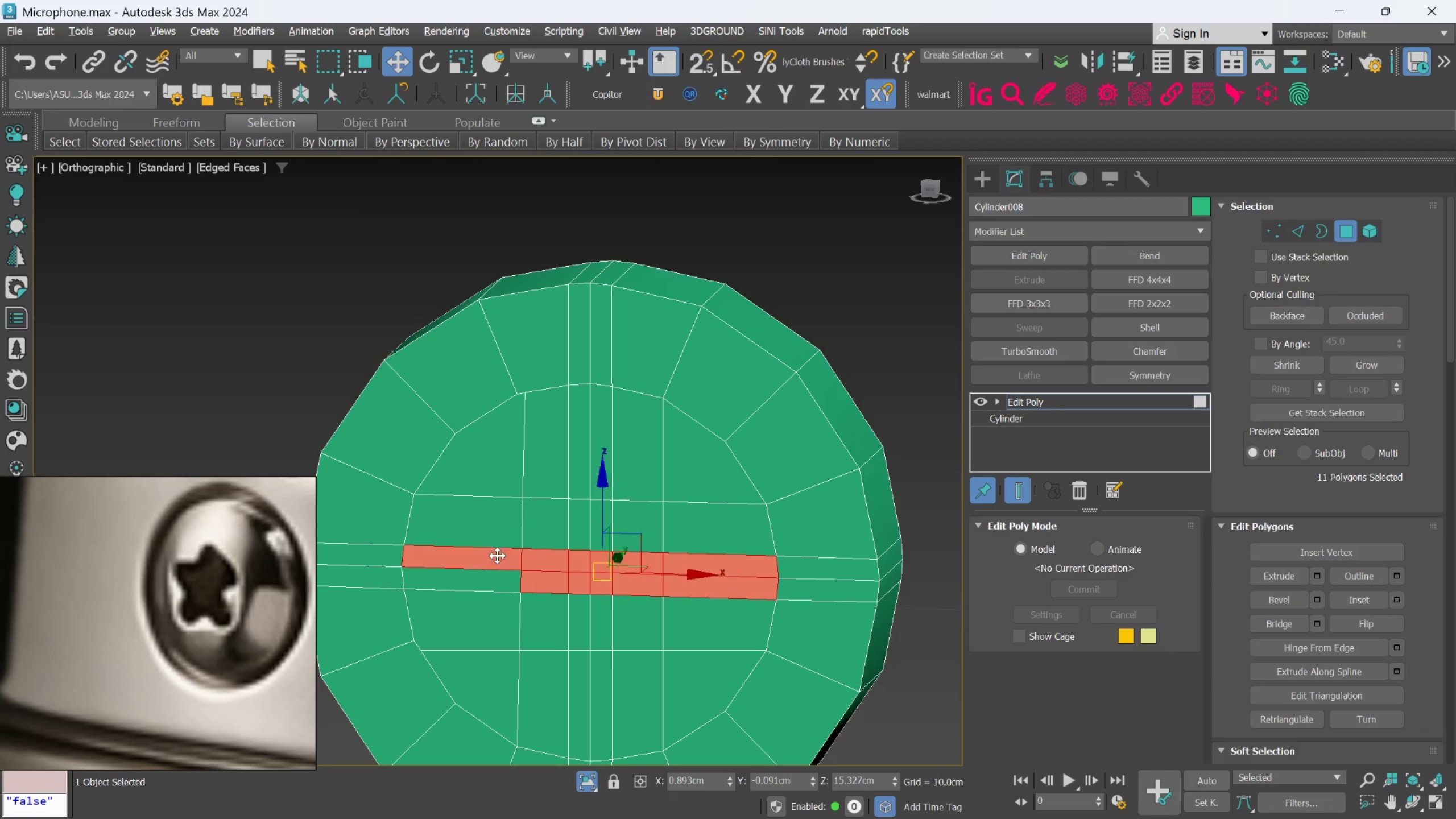 
double_click([487, 573])
 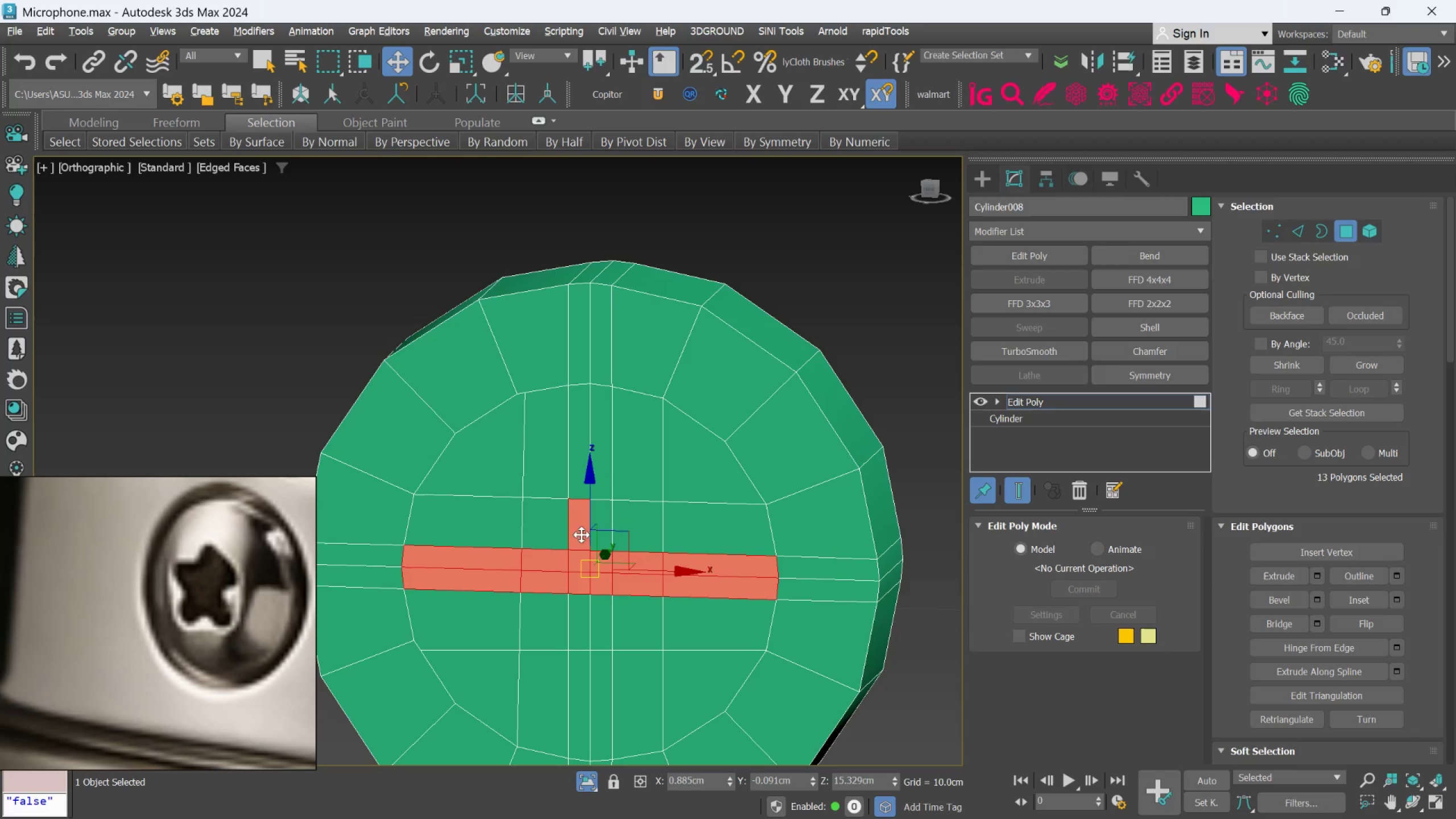 
double_click([595, 527])
 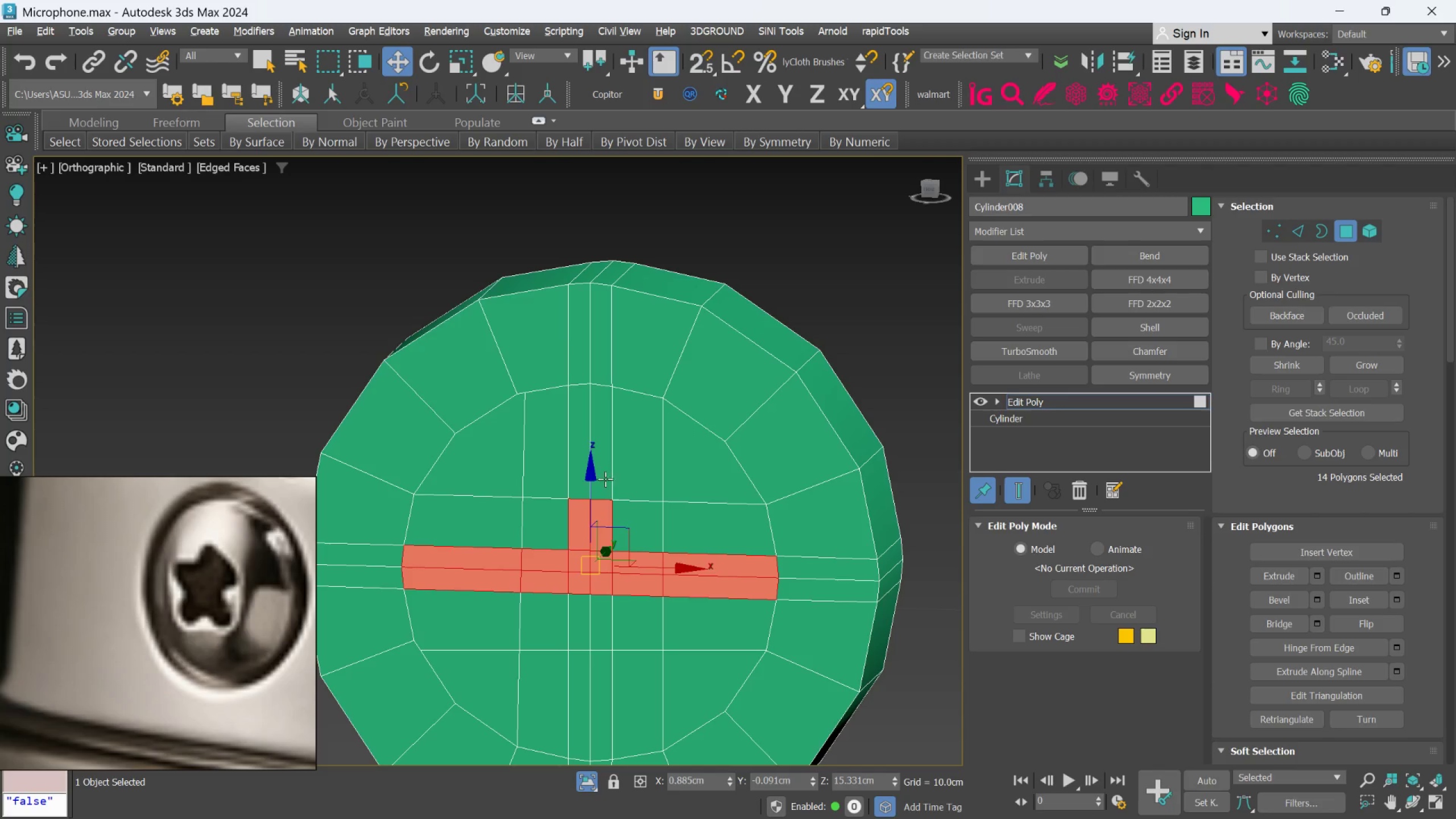 
left_click([606, 475])
 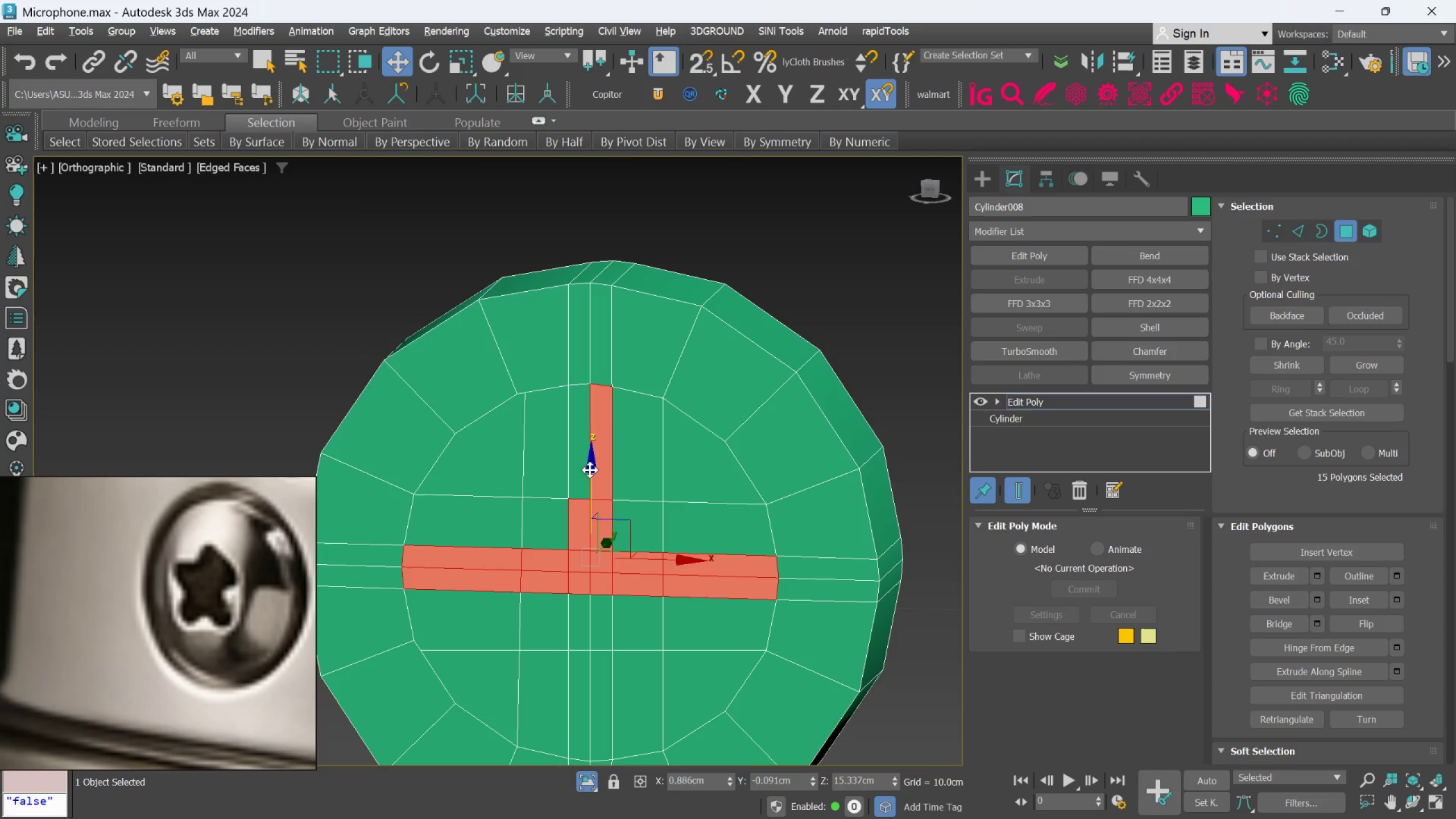 
left_click([590, 470])
 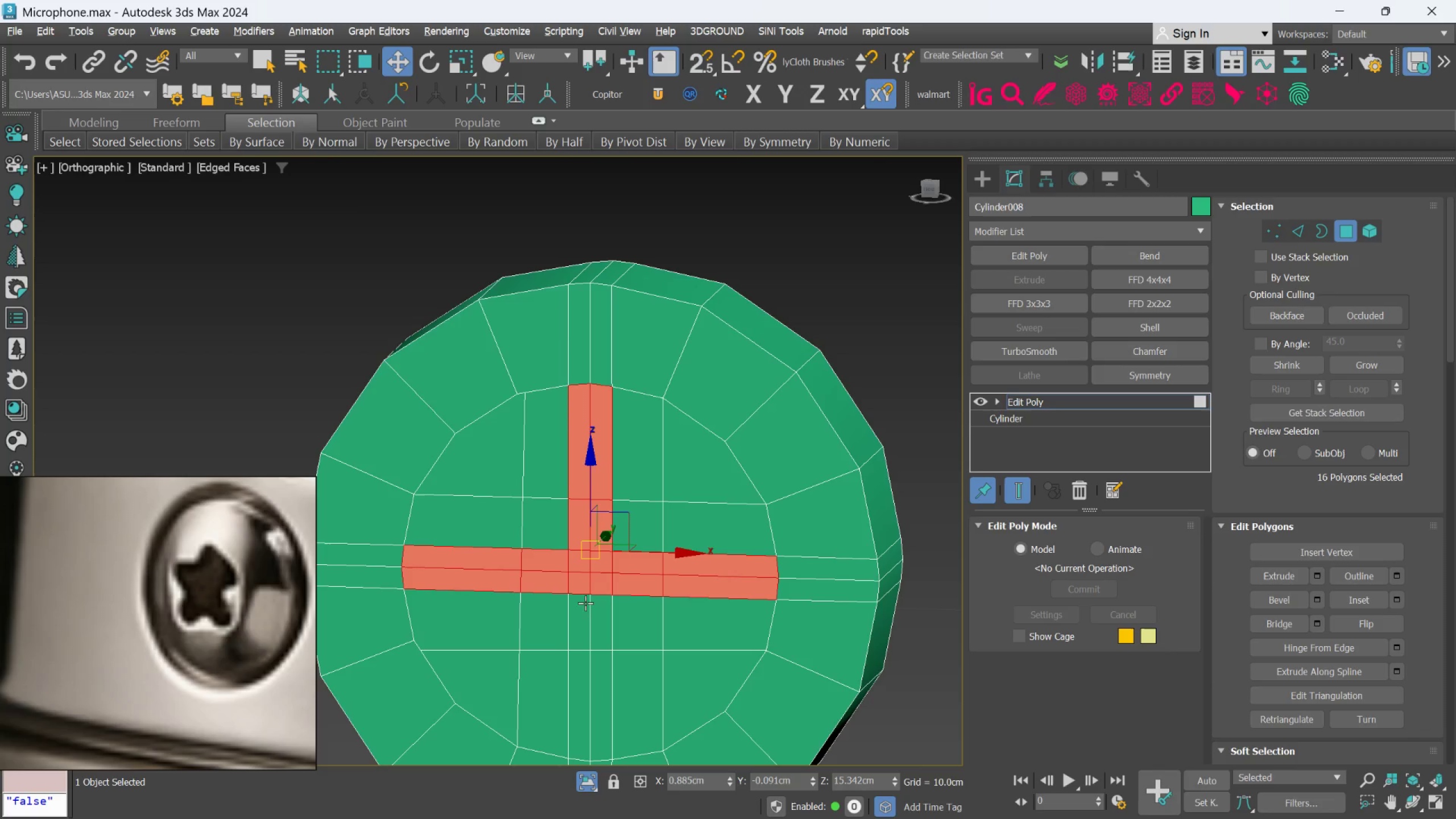 
hold_key(key=ControlLeft, duration=2.59)
double_click([590, 618])
 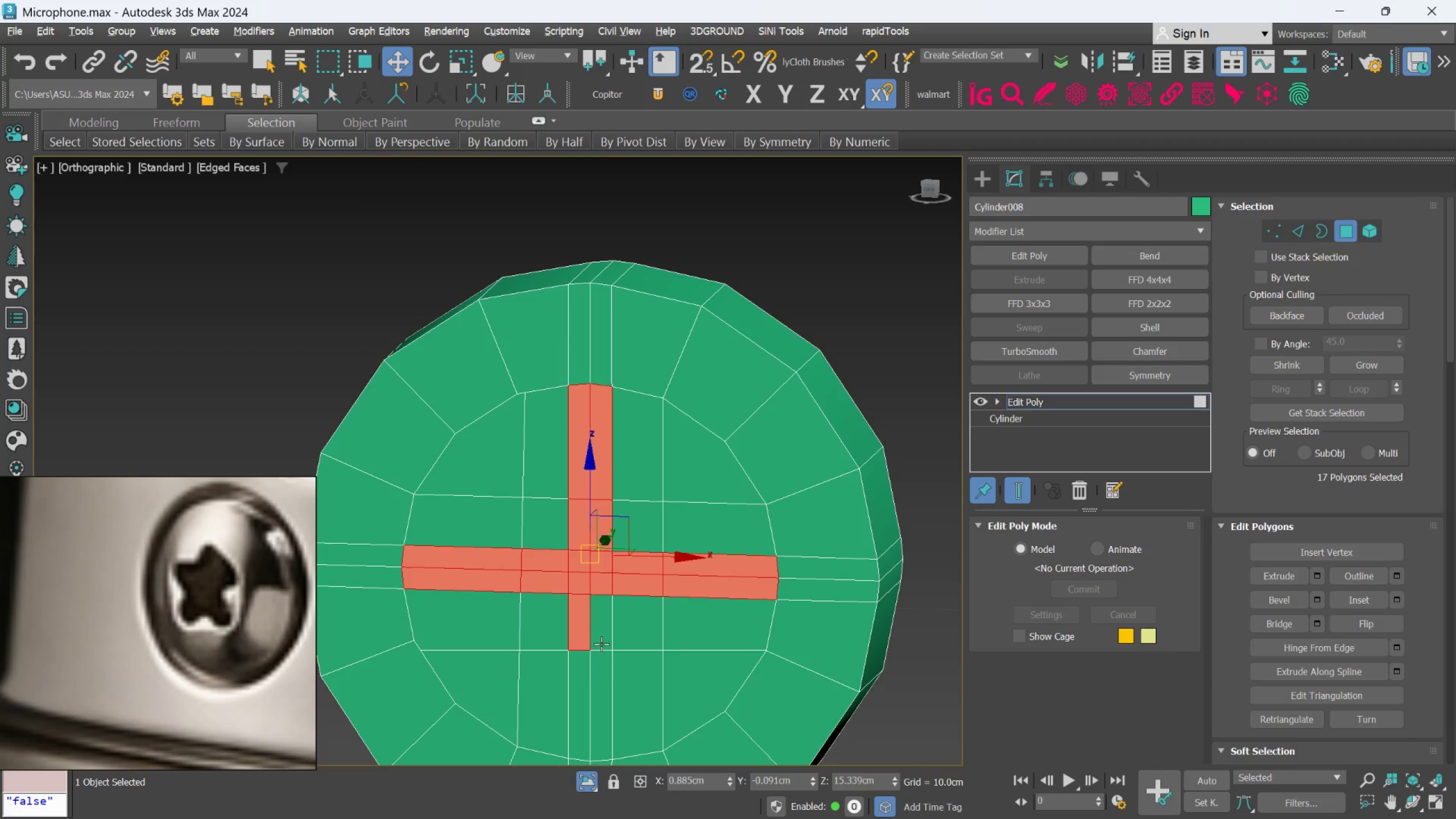 
left_click([601, 628])
 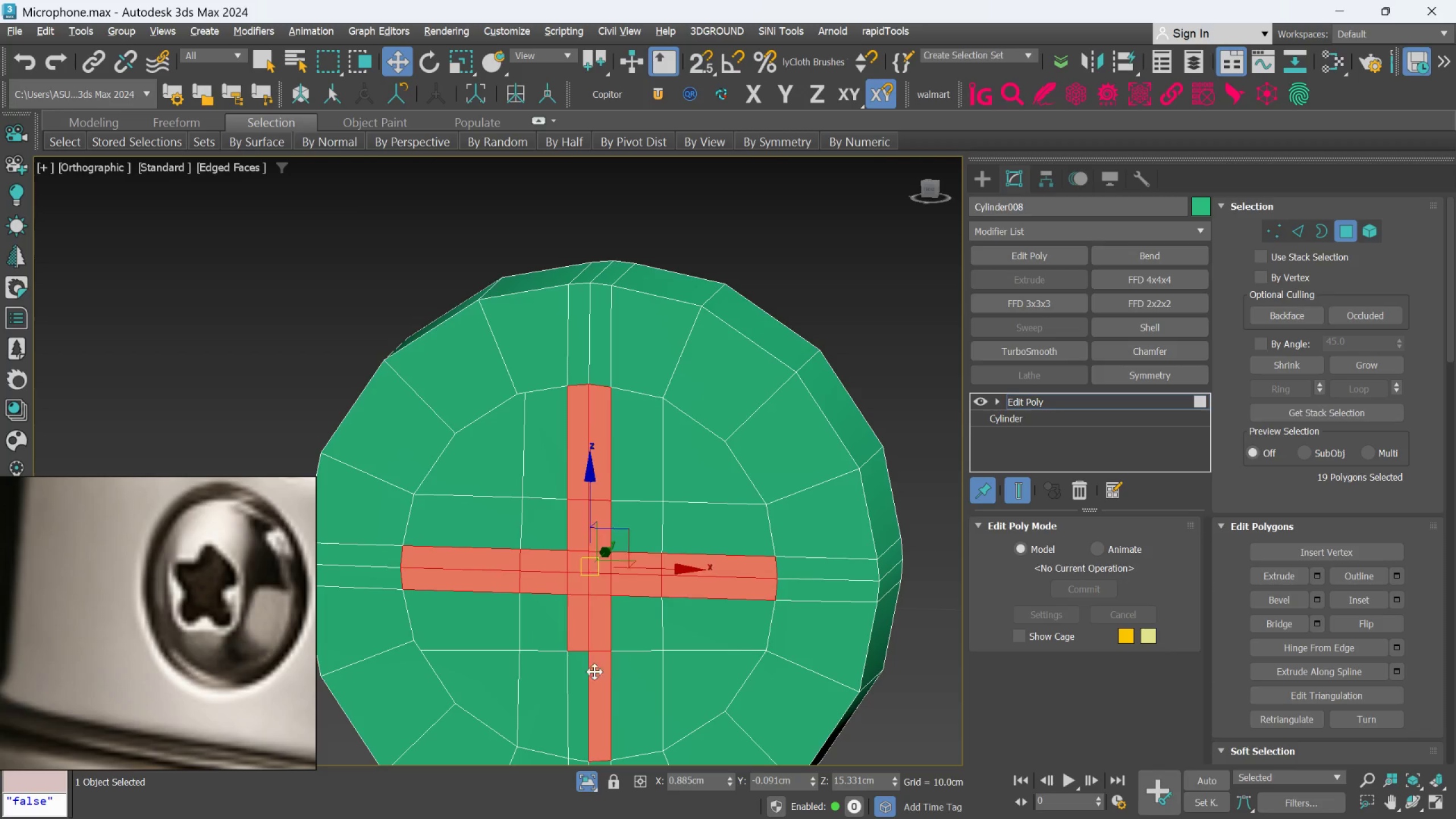 
triple_click([586, 677])
 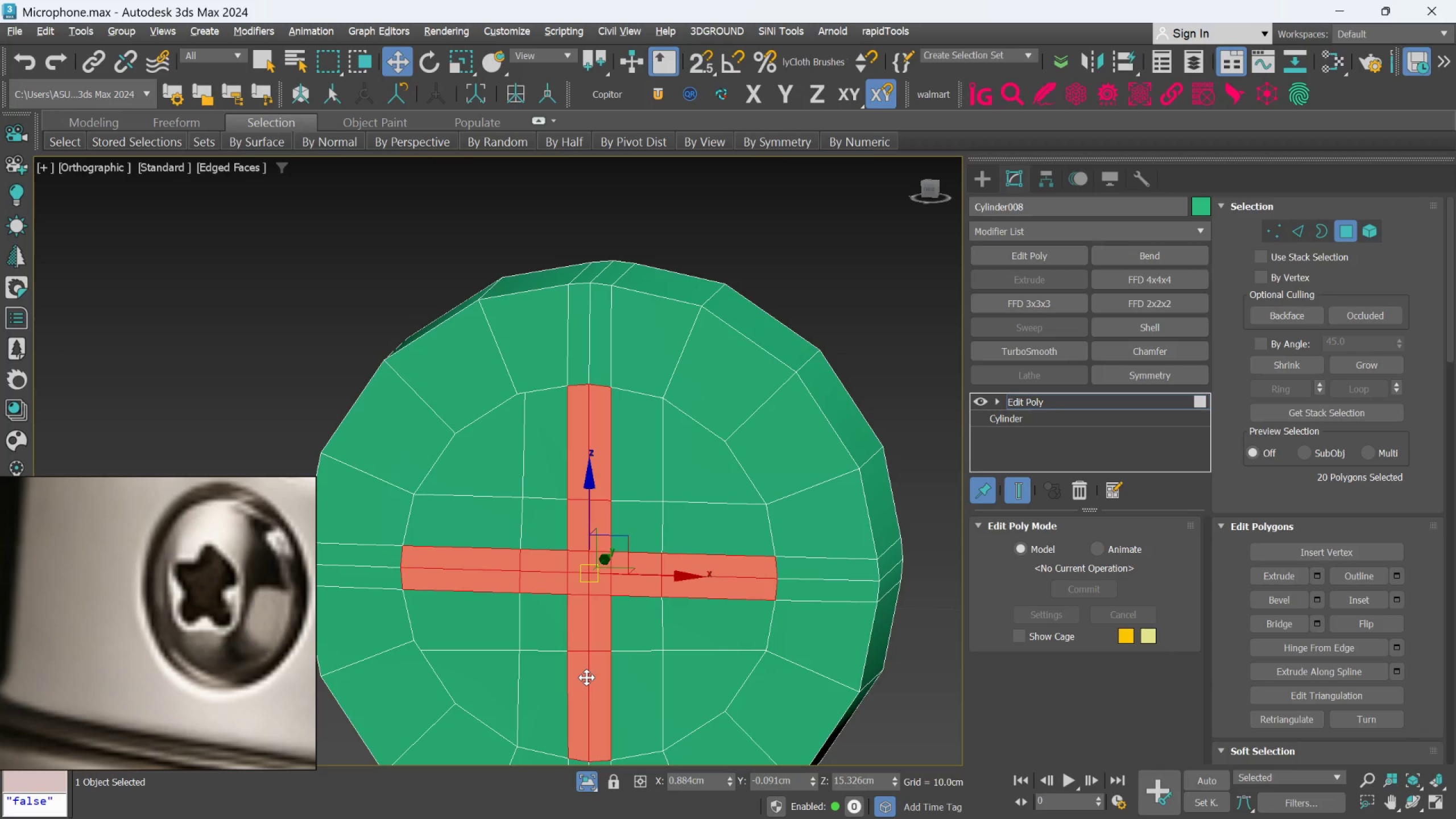 
key(Control+Z)
 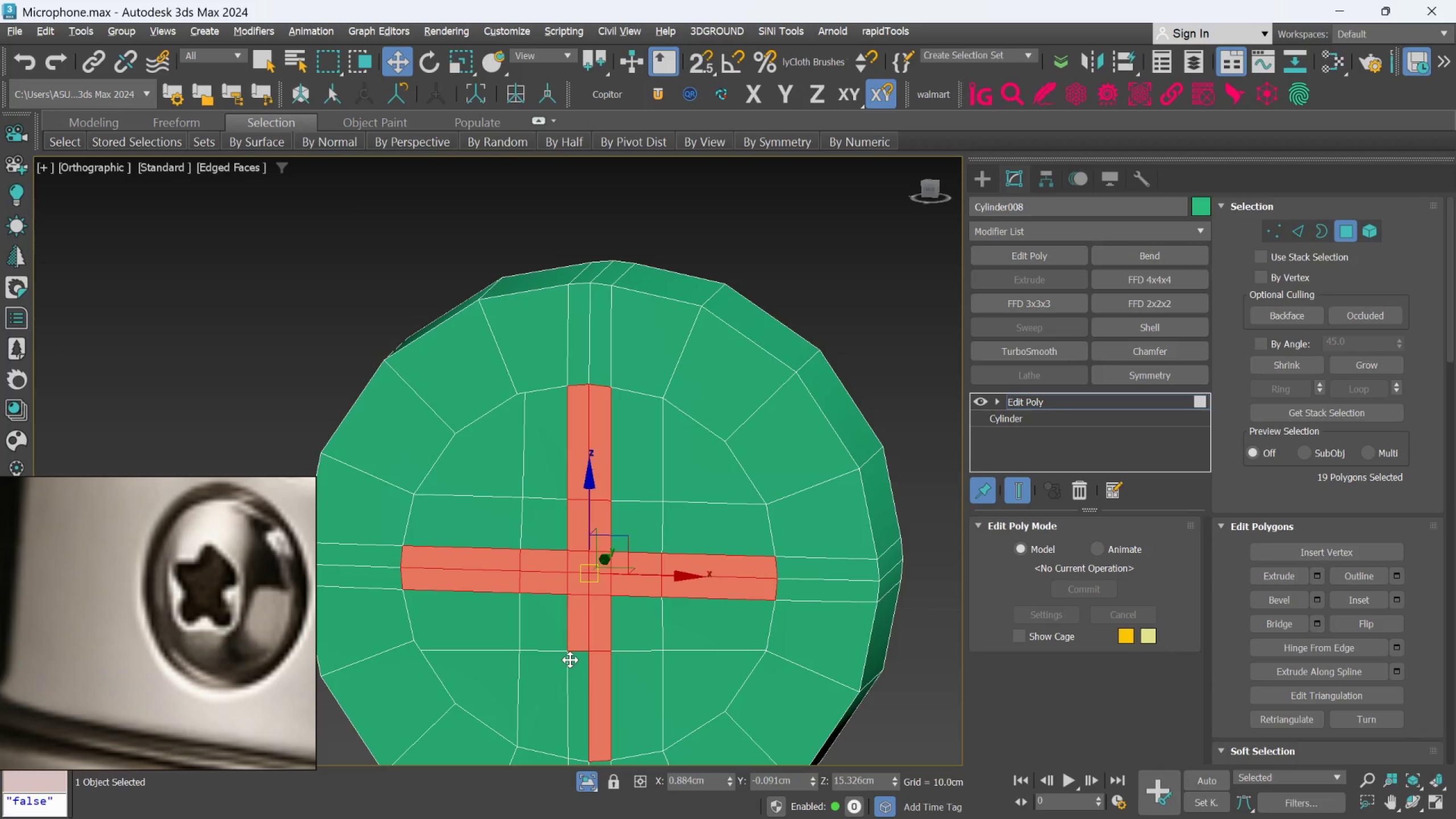 
key(Control+Z)
 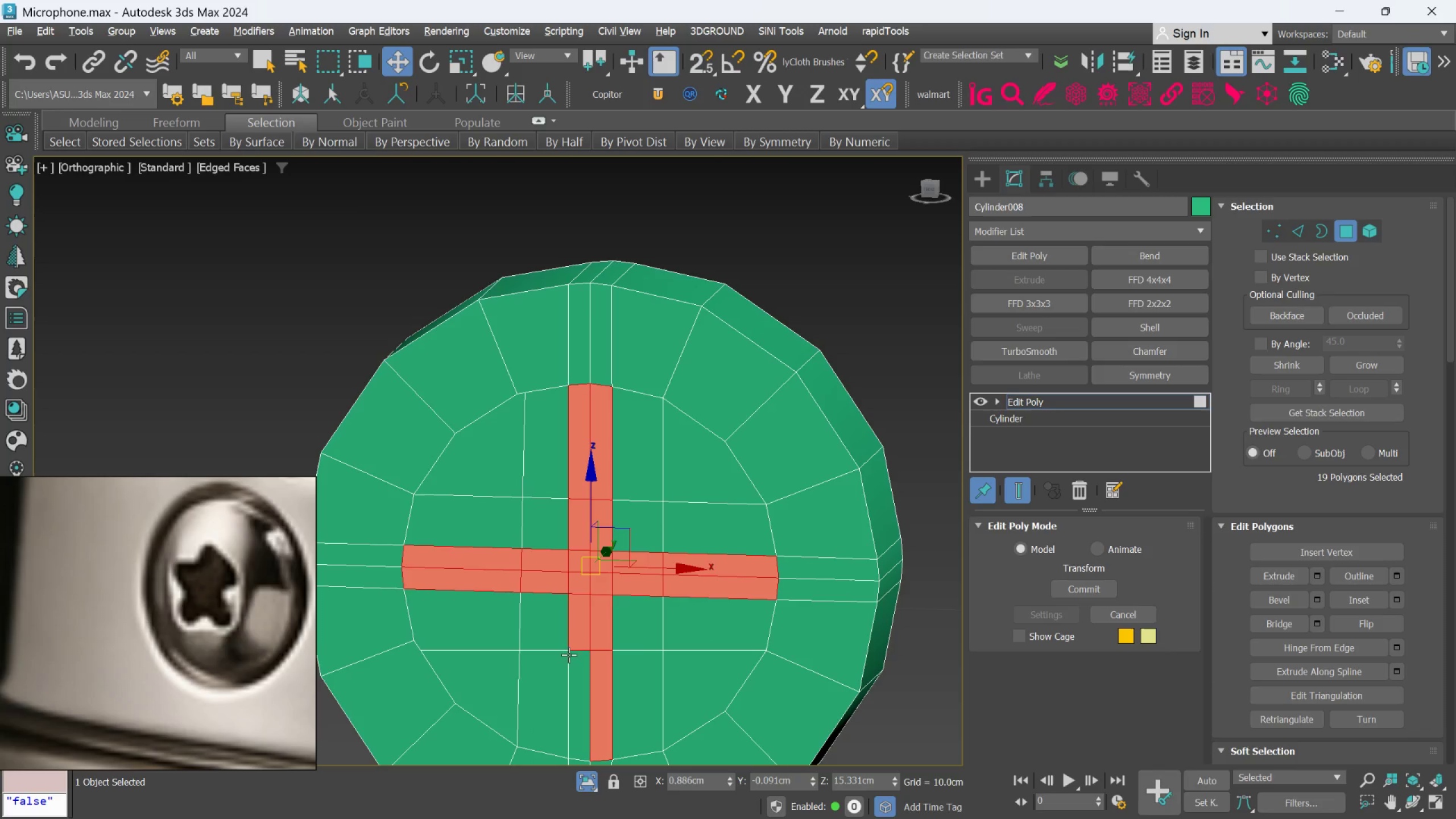 
key(Control+Z)
 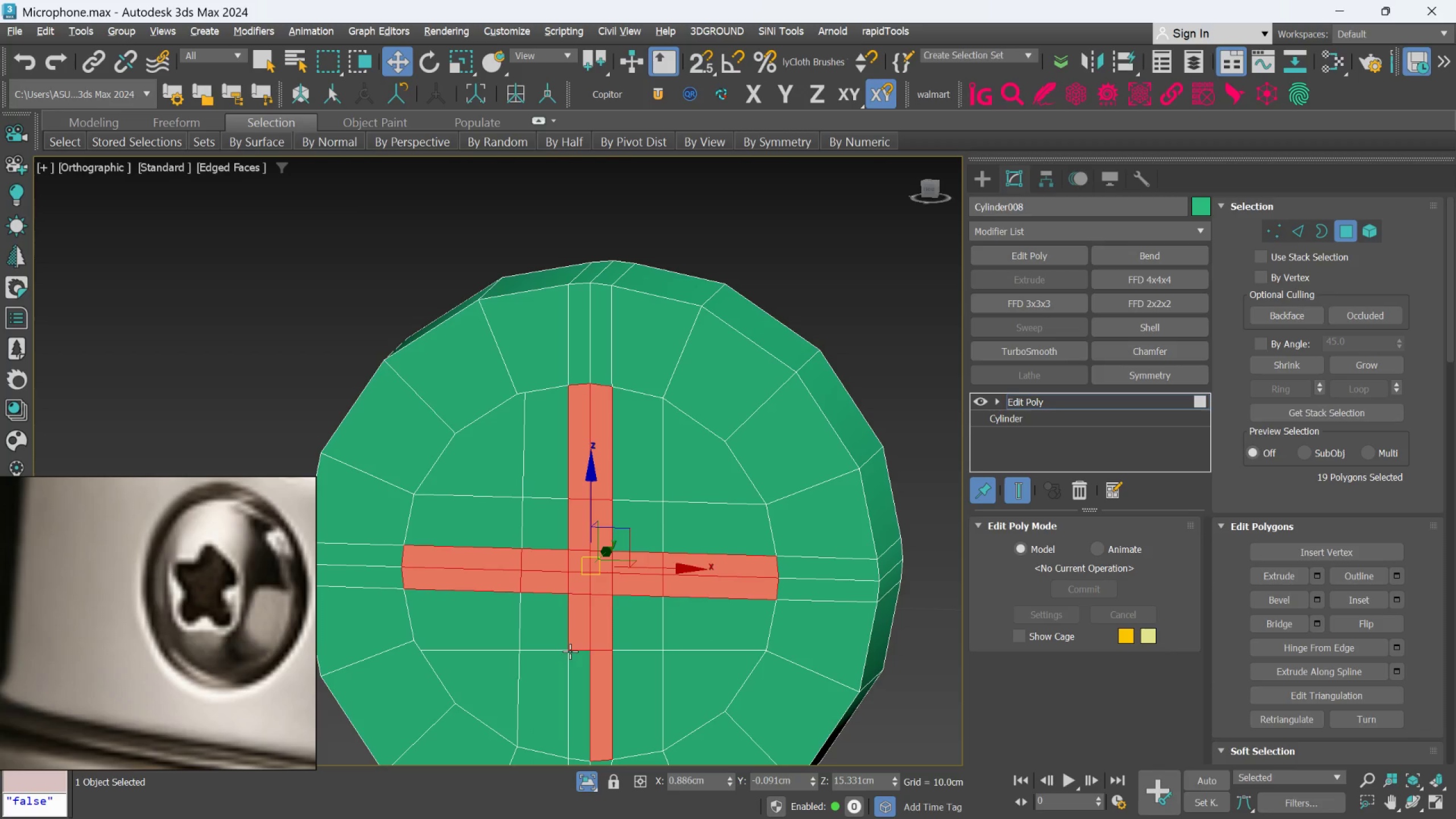 
key(Control+Z)
 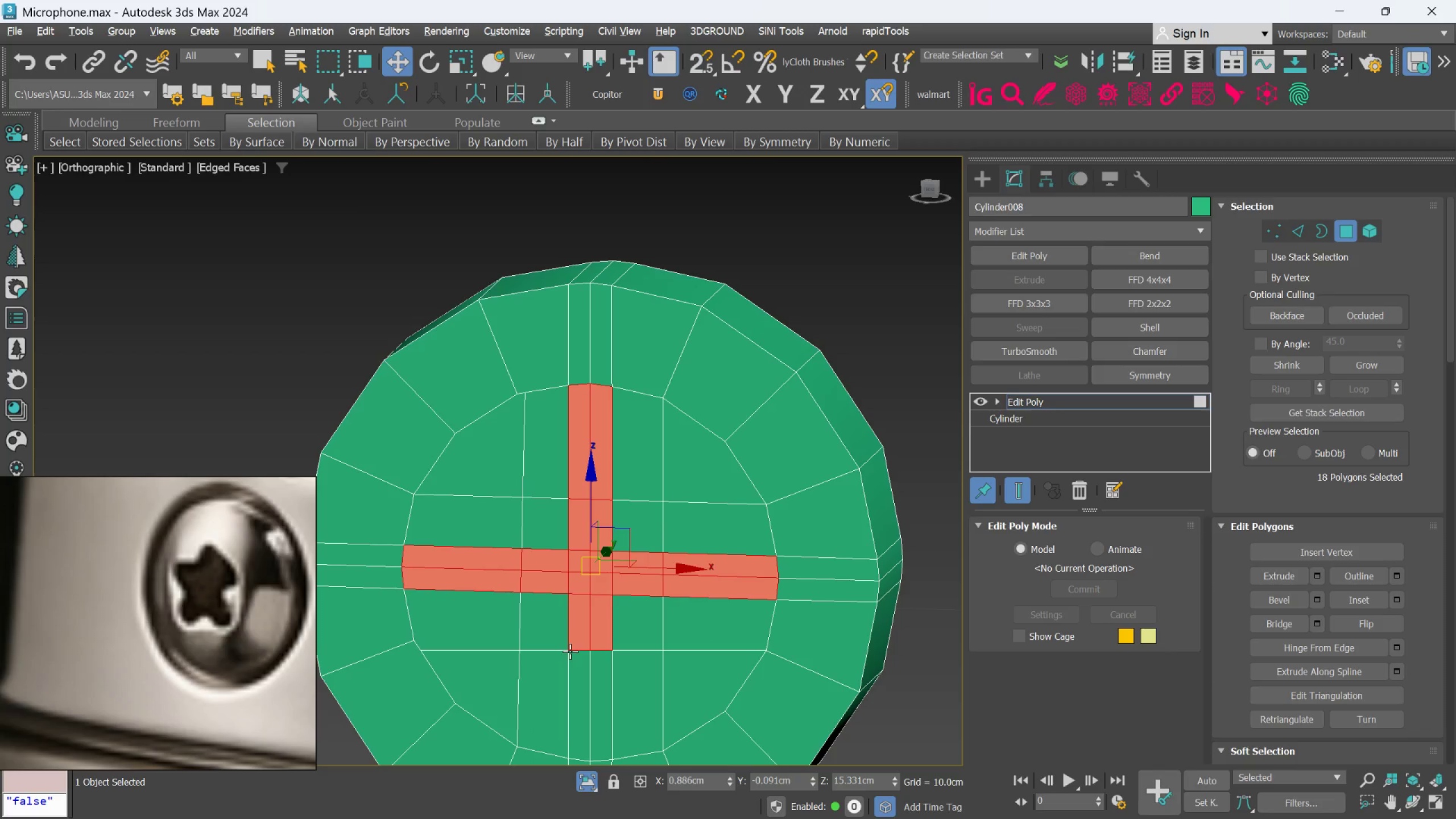 
key(Control+Z)
 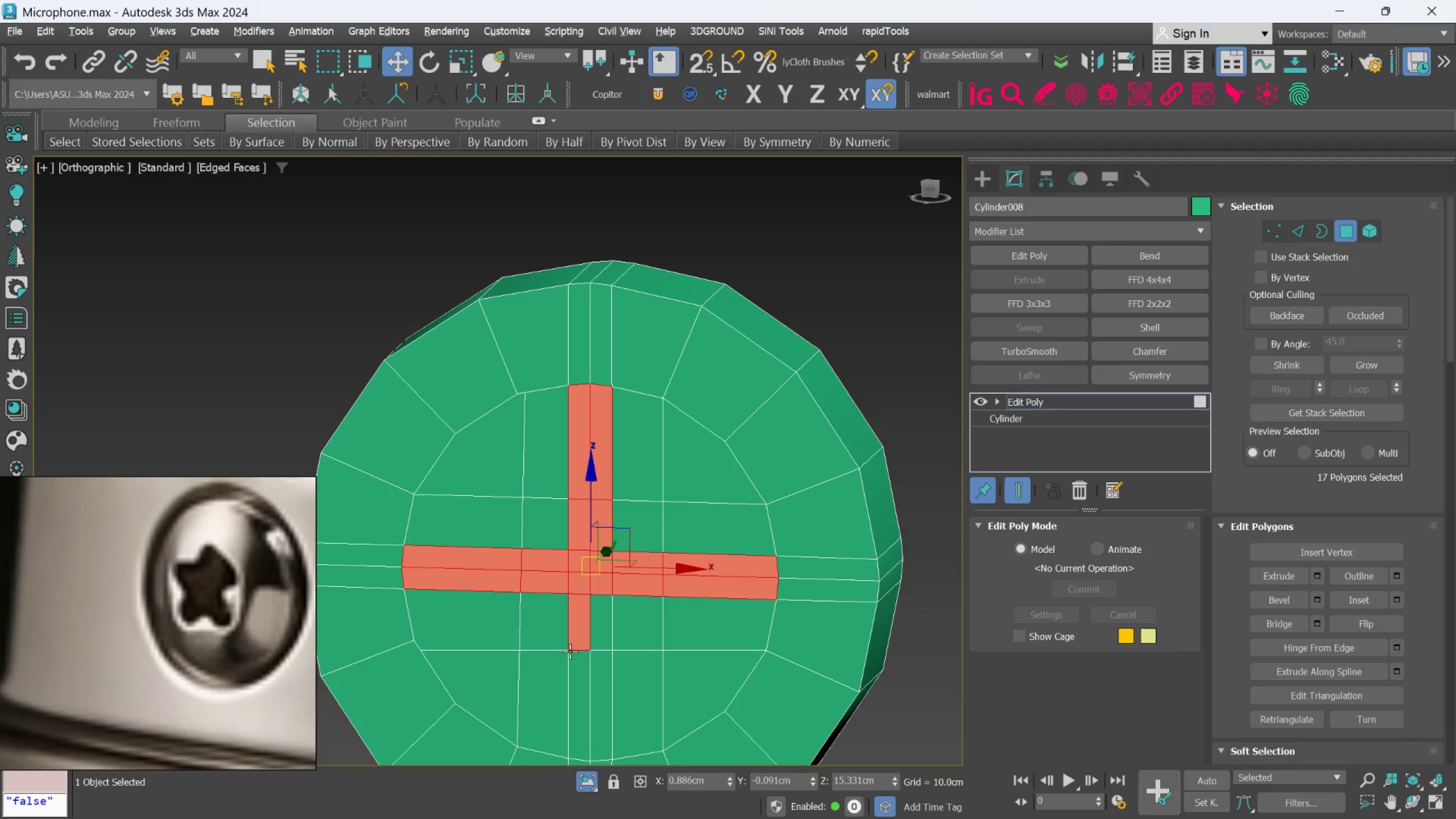 
key(Control+Z)
 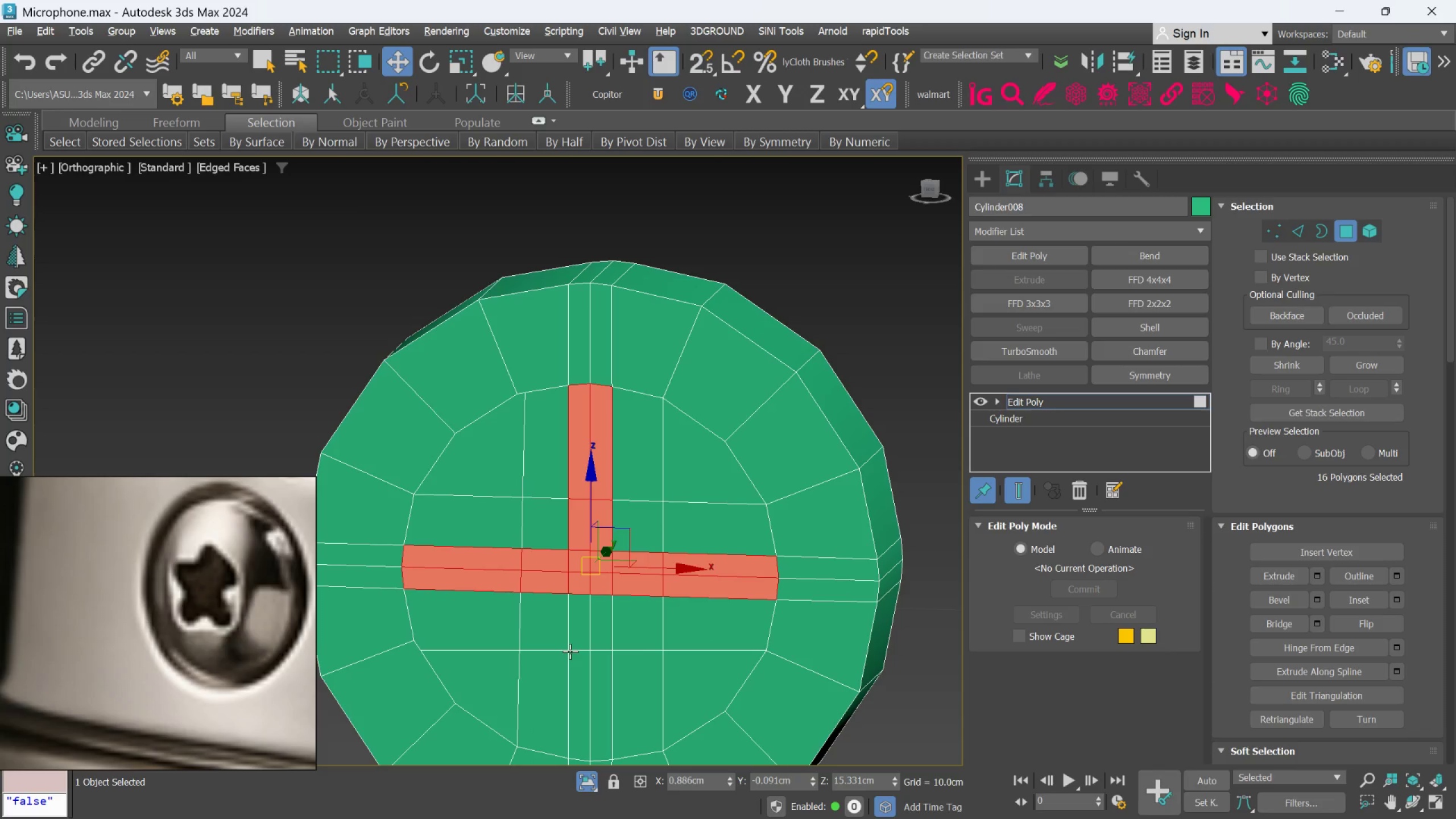 
key(Control+Z)
 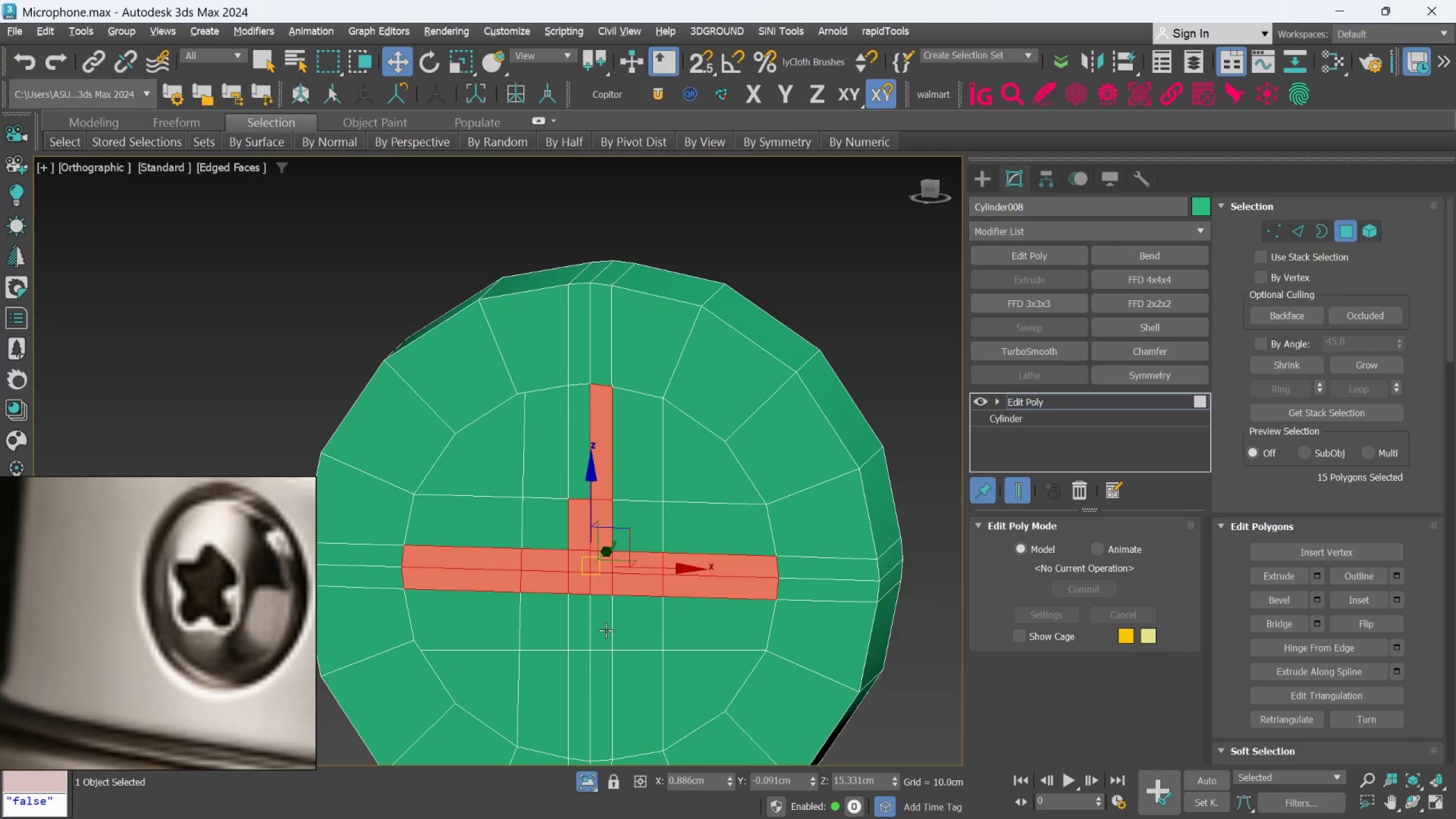 
key(Q)
 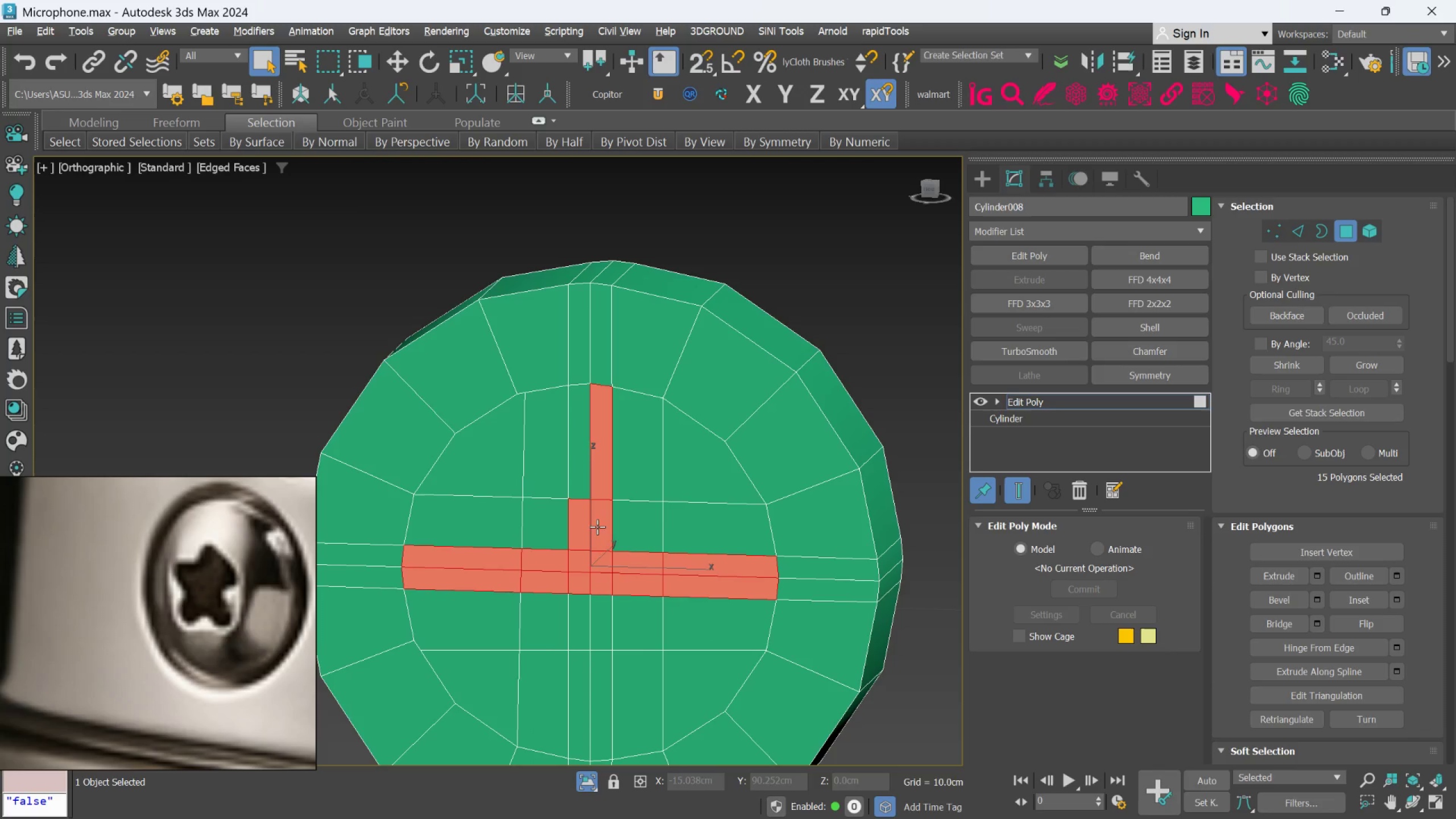 
hold_key(key=ControlLeft, duration=2.8)
left_click([584, 477])
 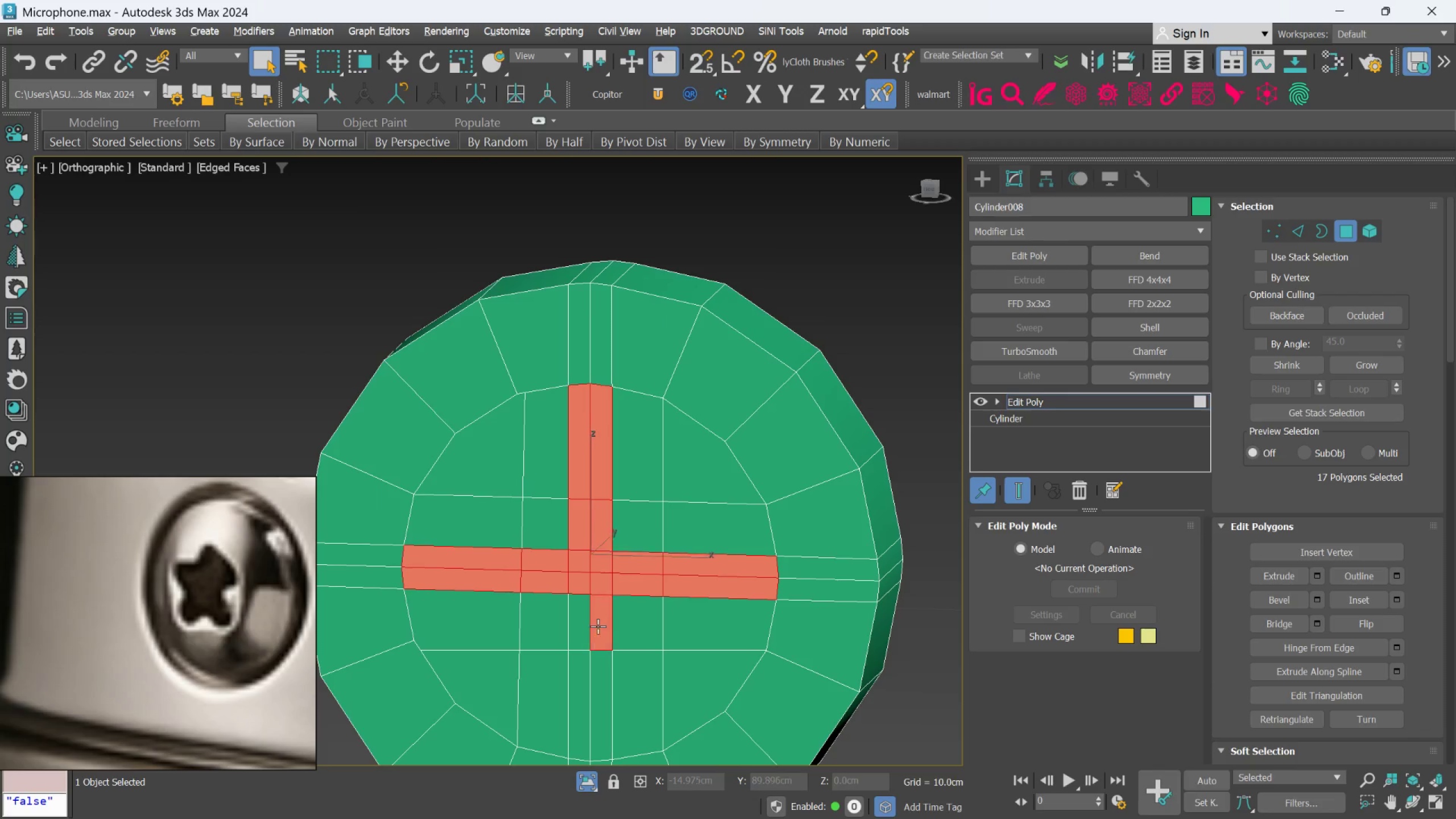 
double_click([587, 632])
 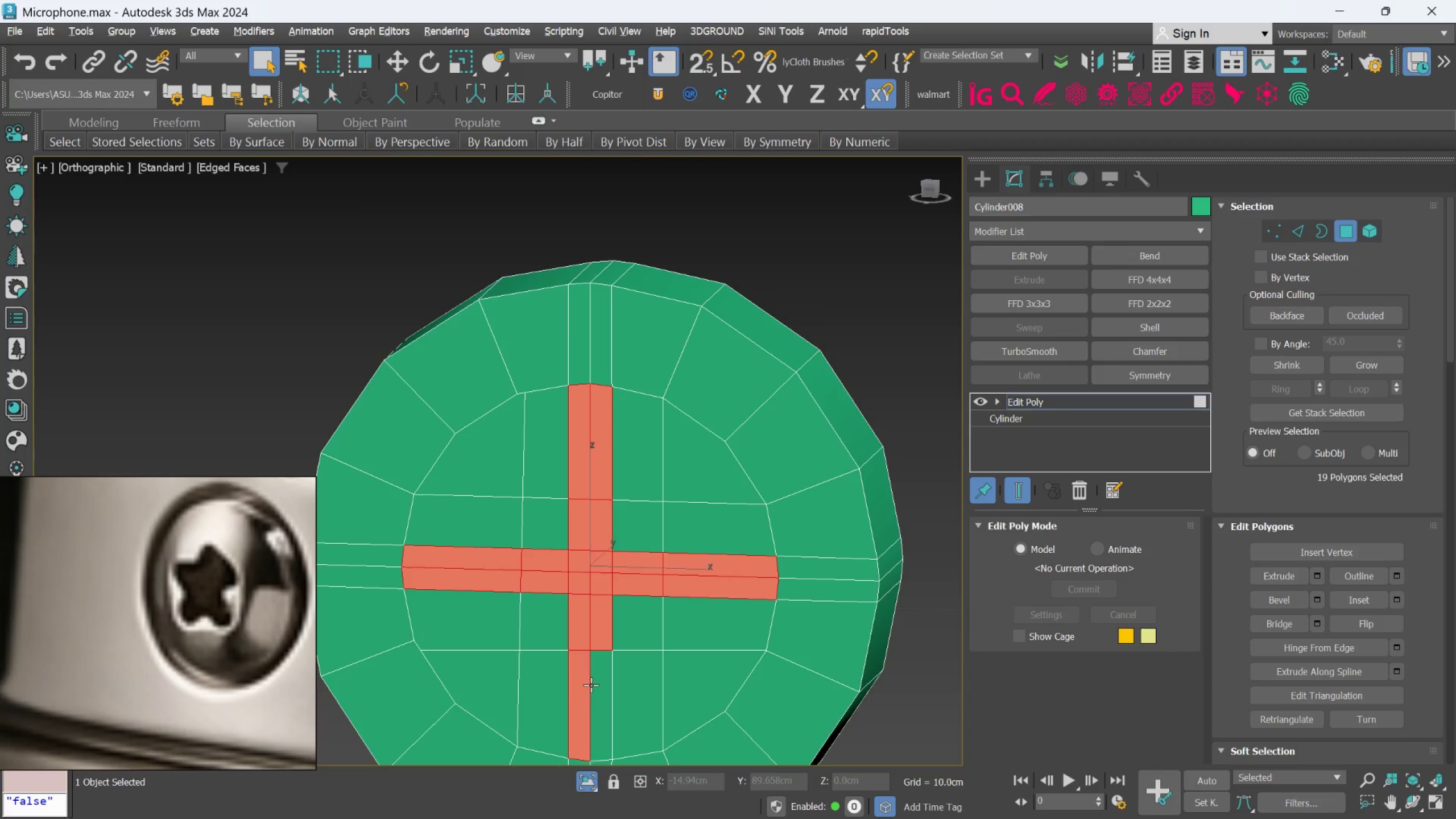 
double_click([598, 684])
 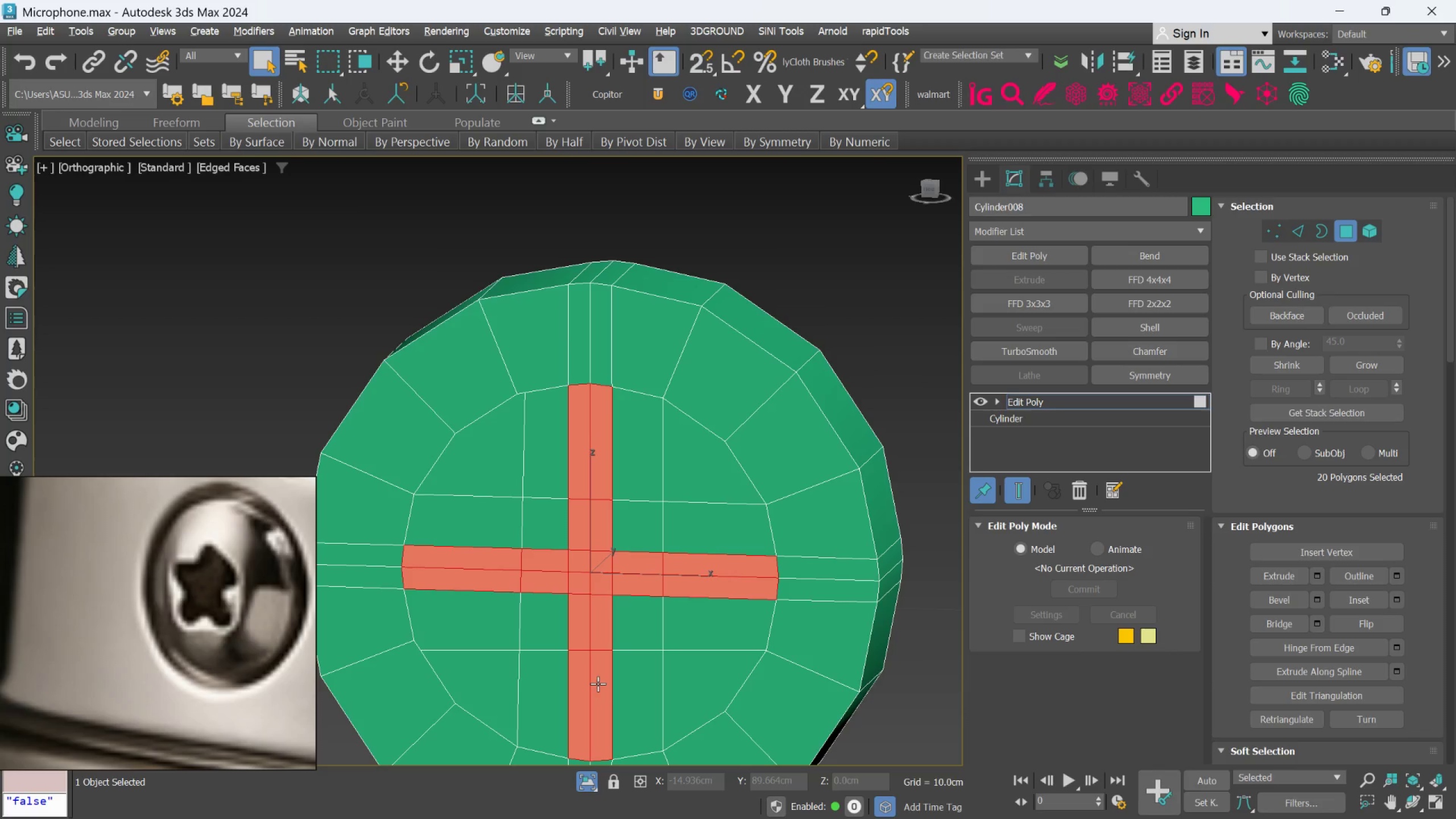 
hold_key(key=AltLeft, duration=0.55)
 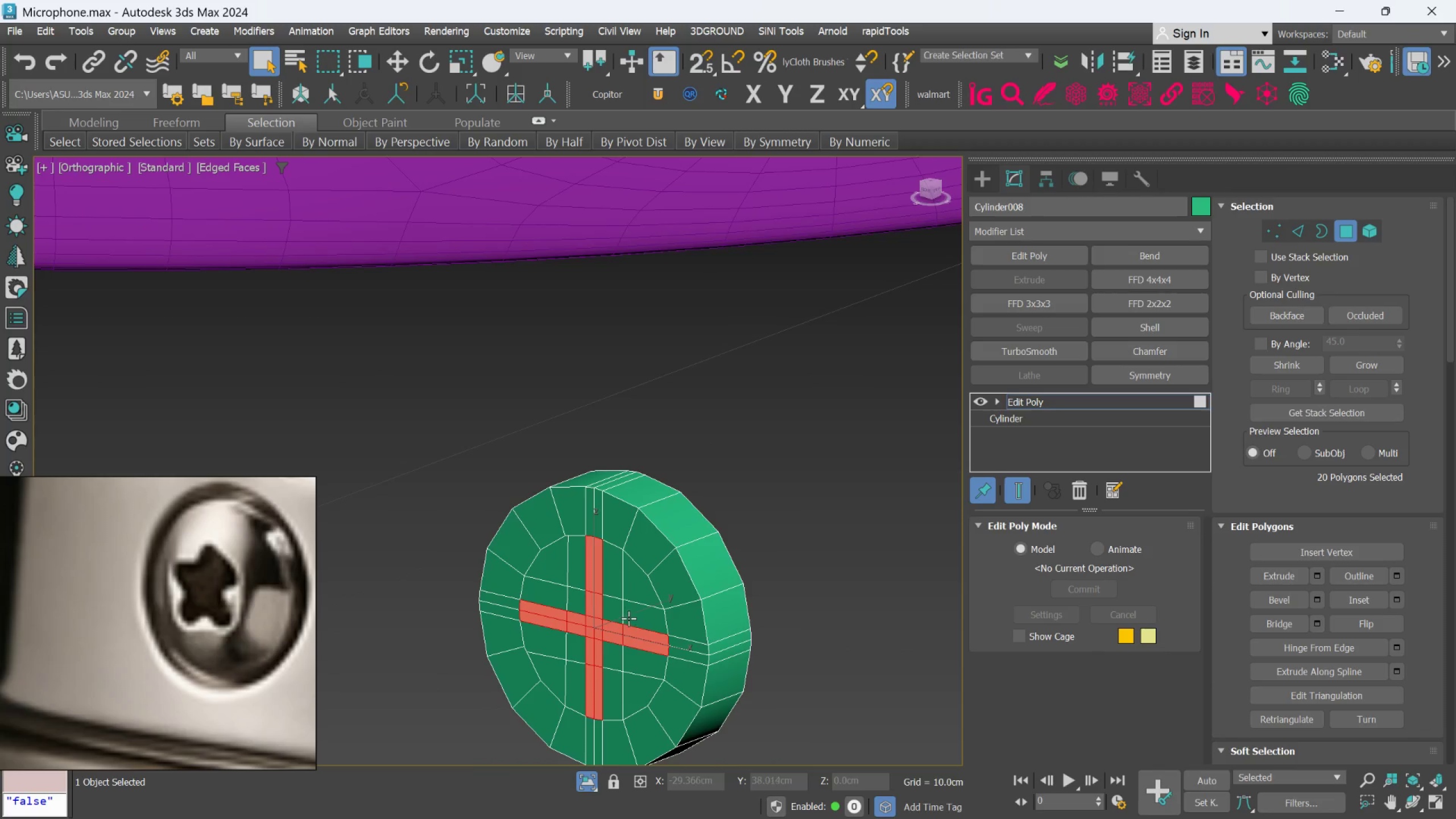 
scroll: coordinate [598, 683], scroll_direction: down, amount: 2.0
 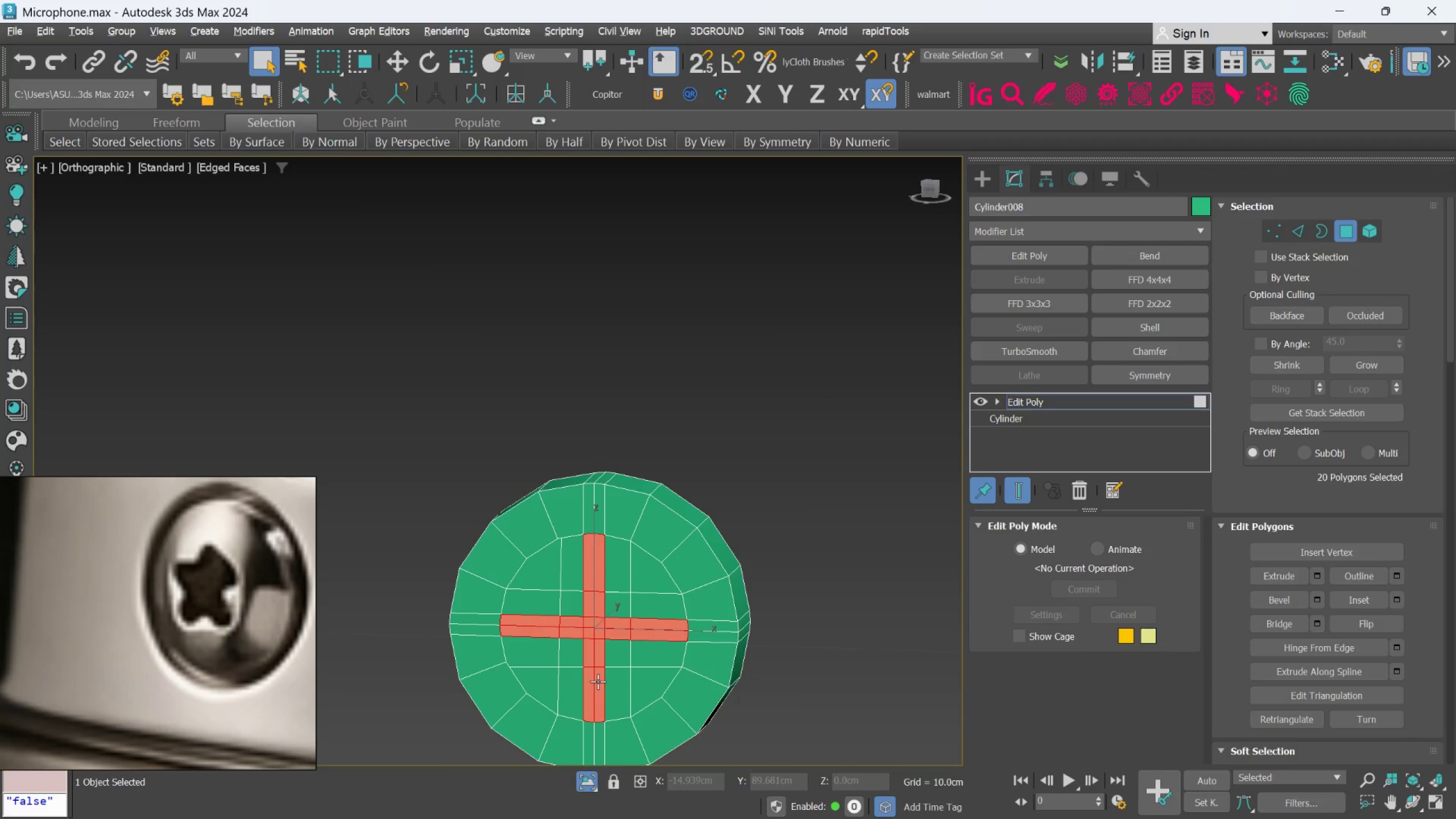 
key(W)
 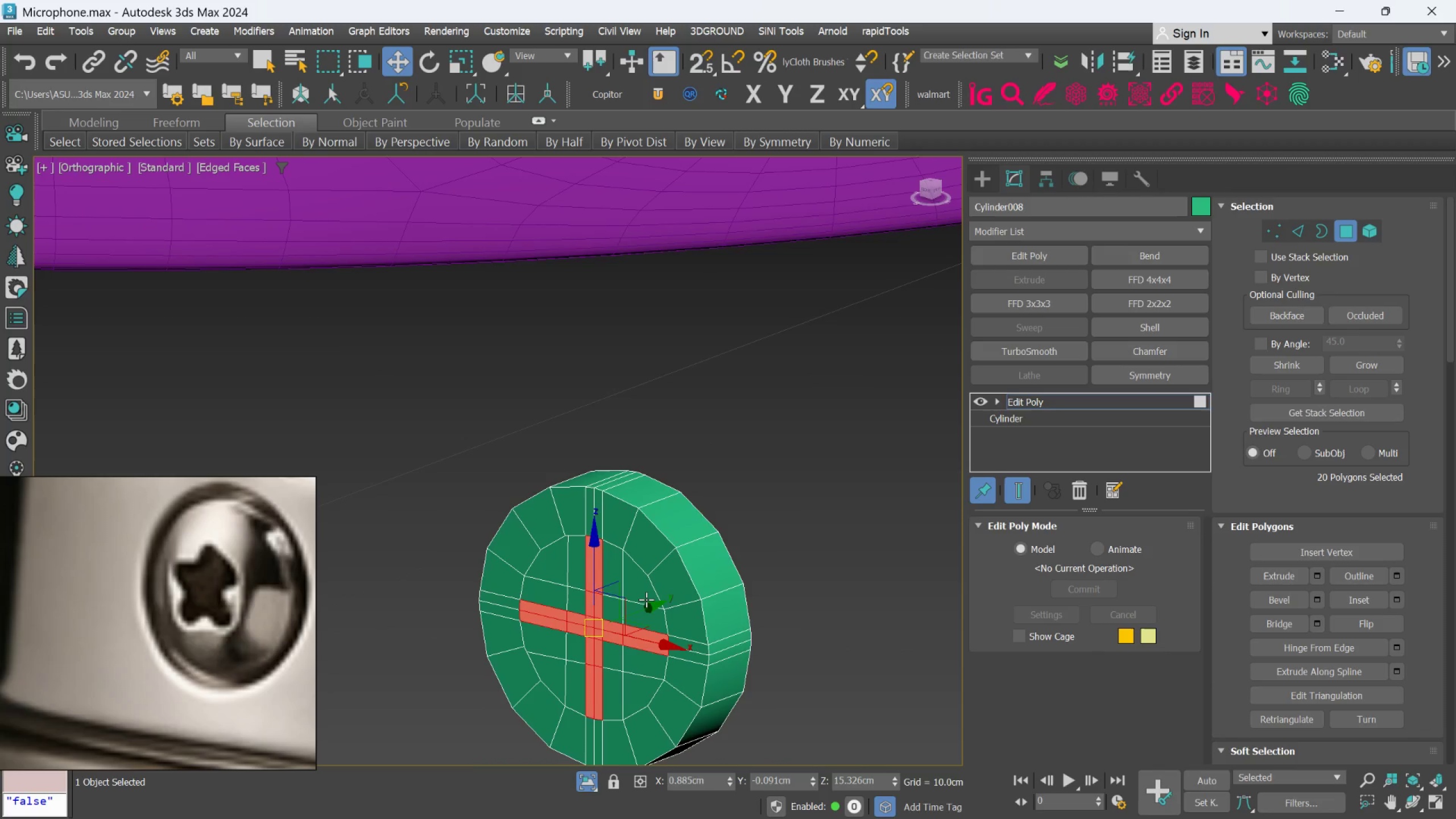 
hold_key(key=ShiftLeft, duration=2.28)
left_click_drag(start_coordinate=[638, 610], to_coordinate=[652, 606])
 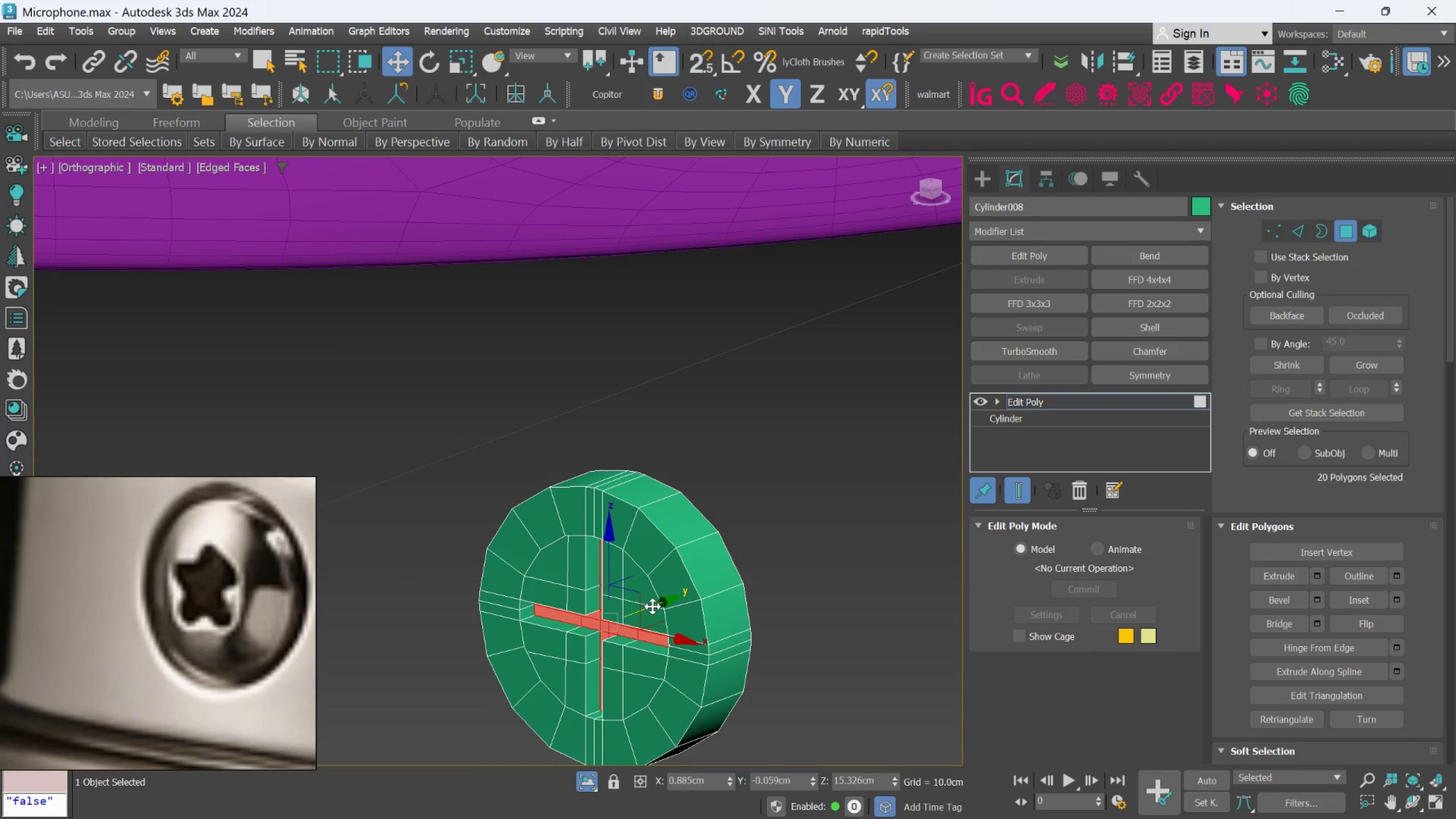 
hold_key(key=AltLeft, duration=0.55)
 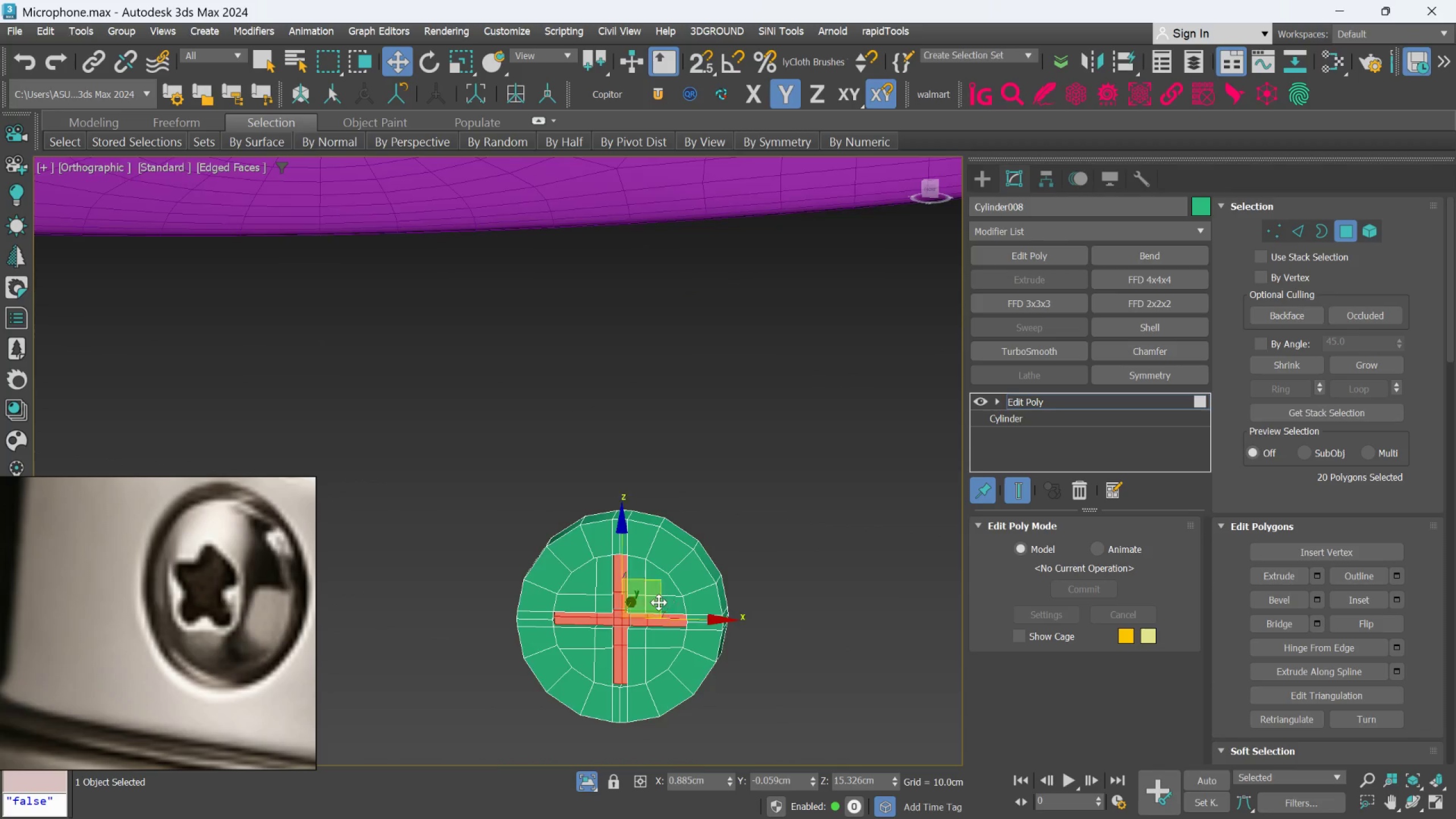 
scroll: coordinate [652, 606], scroll_direction: down, amount: 1.0
 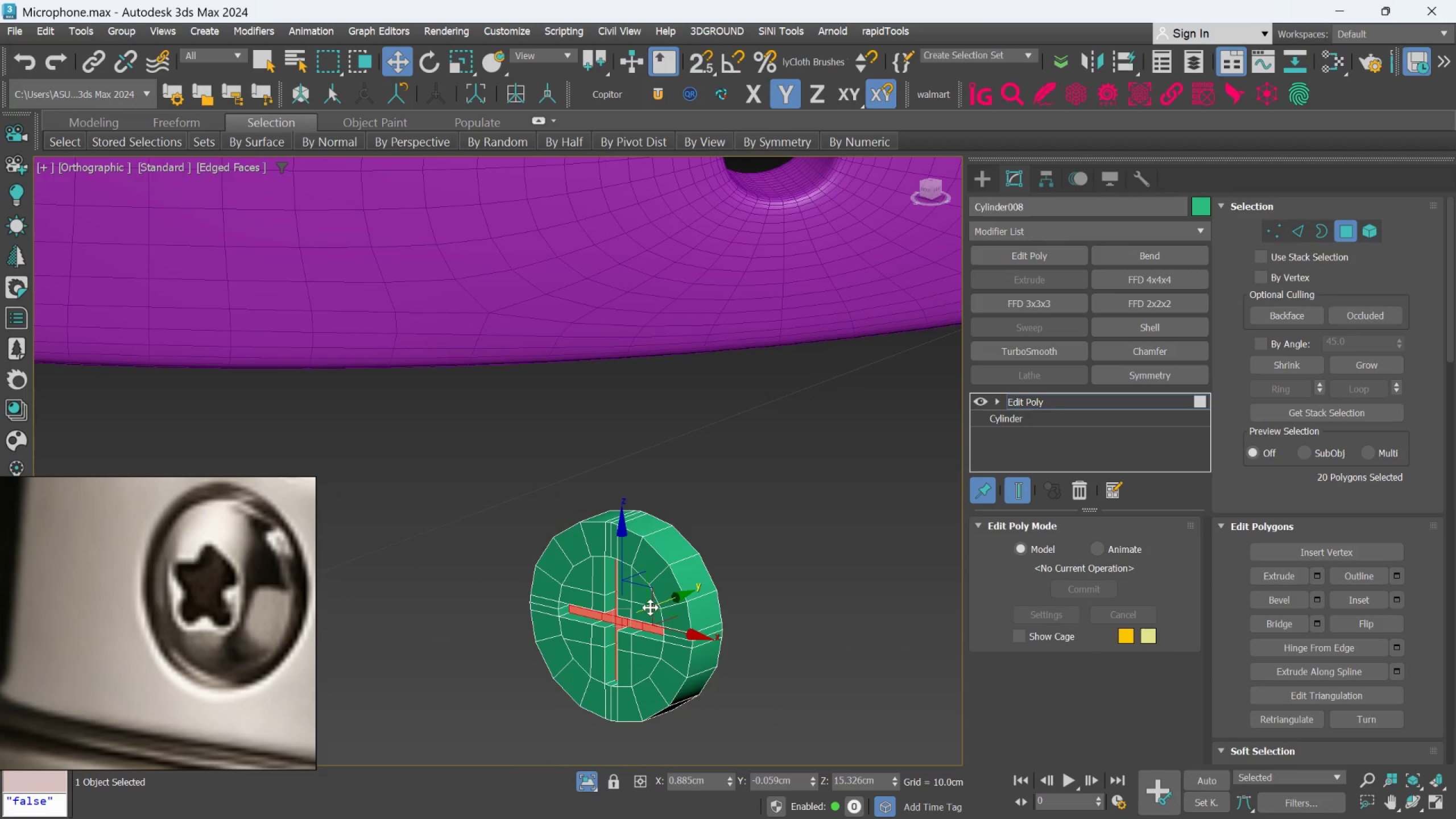 
hold_key(key=AltLeft, duration=0.58)
 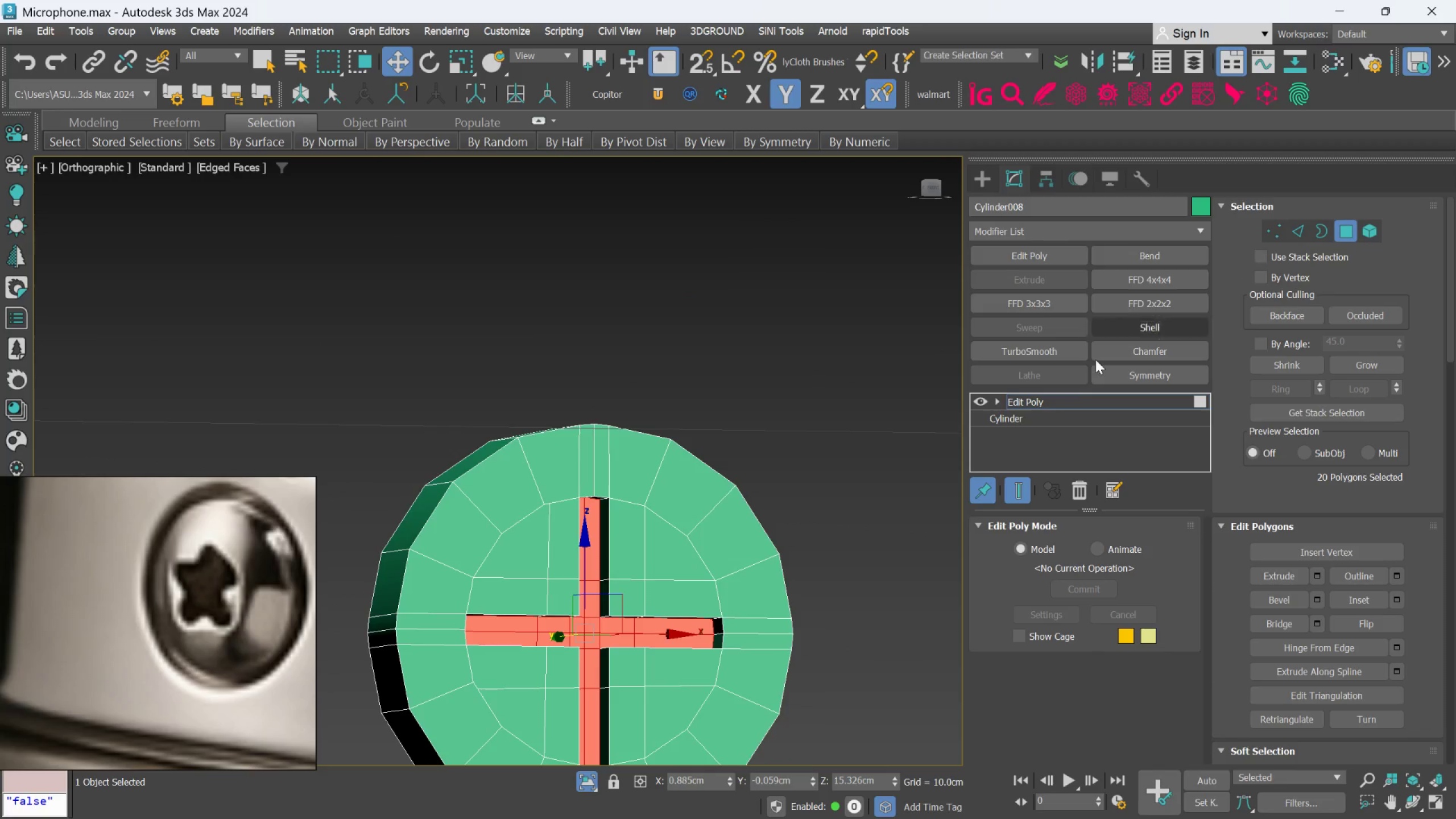 
scroll: coordinate [659, 602], scroll_direction: up, amount: 2.0
 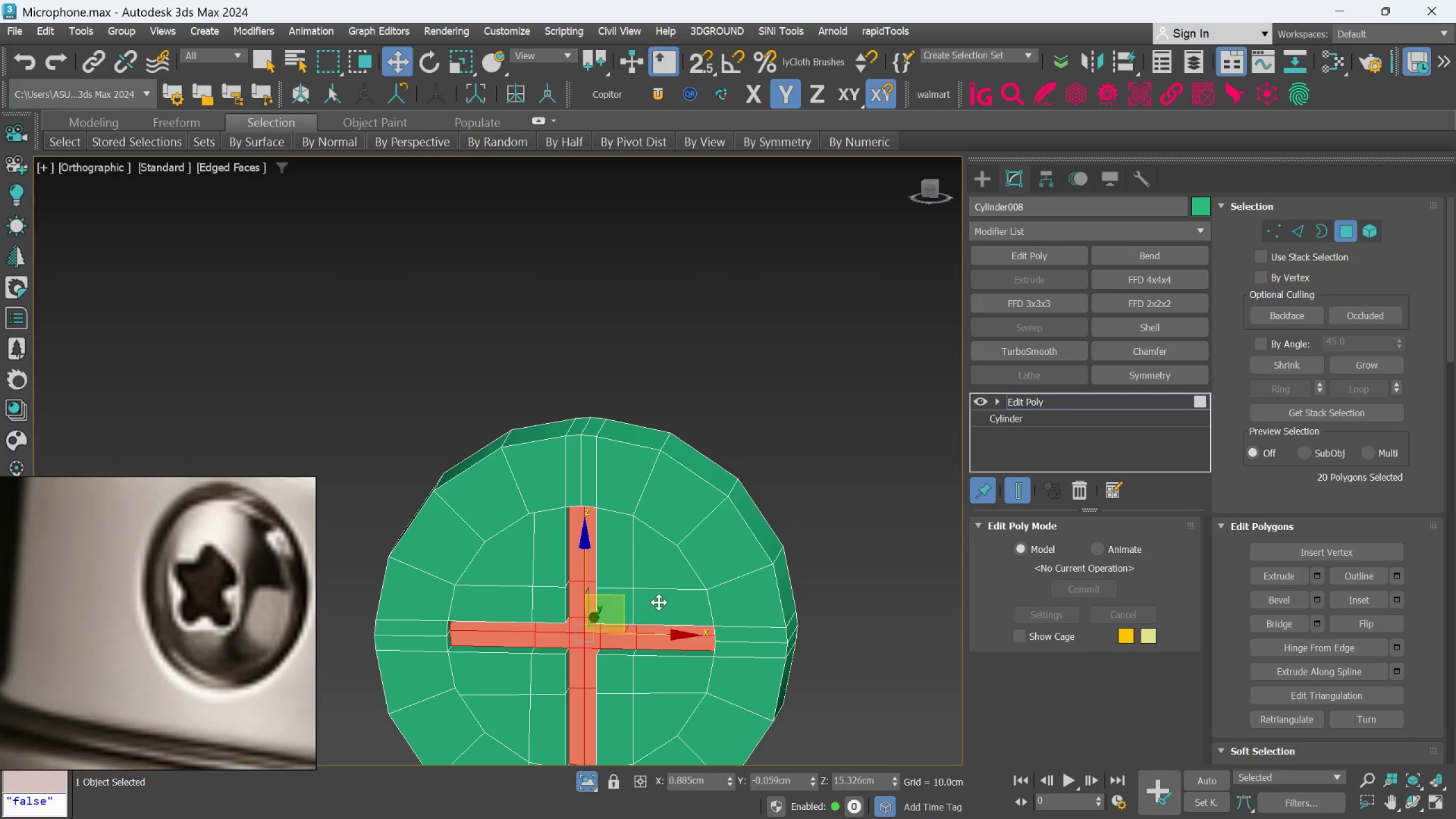 
left_click([787, 357])
 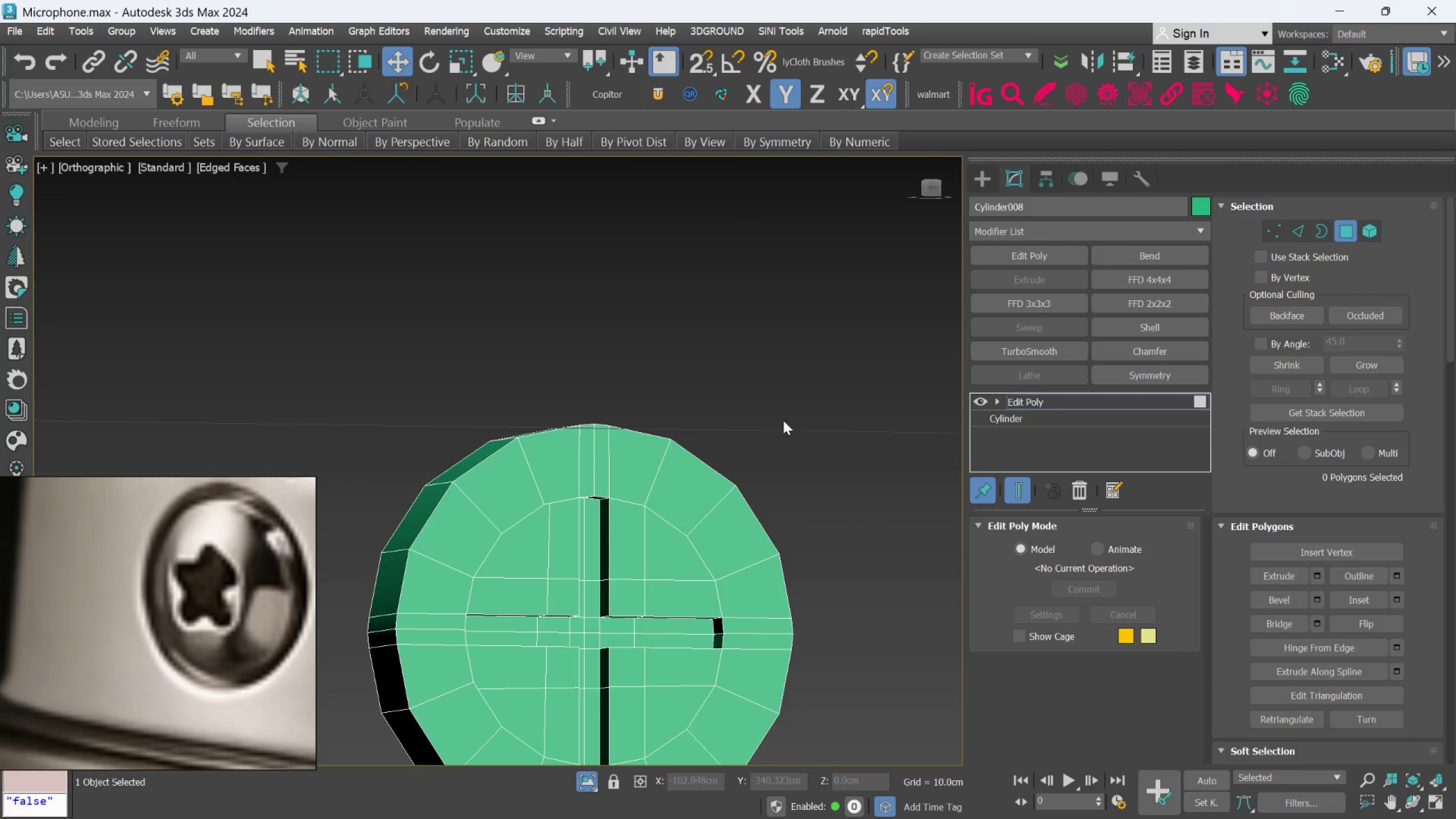 
hold_key(key=AltLeft, duration=0.8)
 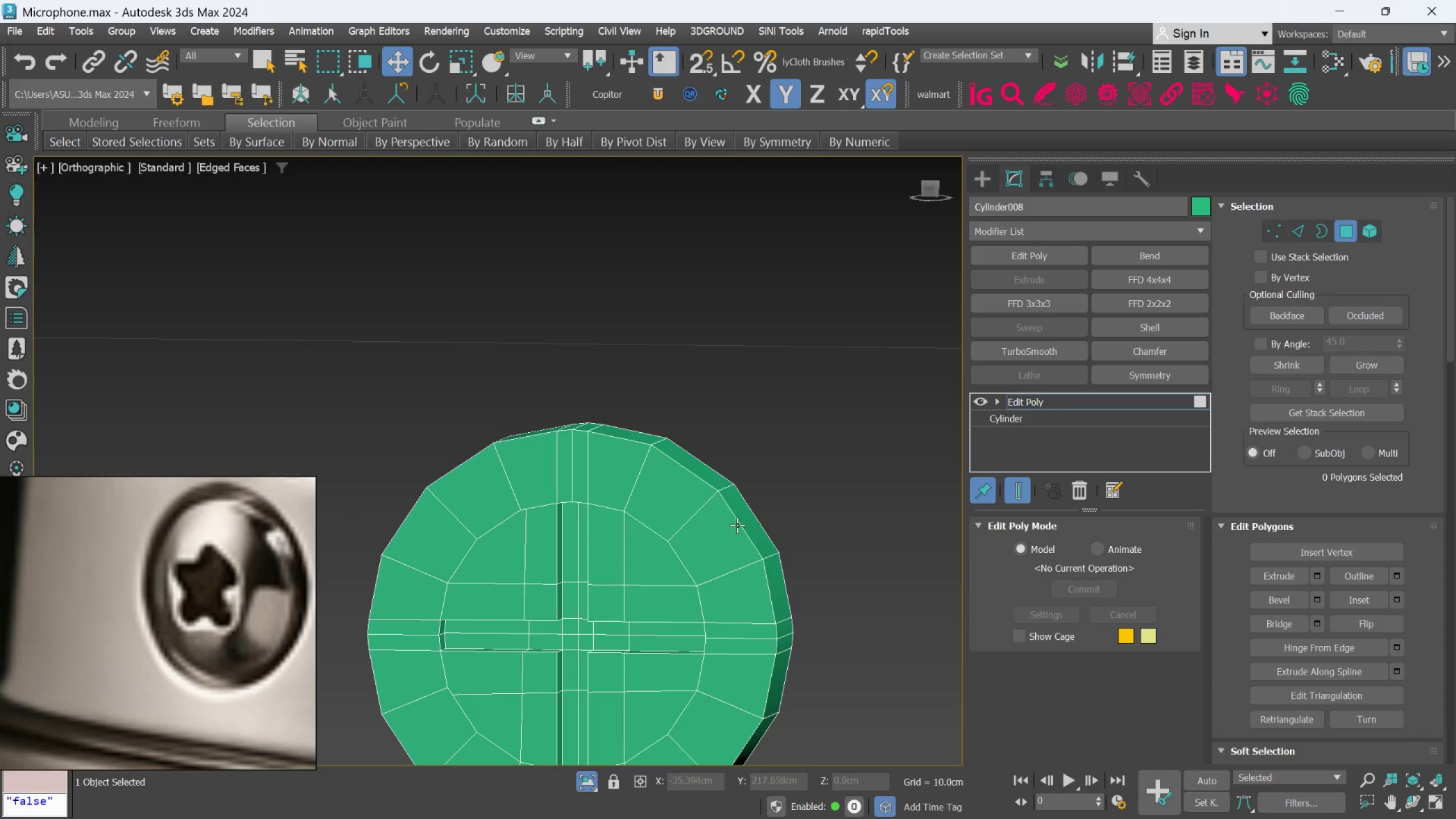 
scroll: coordinate [734, 531], scroll_direction: up, amount: 2.0
 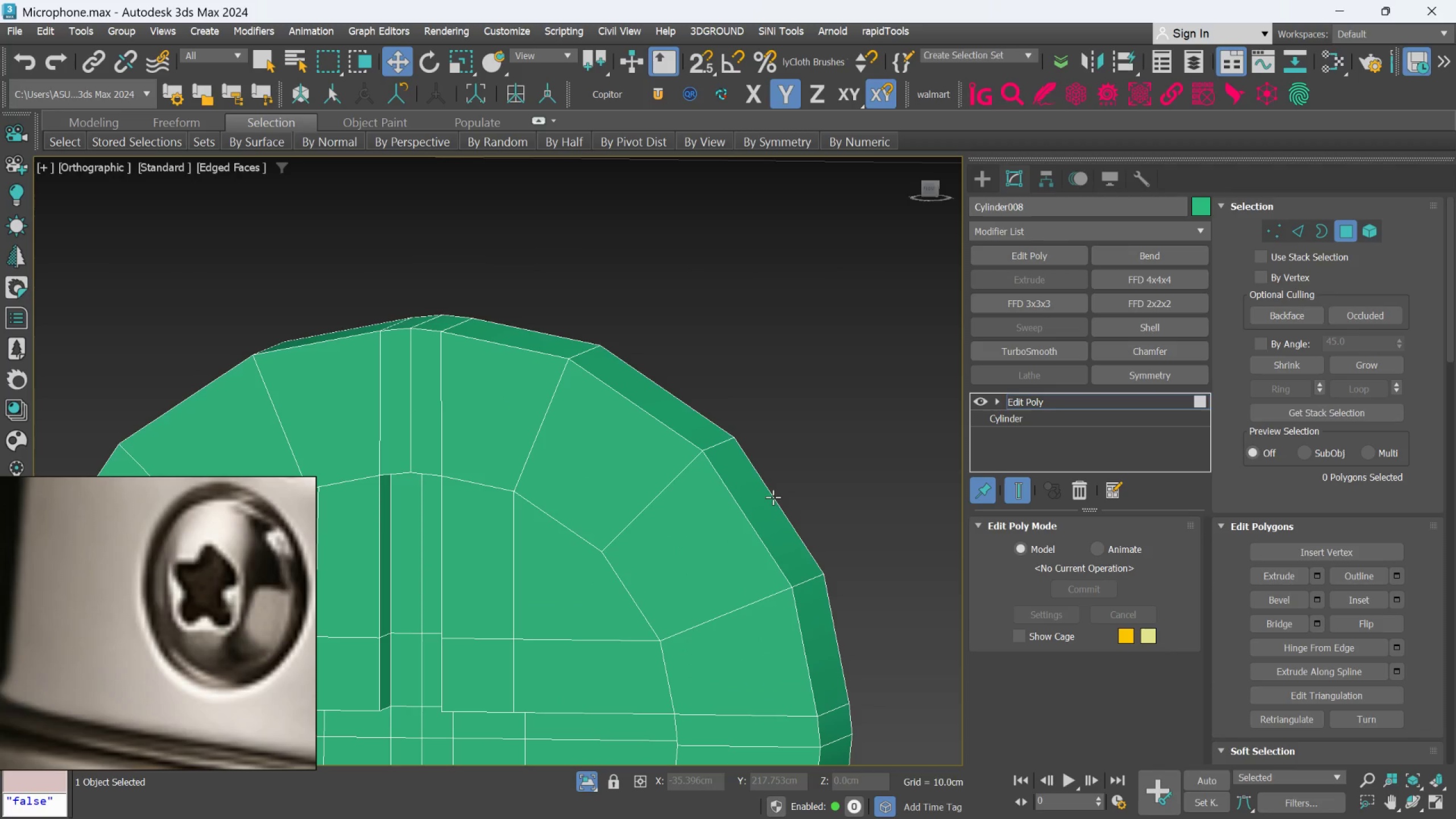 
key(F4)
 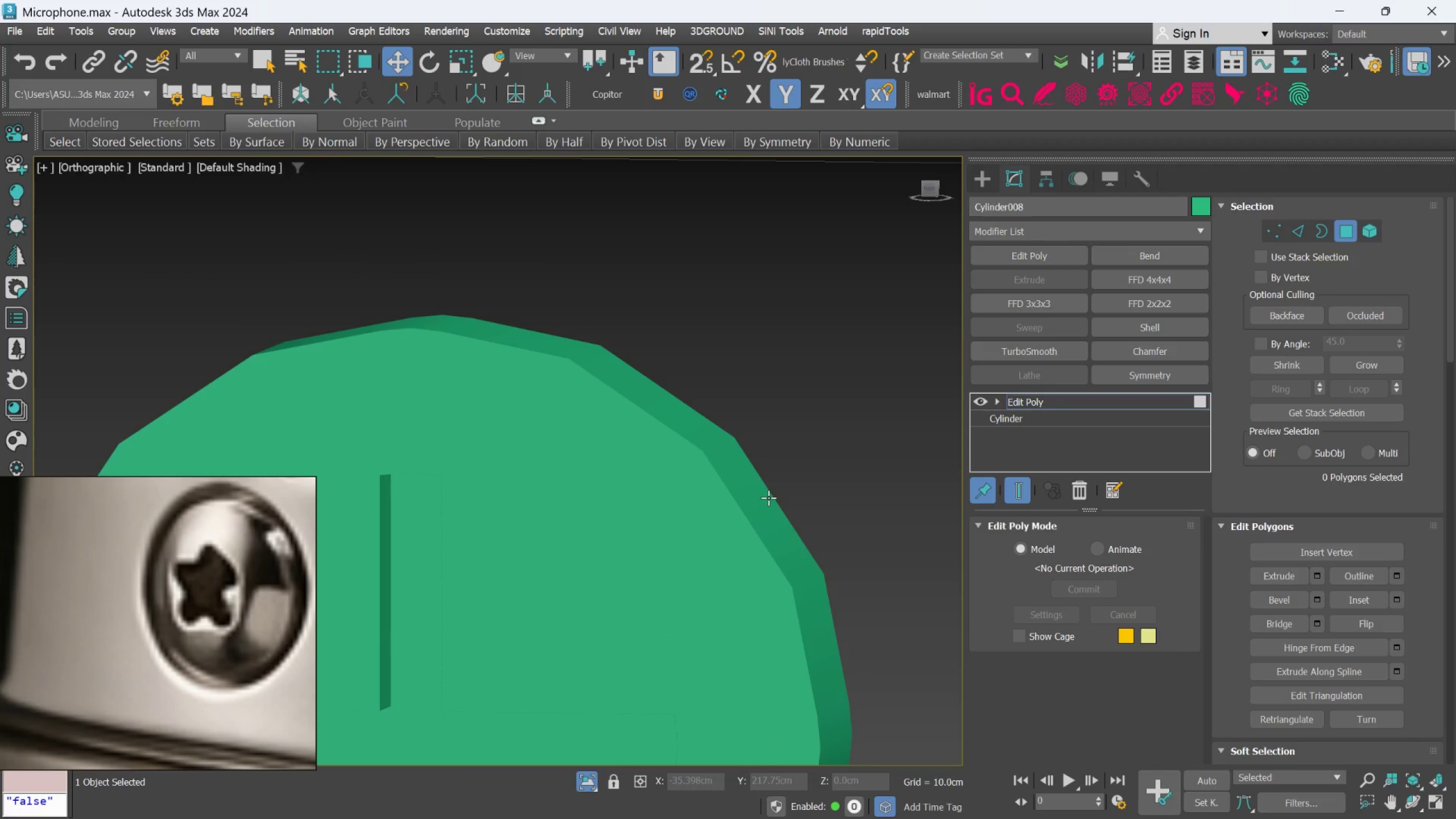 
key(F4)
 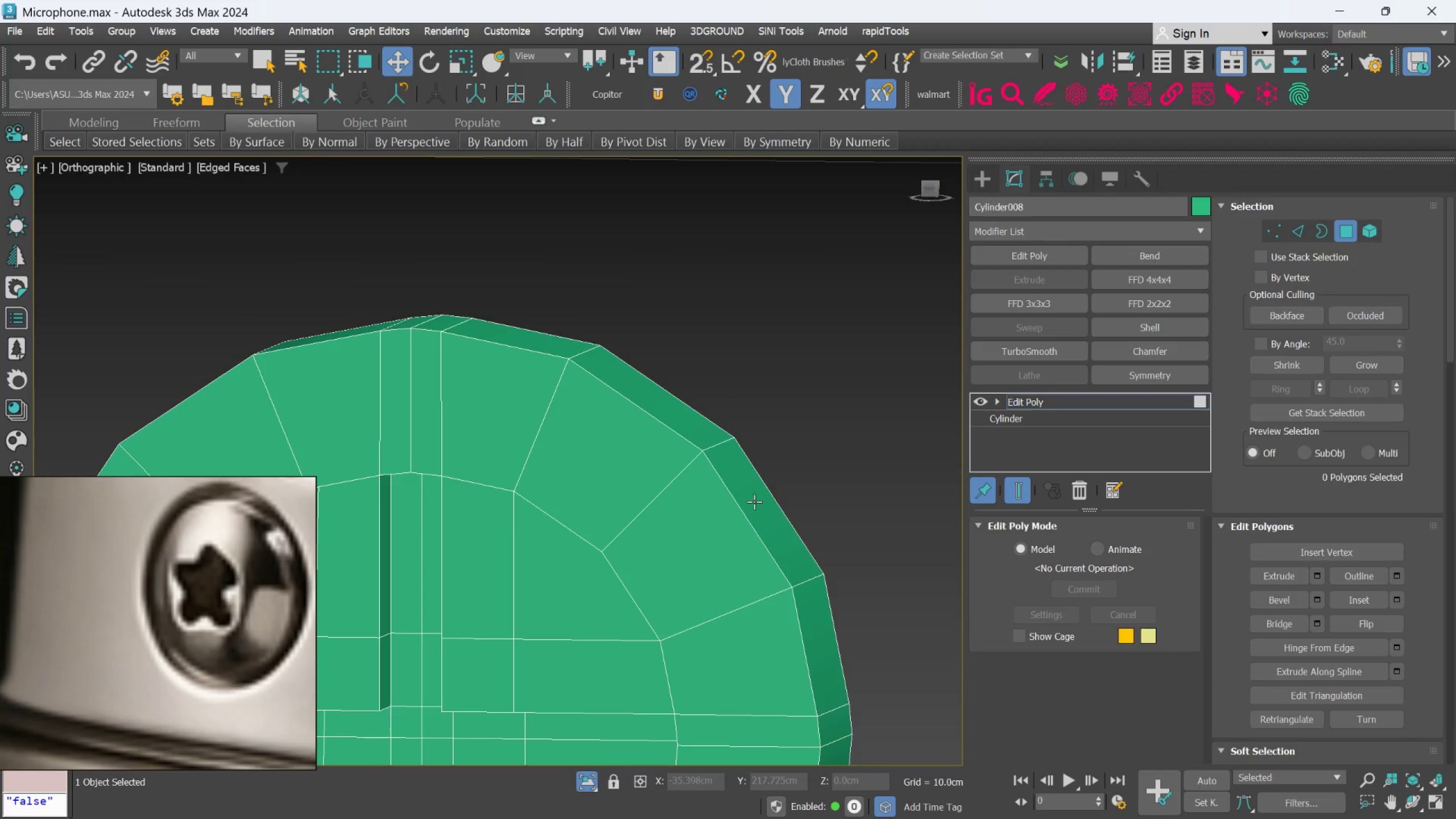 
scroll: coordinate [725, 512], scroll_direction: down, amount: 2.0
 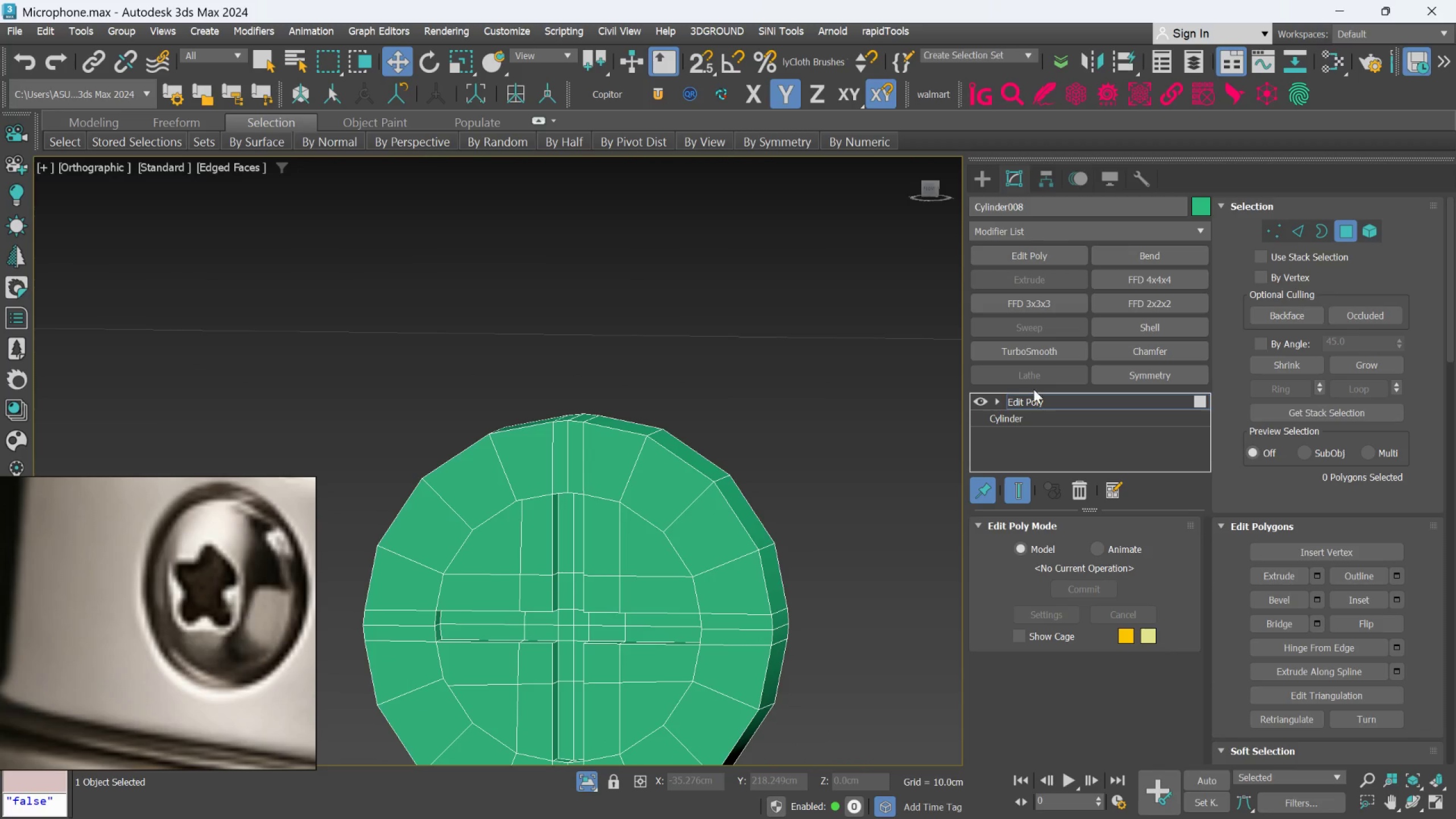 
left_click([1045, 398])
 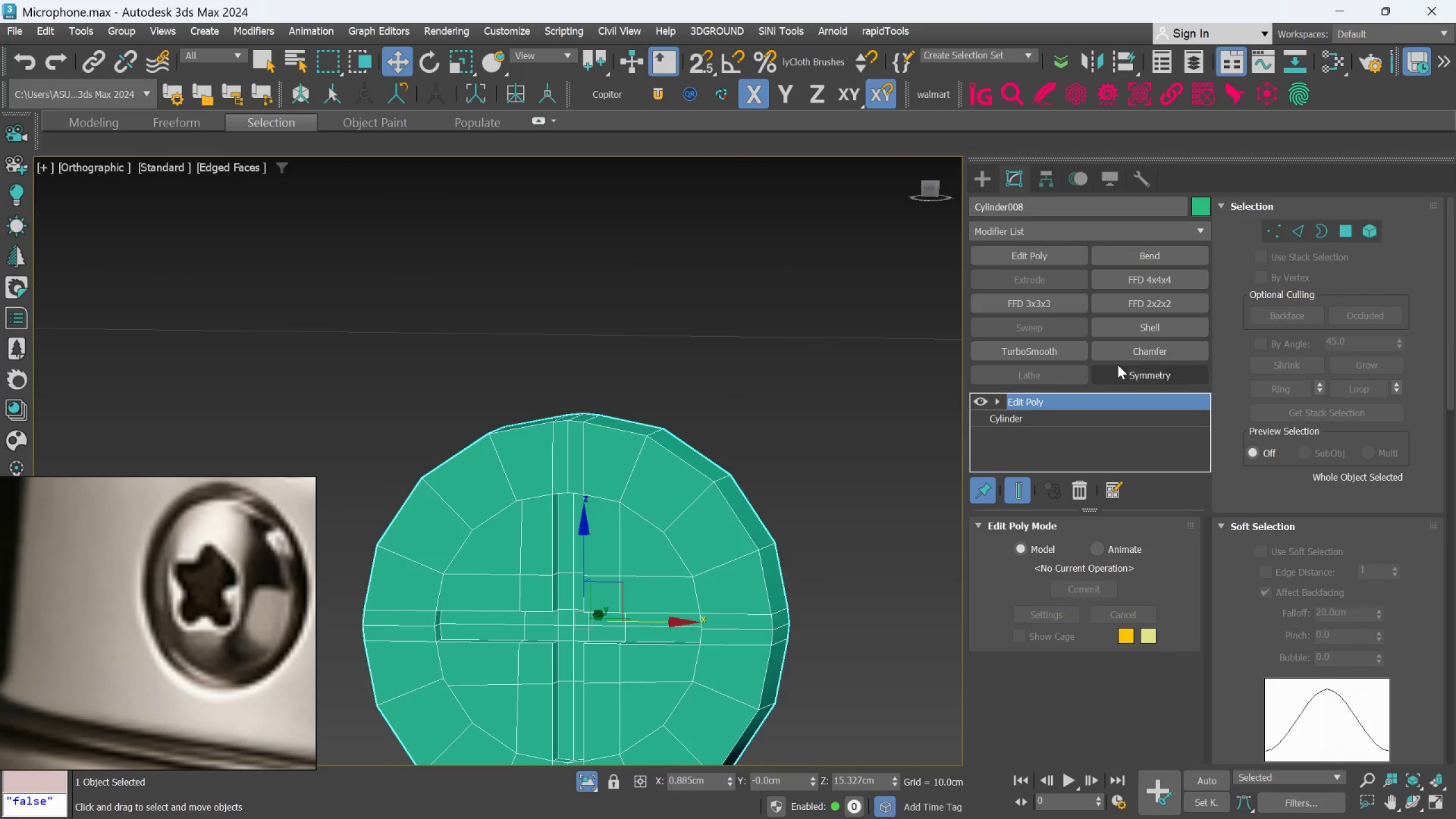 
left_click([1126, 355])
 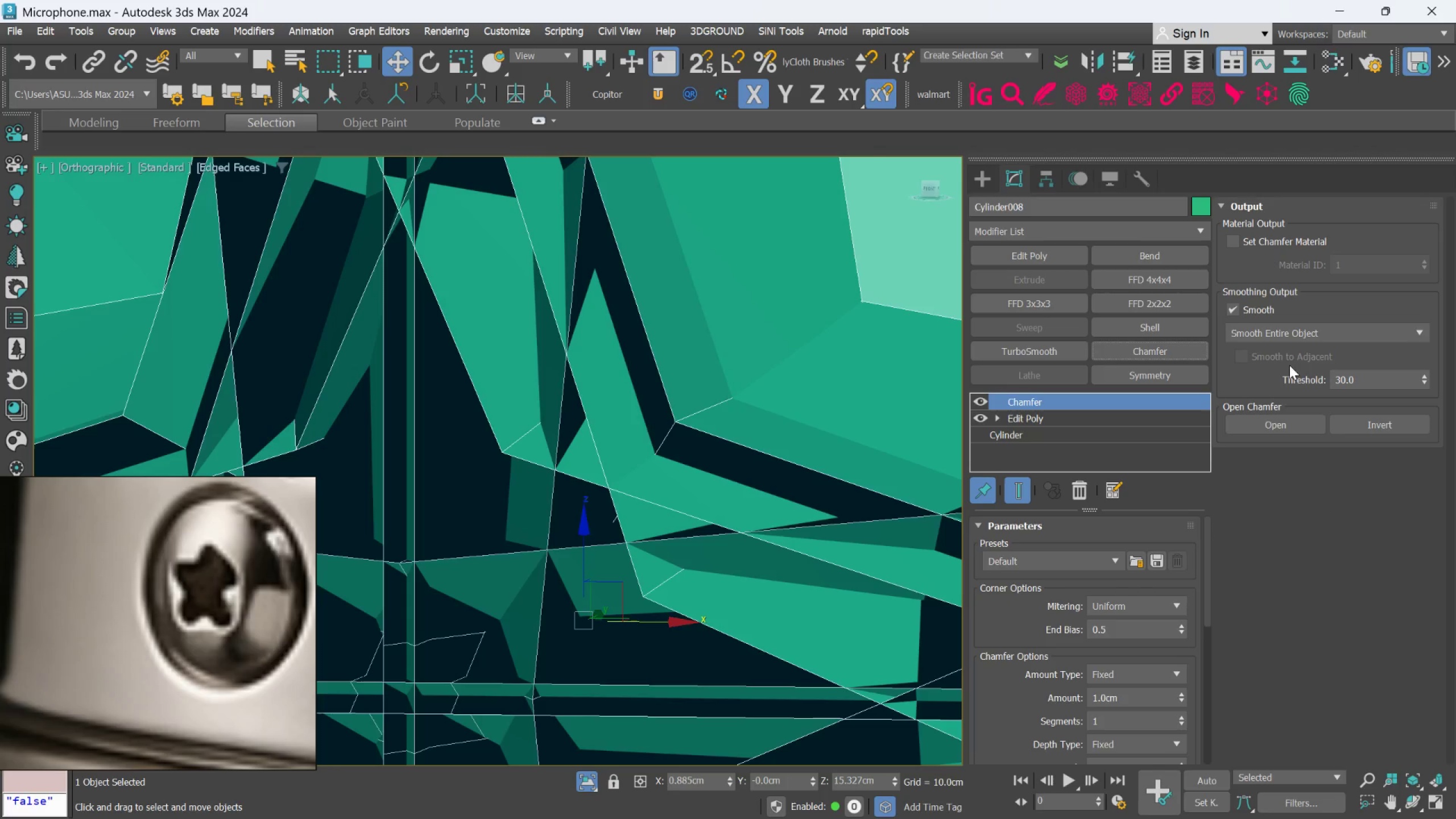 
left_click([1290, 335])
 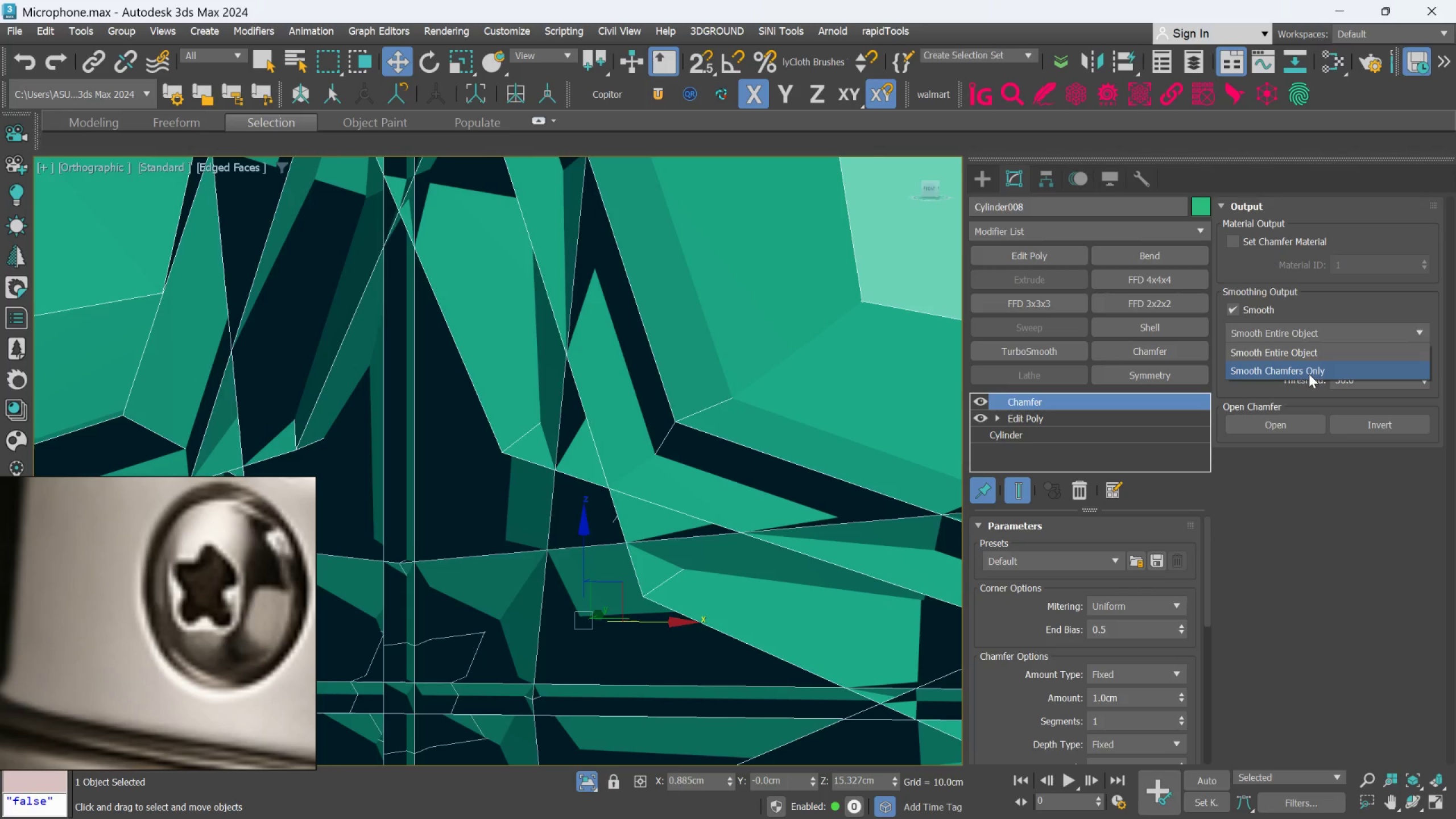 
left_click([1309, 373])
 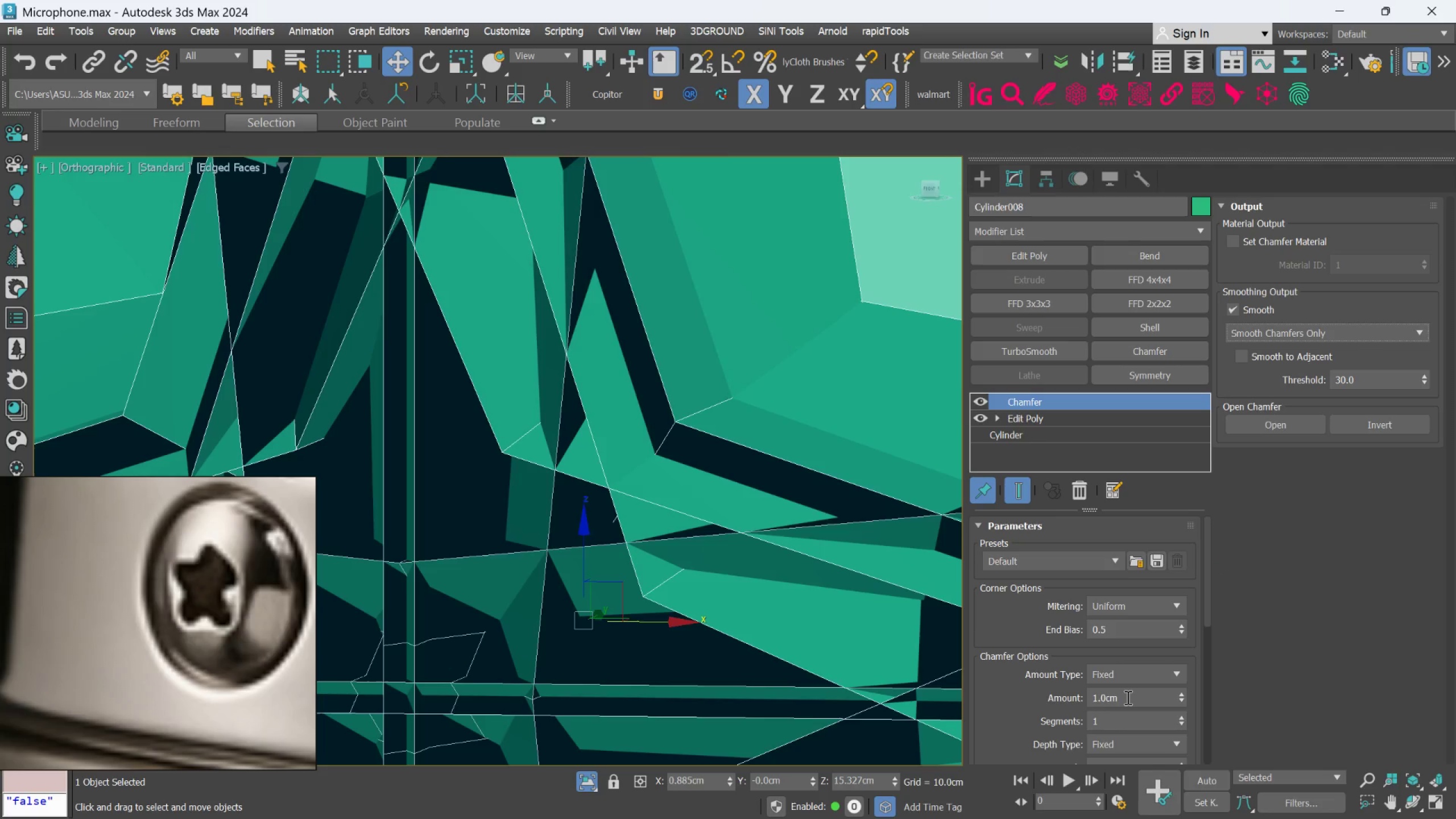 
double_click([1127, 697])
 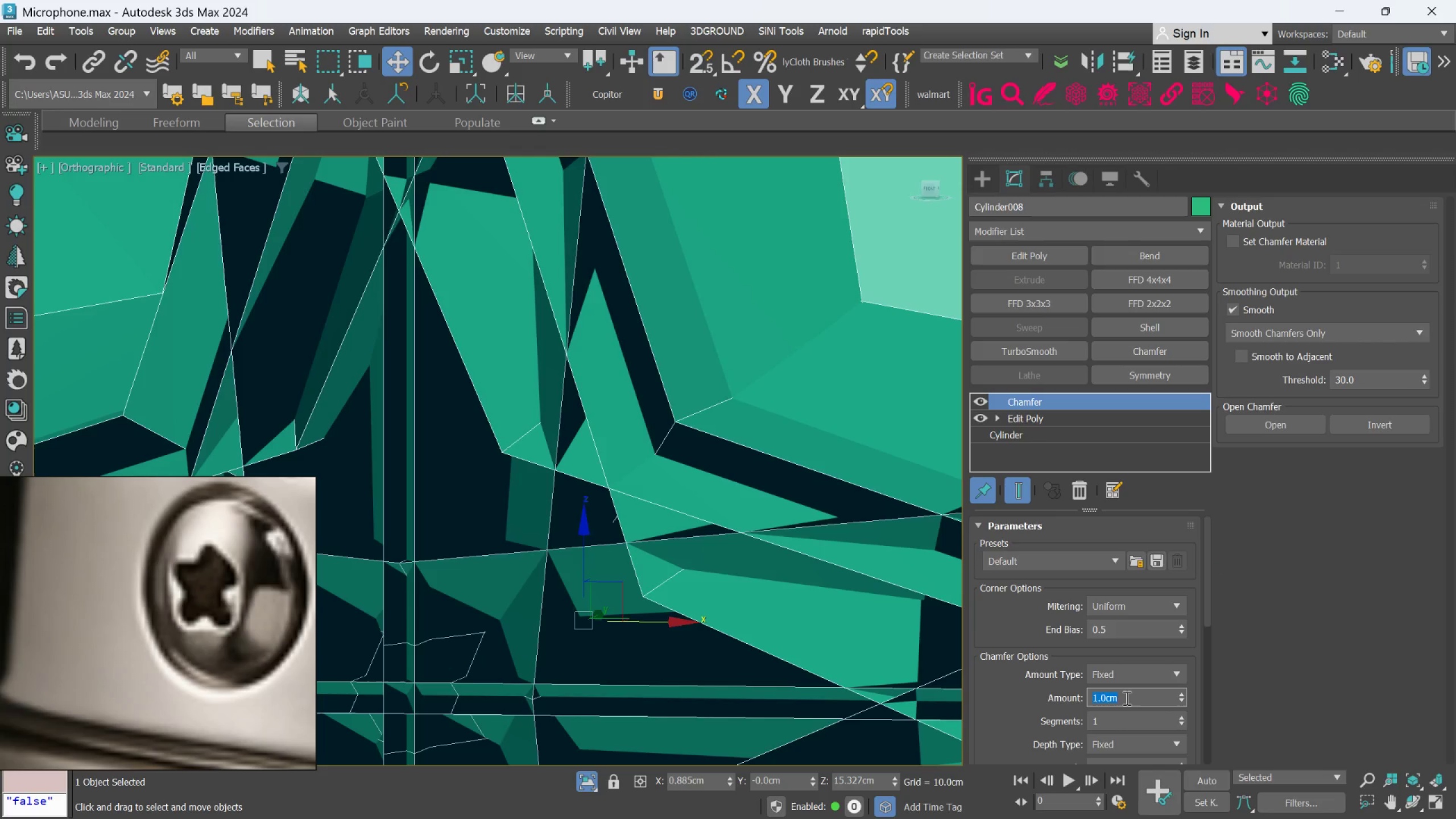 
type(.002)
 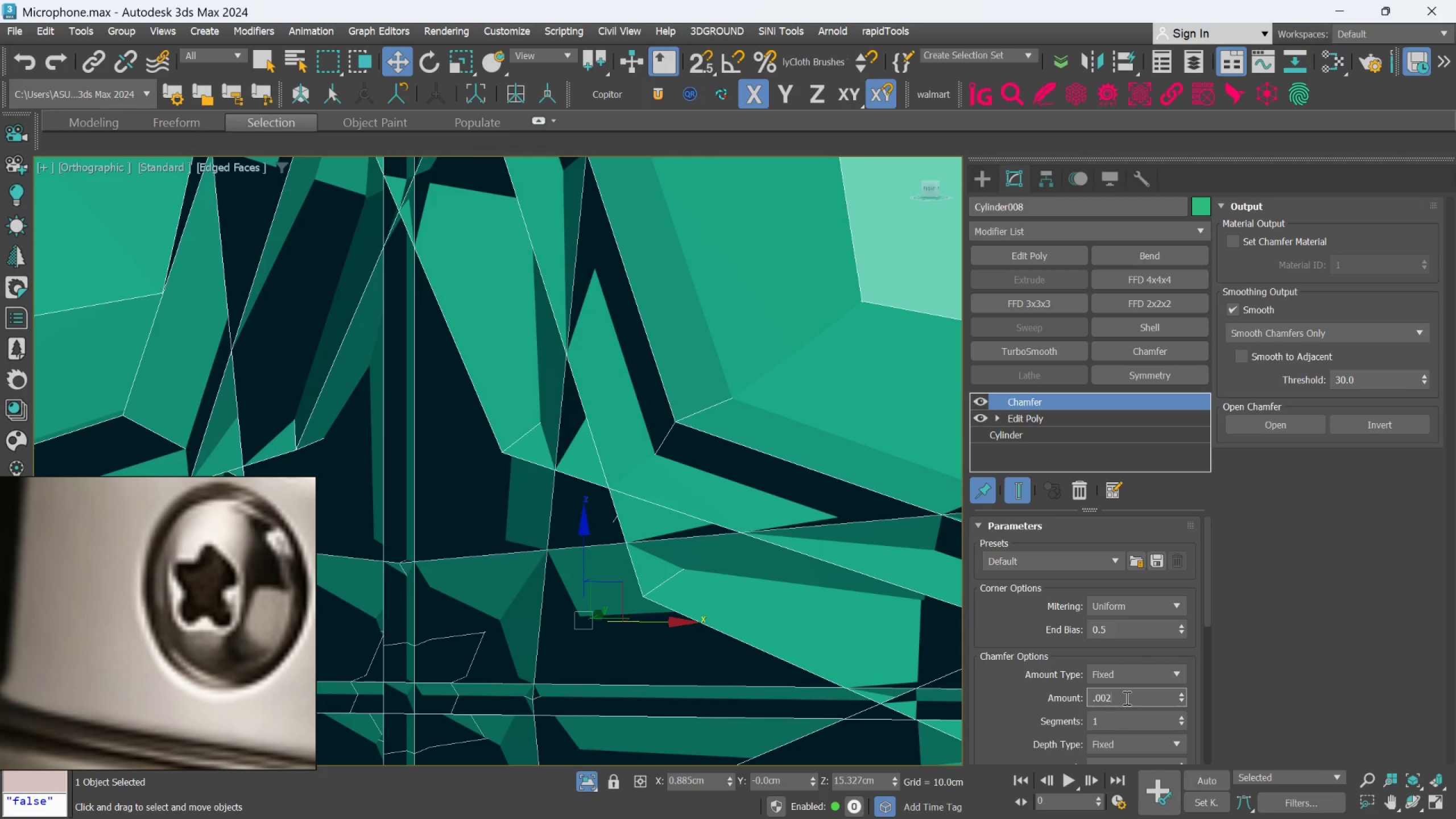 
key(Enter)
 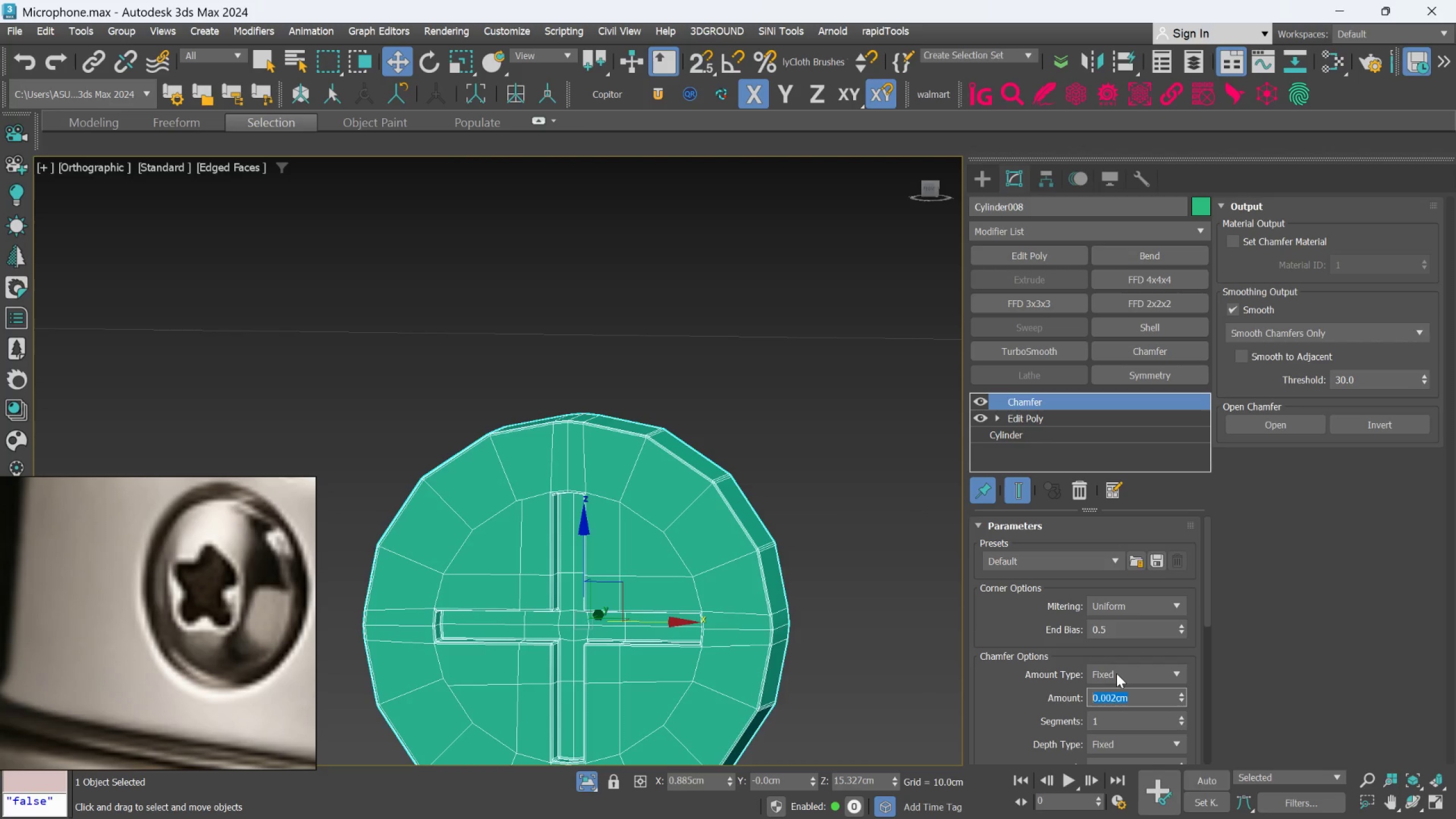 
scroll: coordinate [781, 556], scroll_direction: up, amount: 6.0
 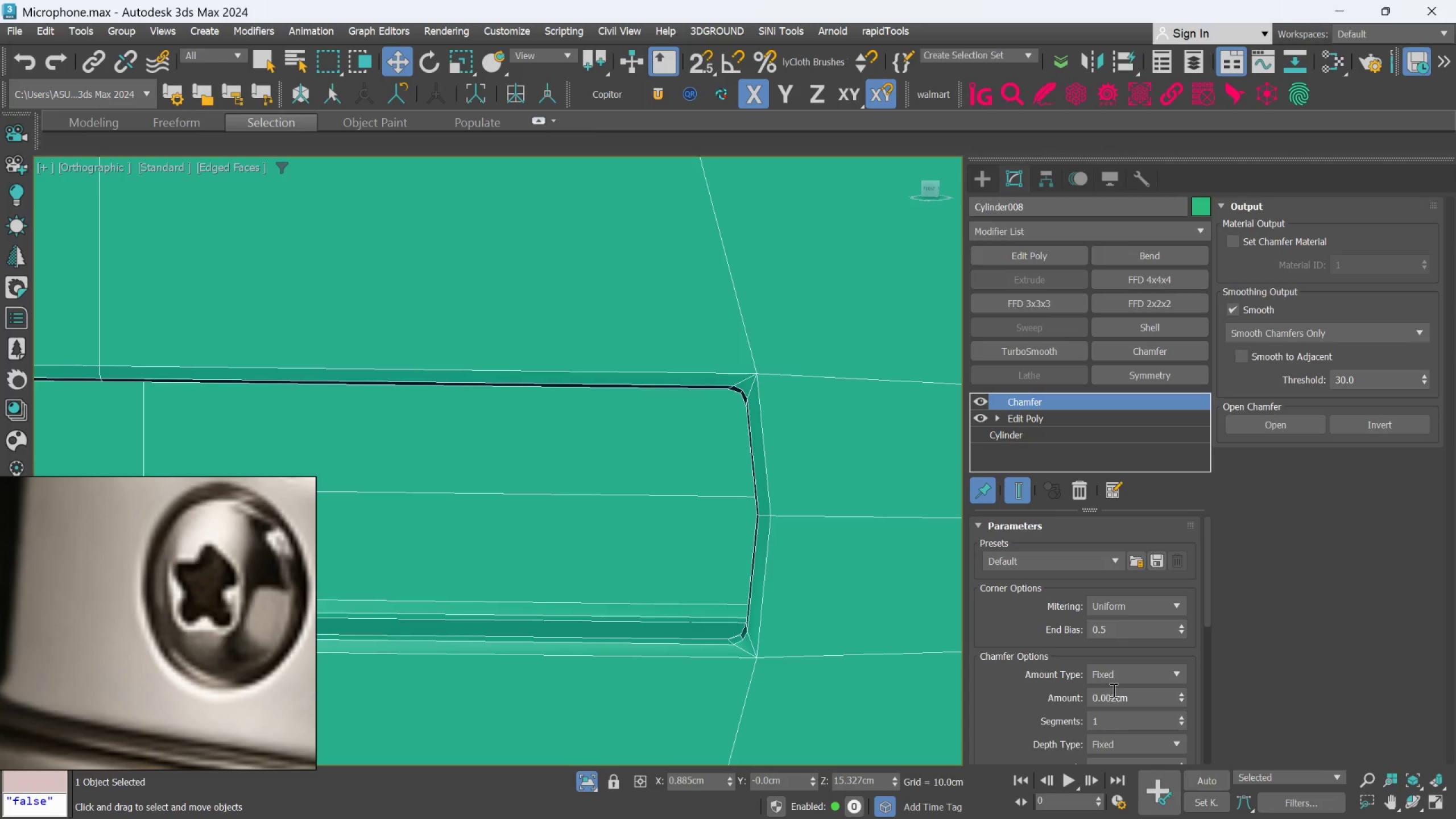 
left_click([1118, 693])
 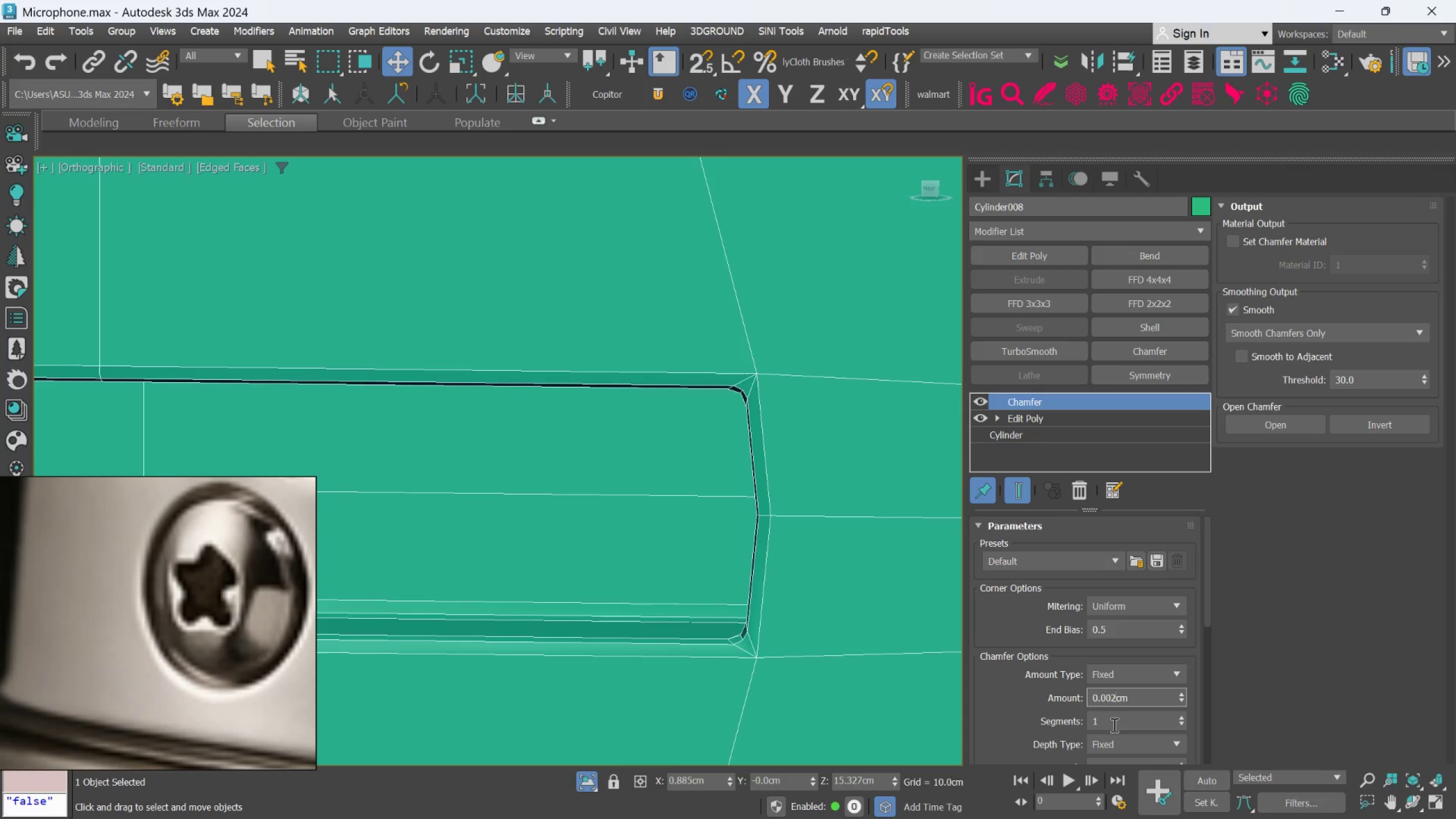 
key(Backspace)
 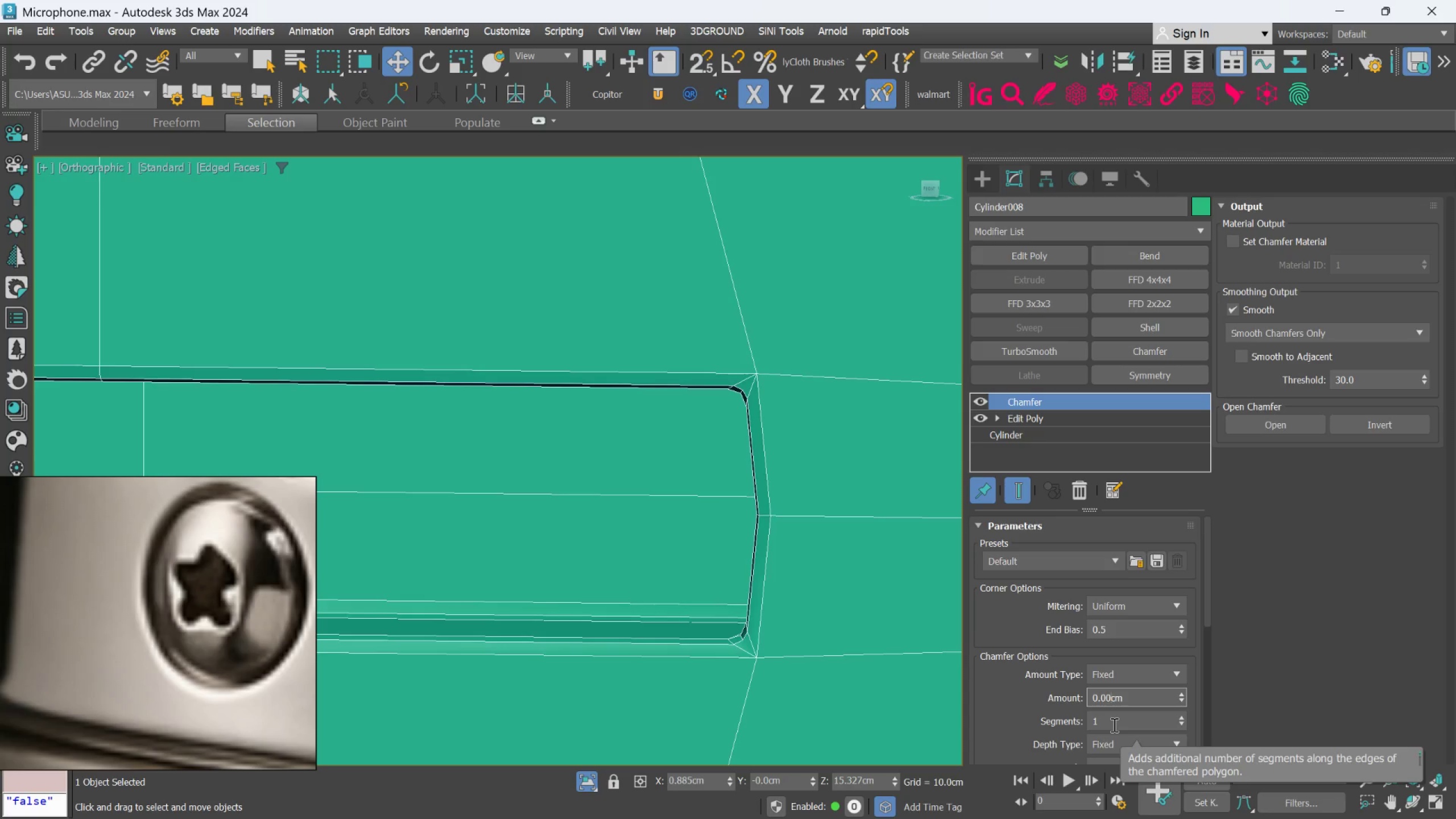 
key(1)
 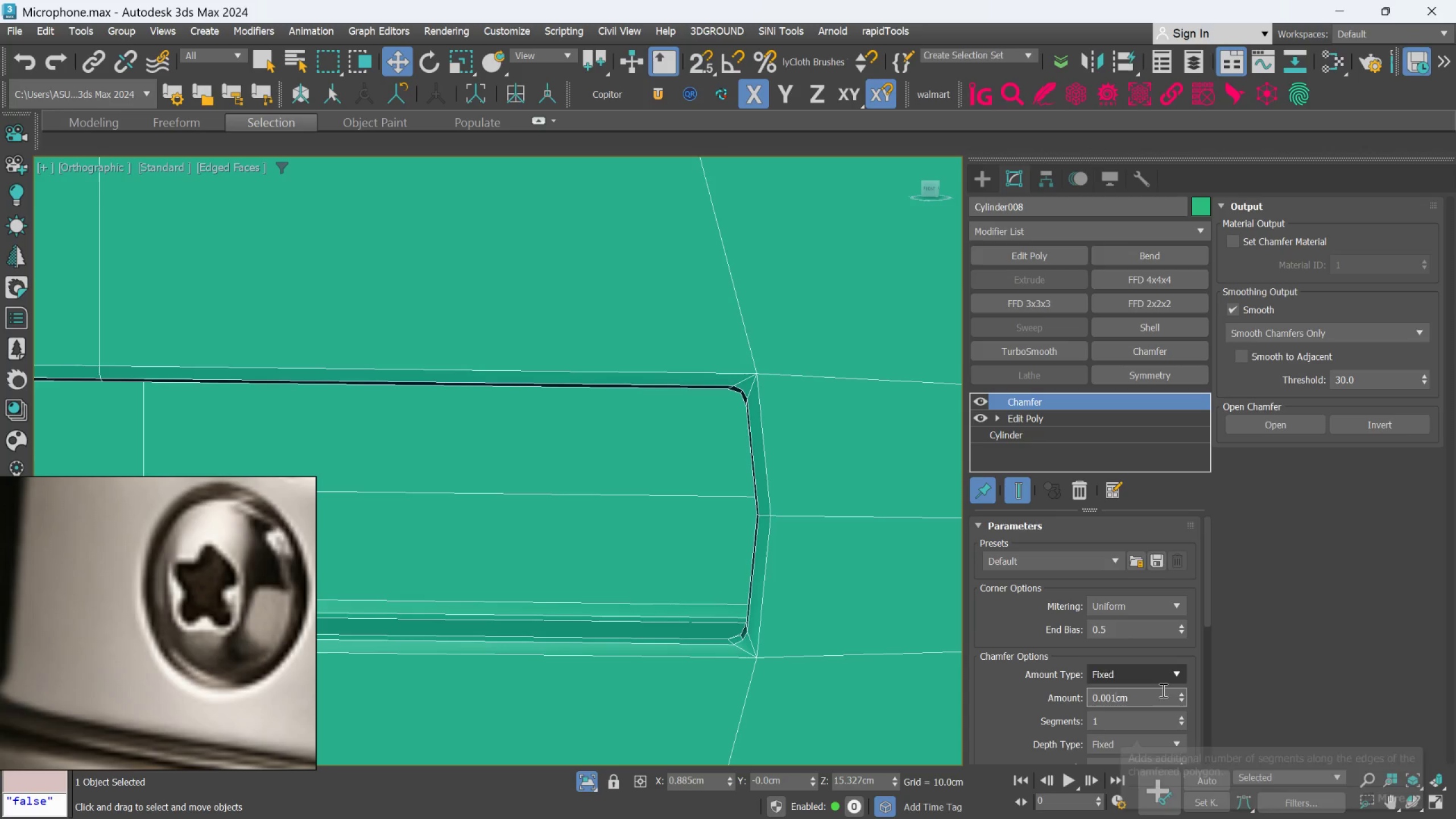 
left_click([1182, 717])
 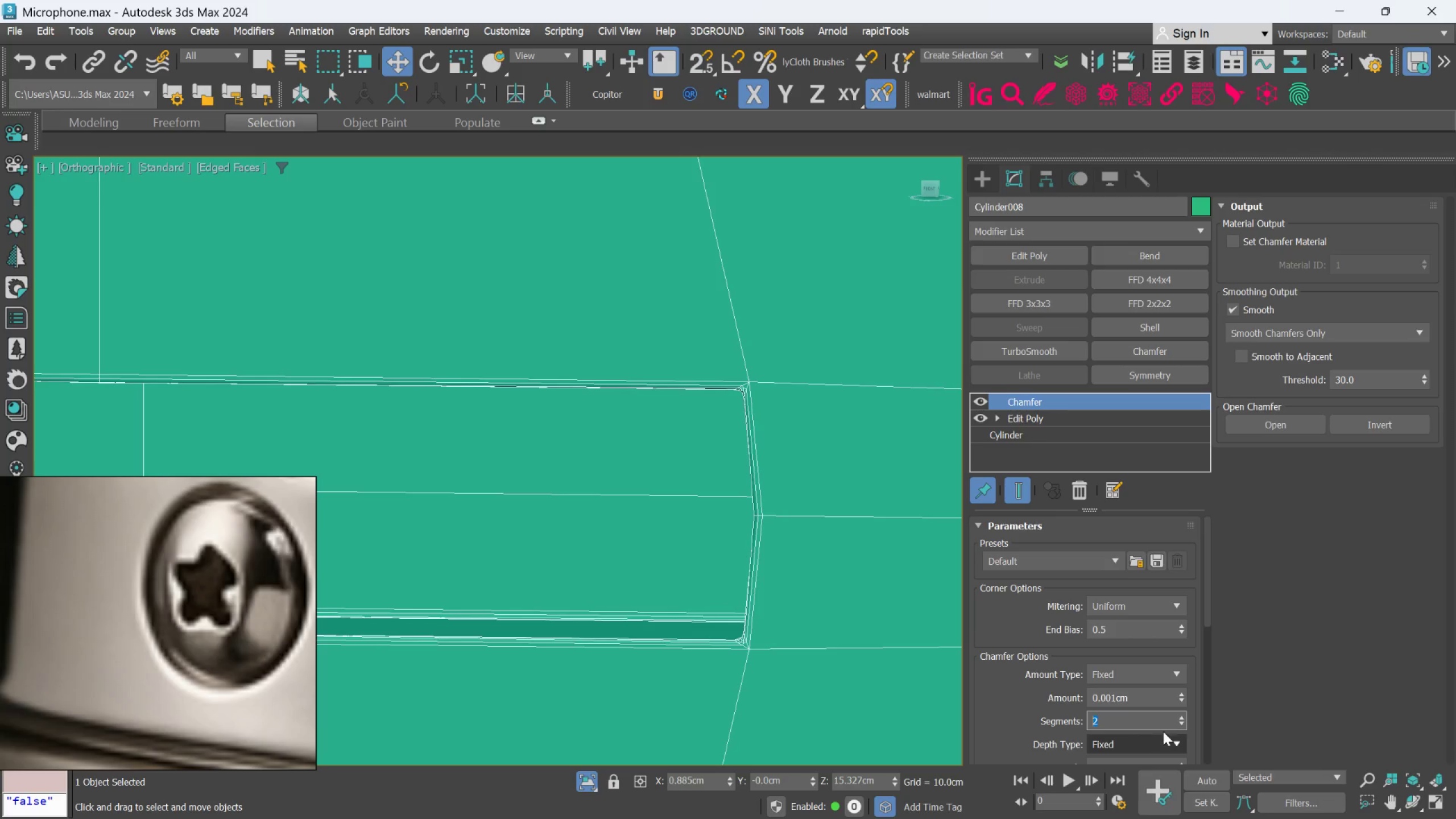 
scroll: coordinate [638, 647], scroll_direction: down, amount: 4.0
 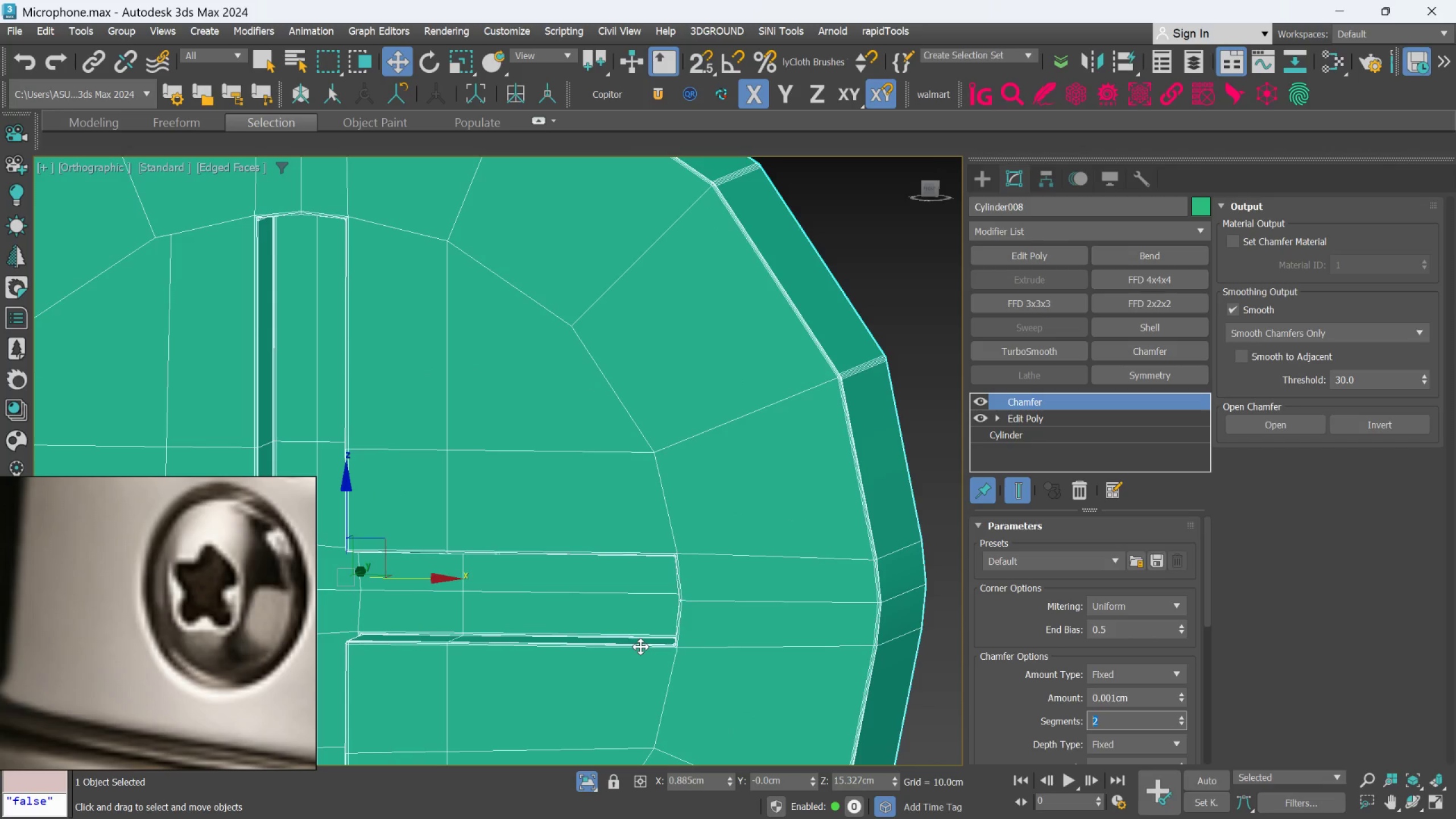 
key(F4)
 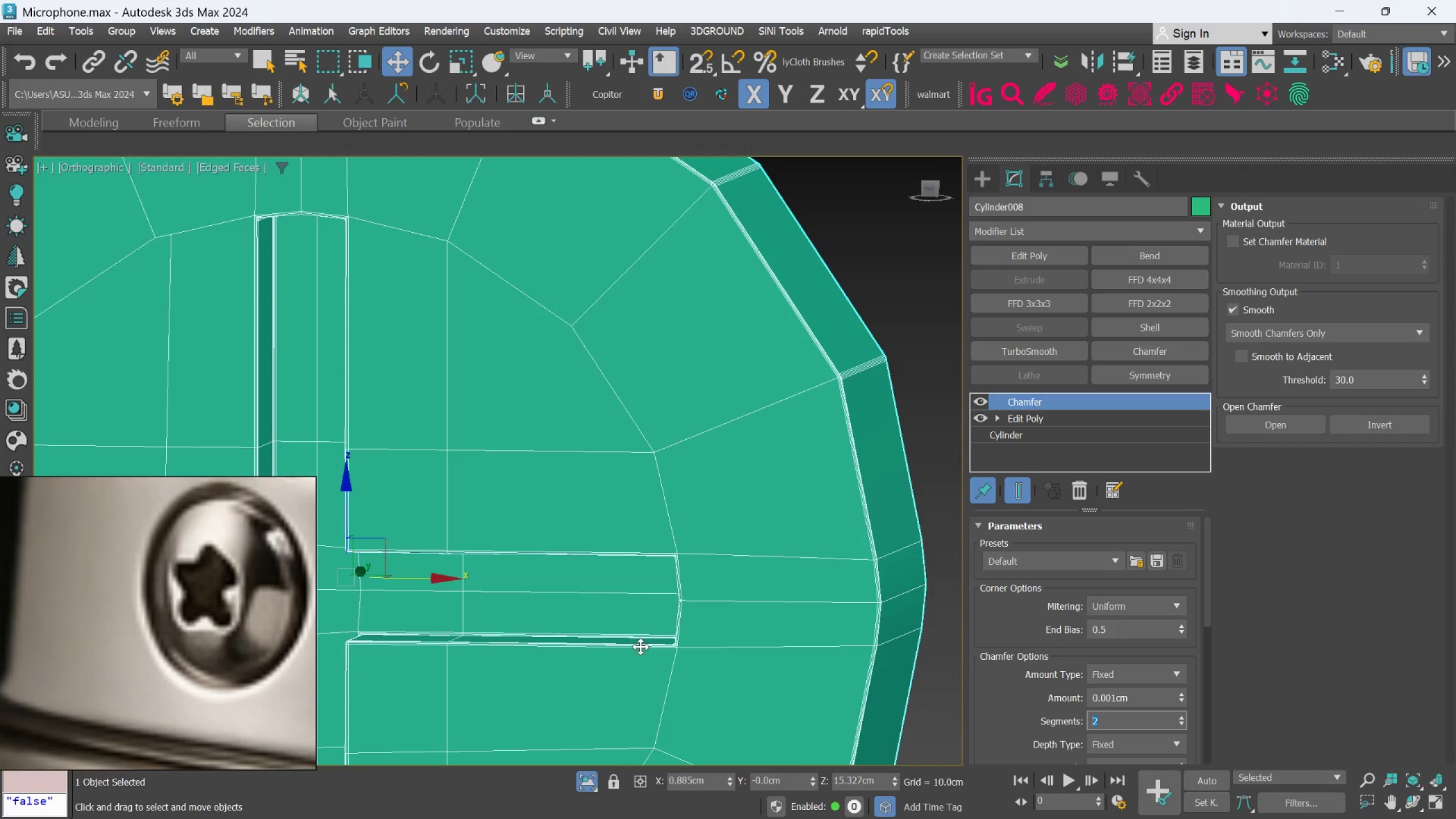 
left_click([750, 478])
 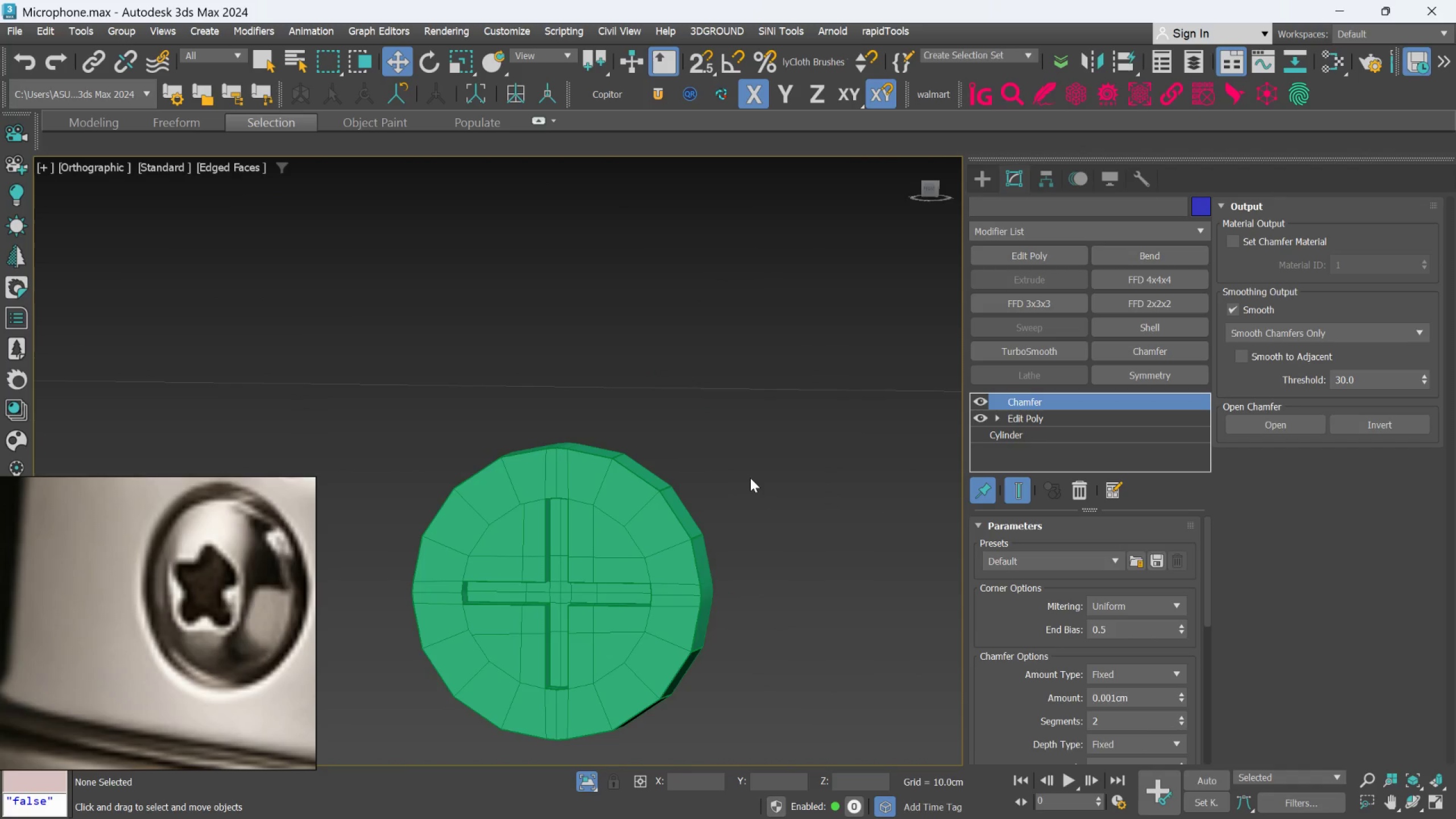 
scroll: coordinate [642, 592], scroll_direction: down, amount: 4.0
 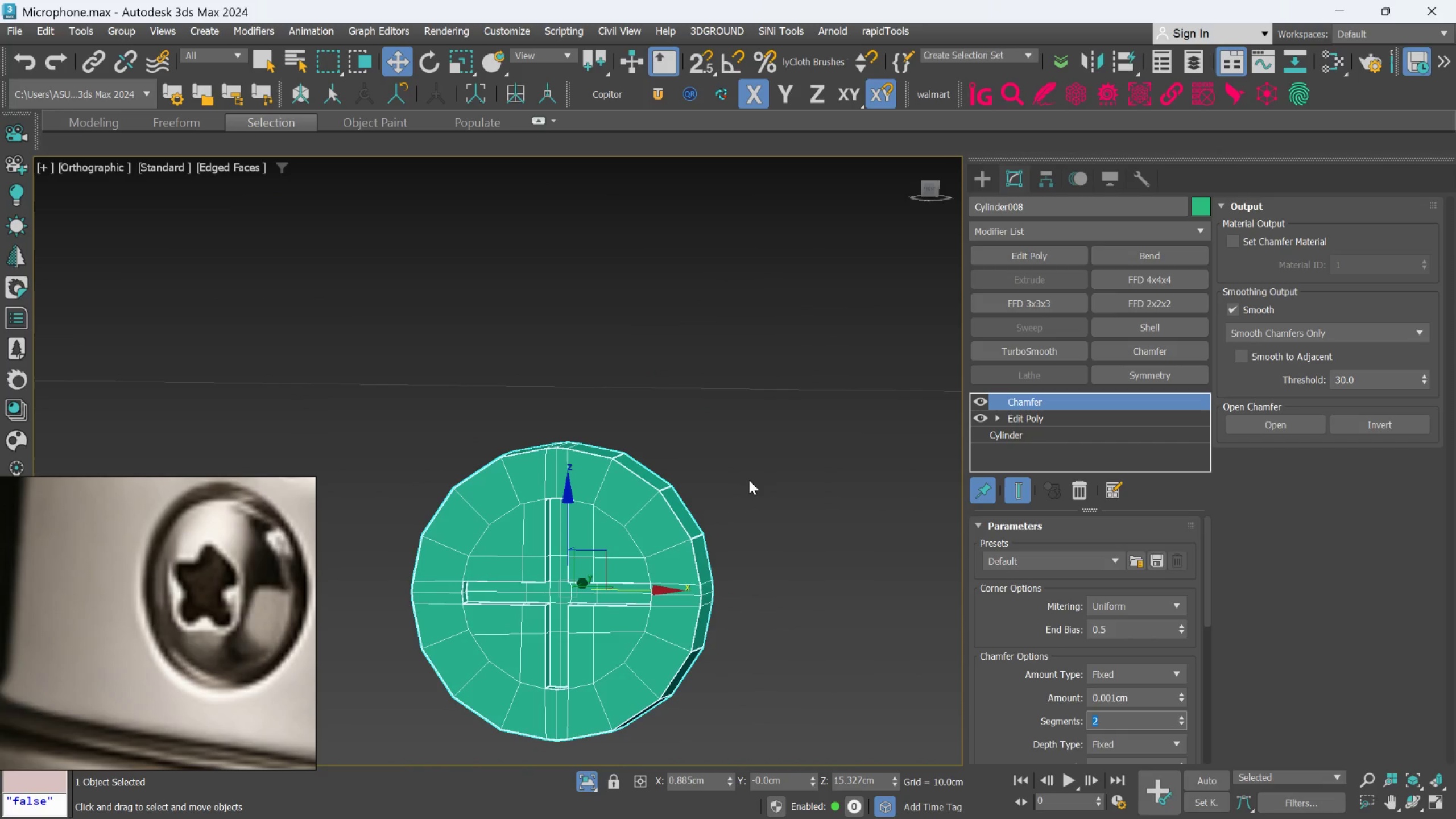 
key(F4)
 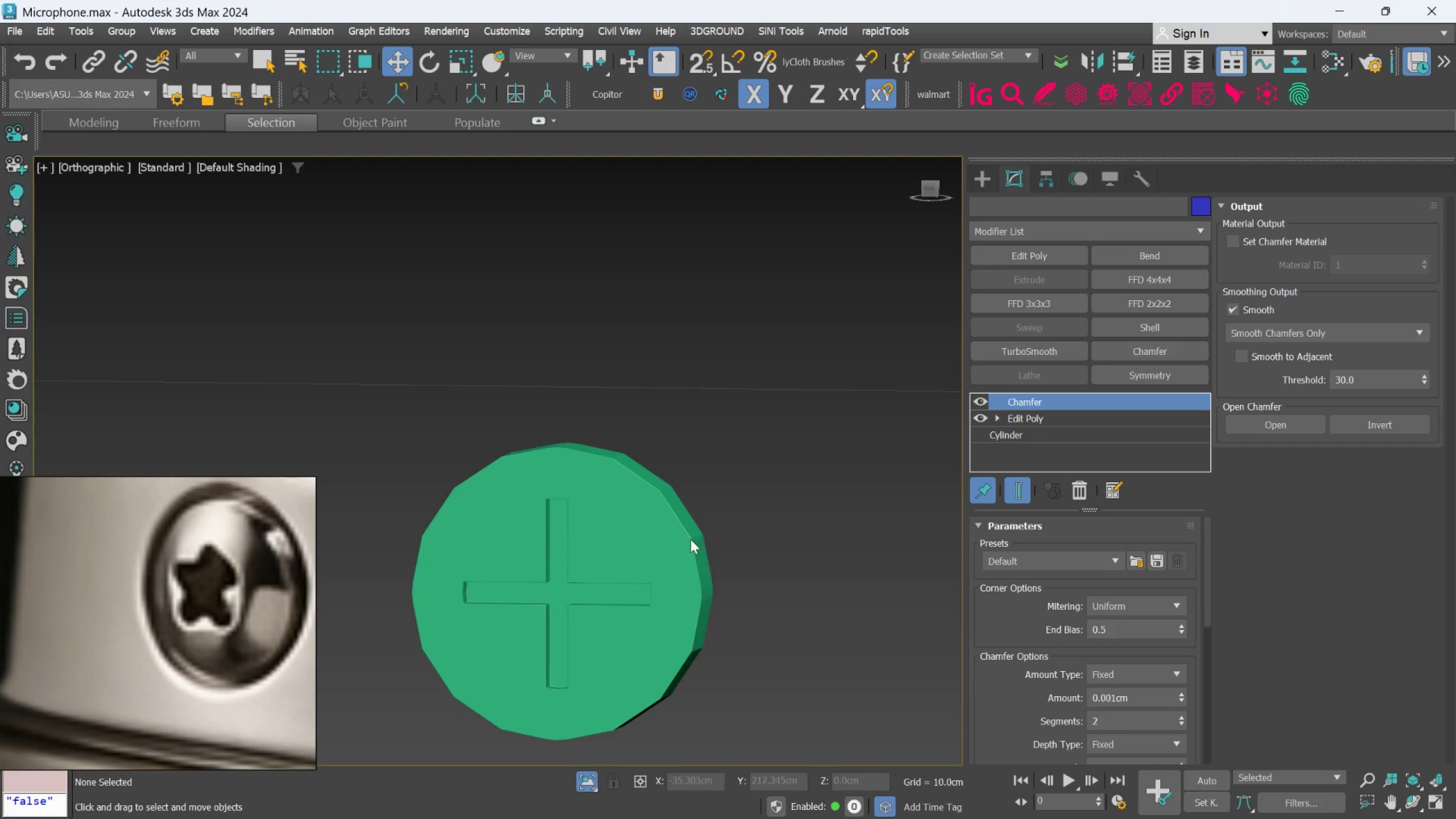 
scroll: coordinate [647, 577], scroll_direction: none, amount: 0.0
 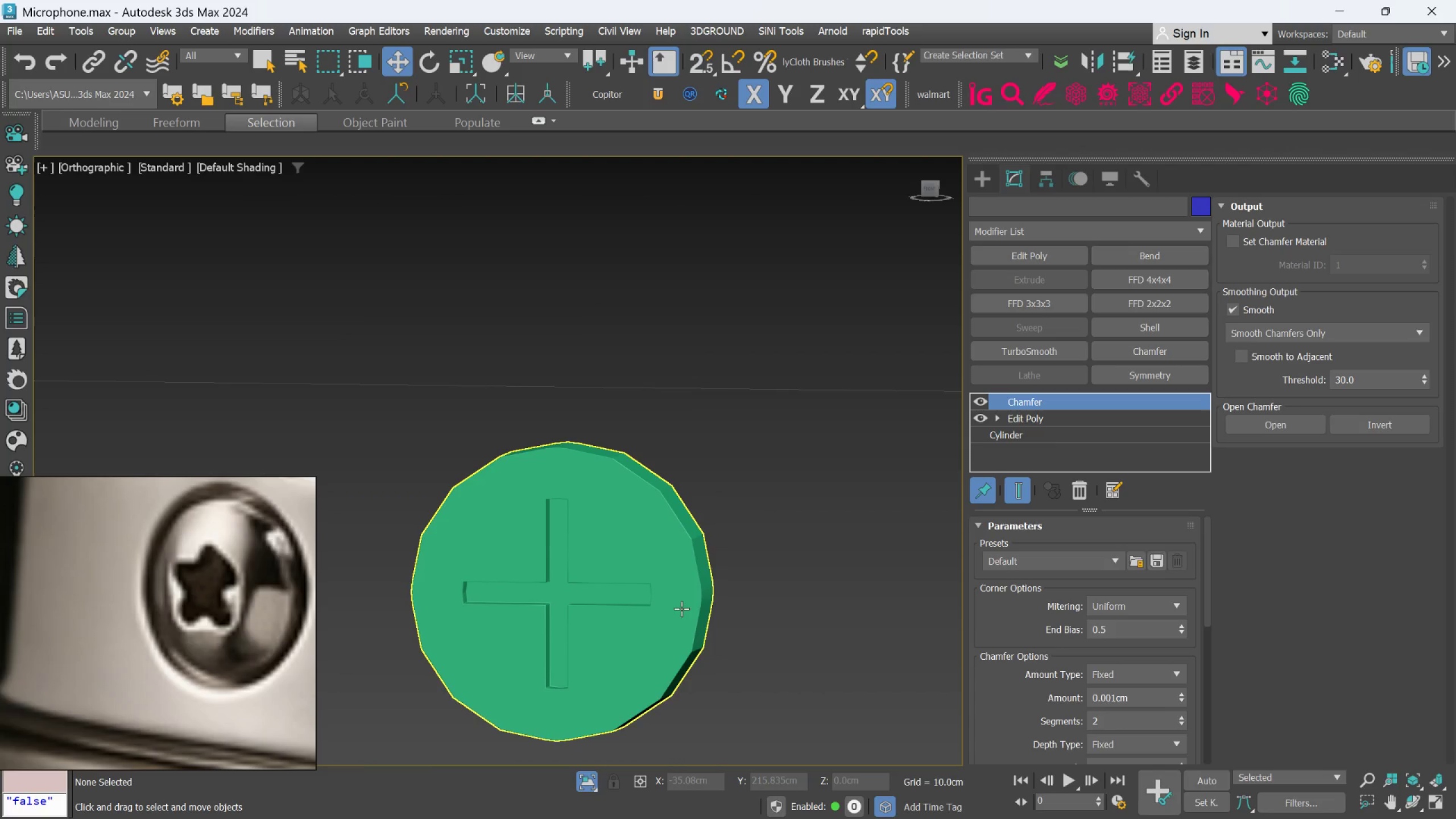 
hold_key(key=AltLeft, duration=0.58)
 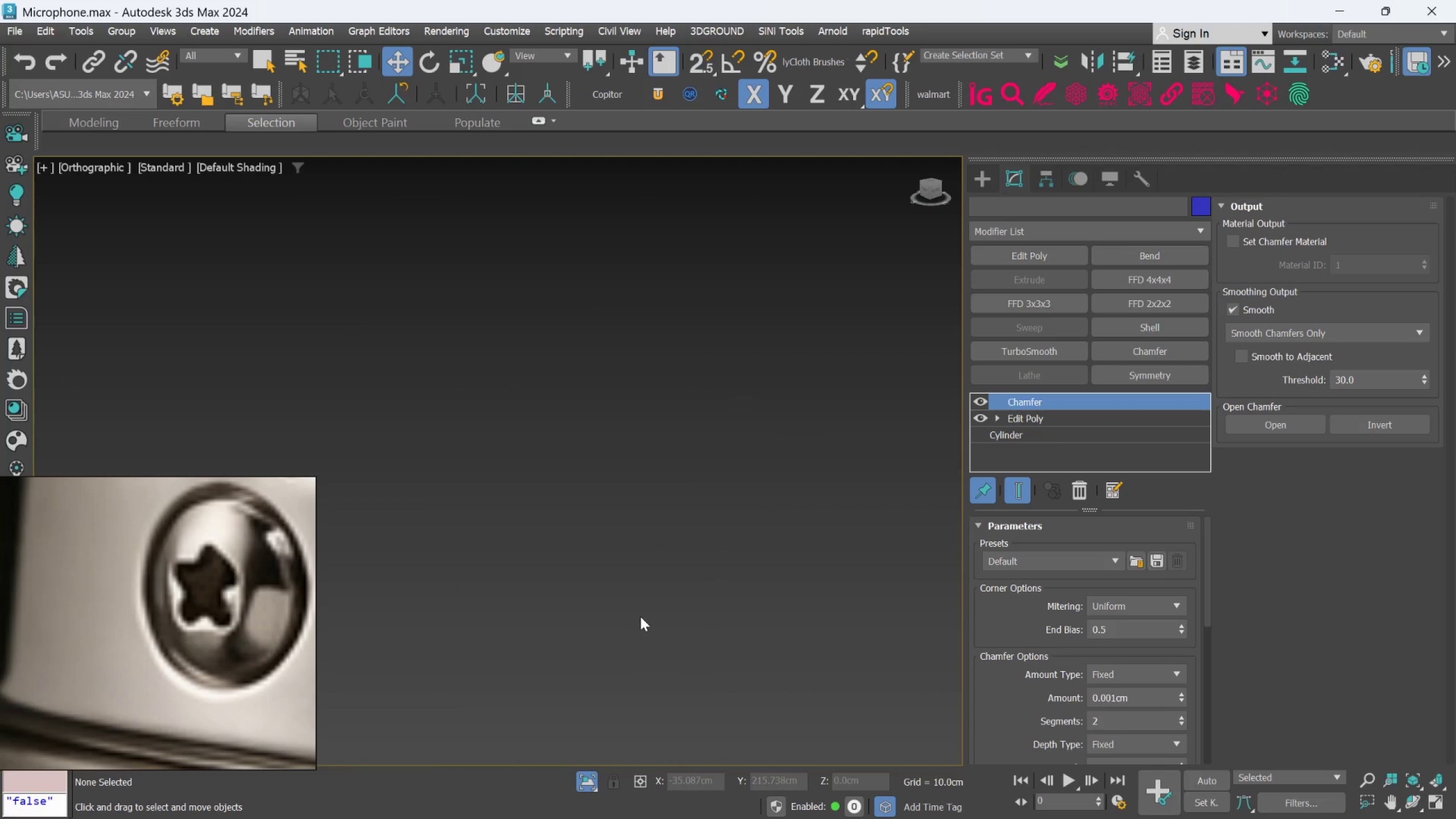 
scroll: coordinate [536, 590], scroll_direction: down, amount: 19.0
 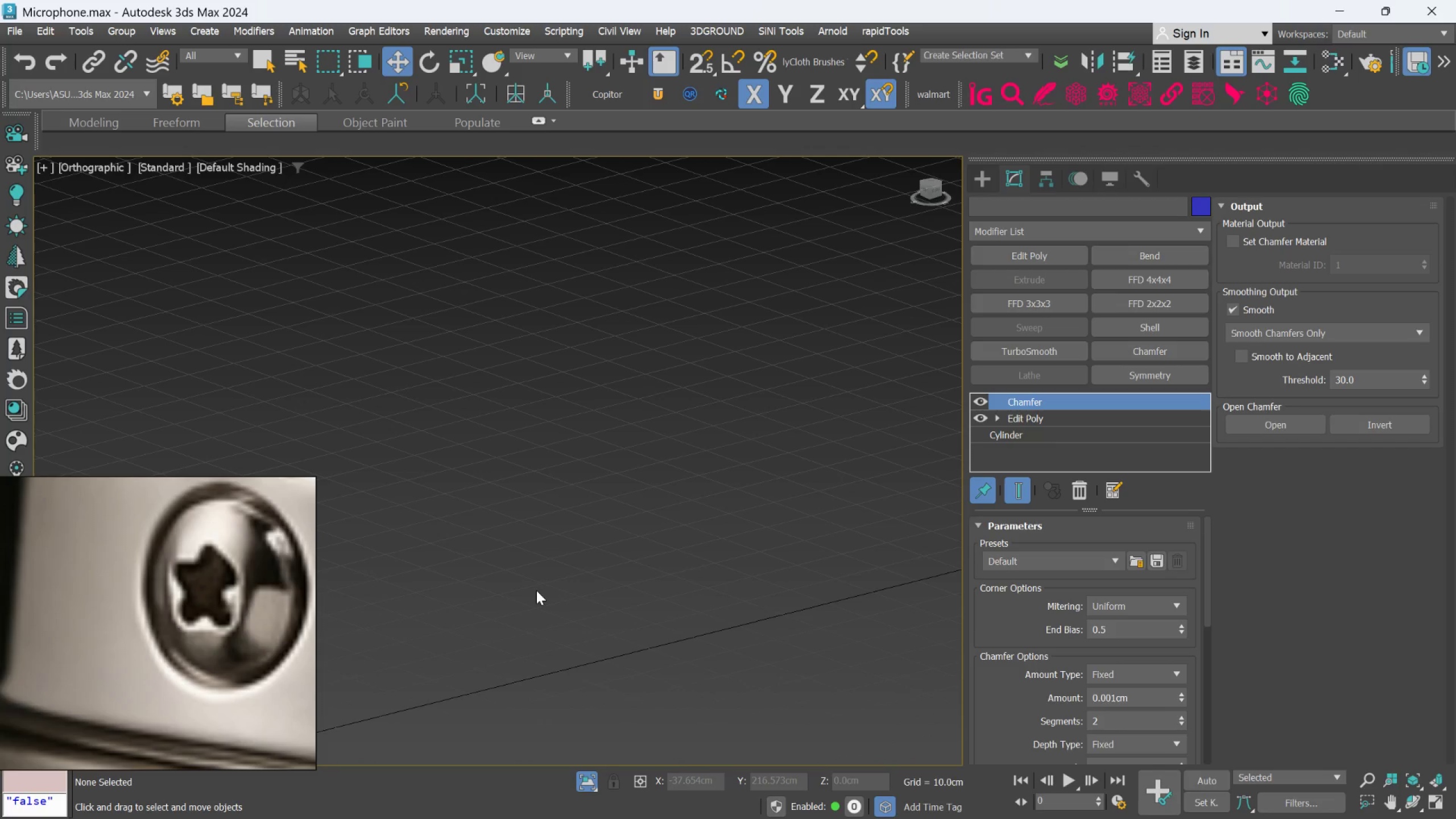 
key(F)
 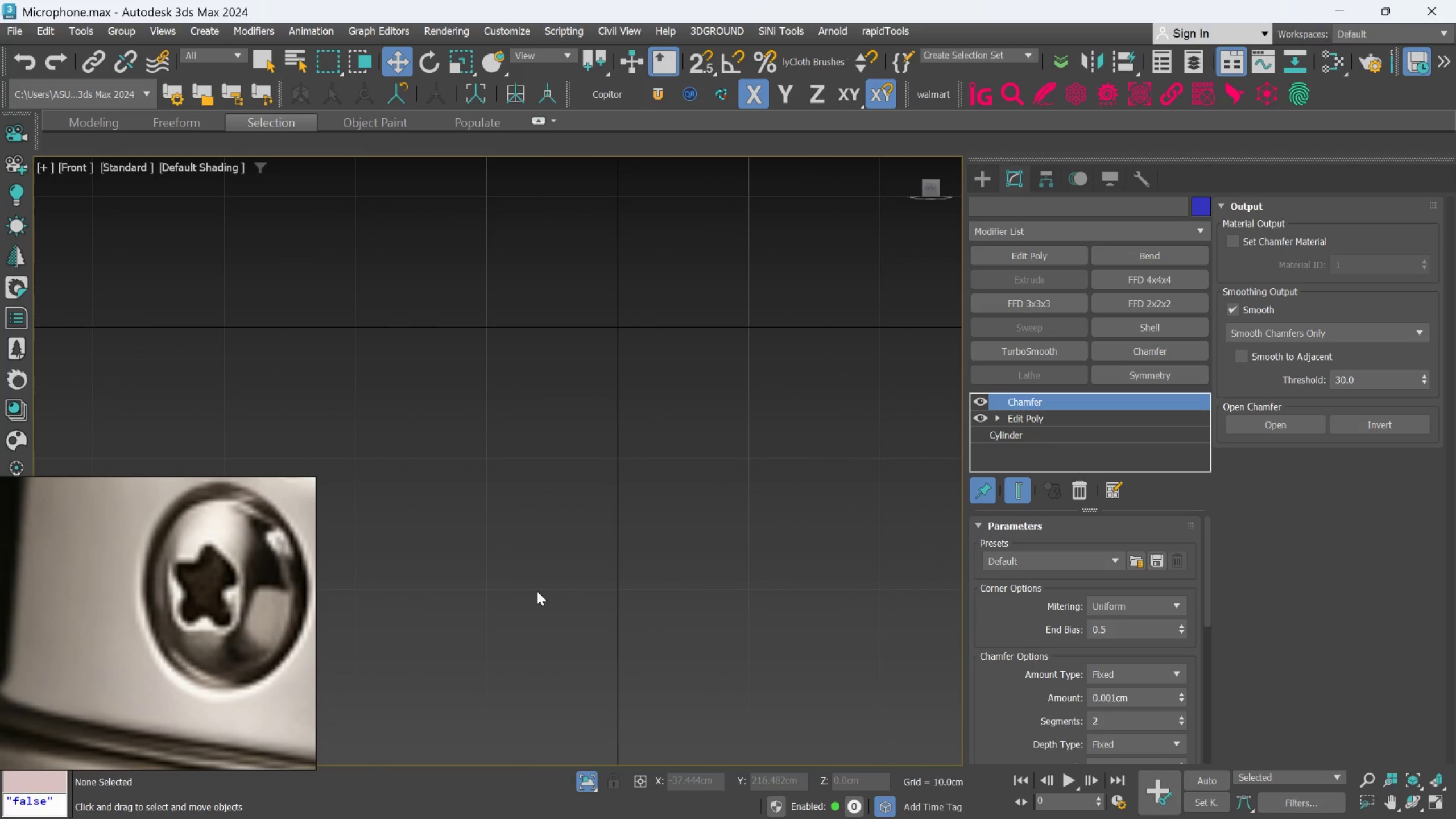 
scroll: coordinate [531, 552], scroll_direction: down, amount: 4.0
 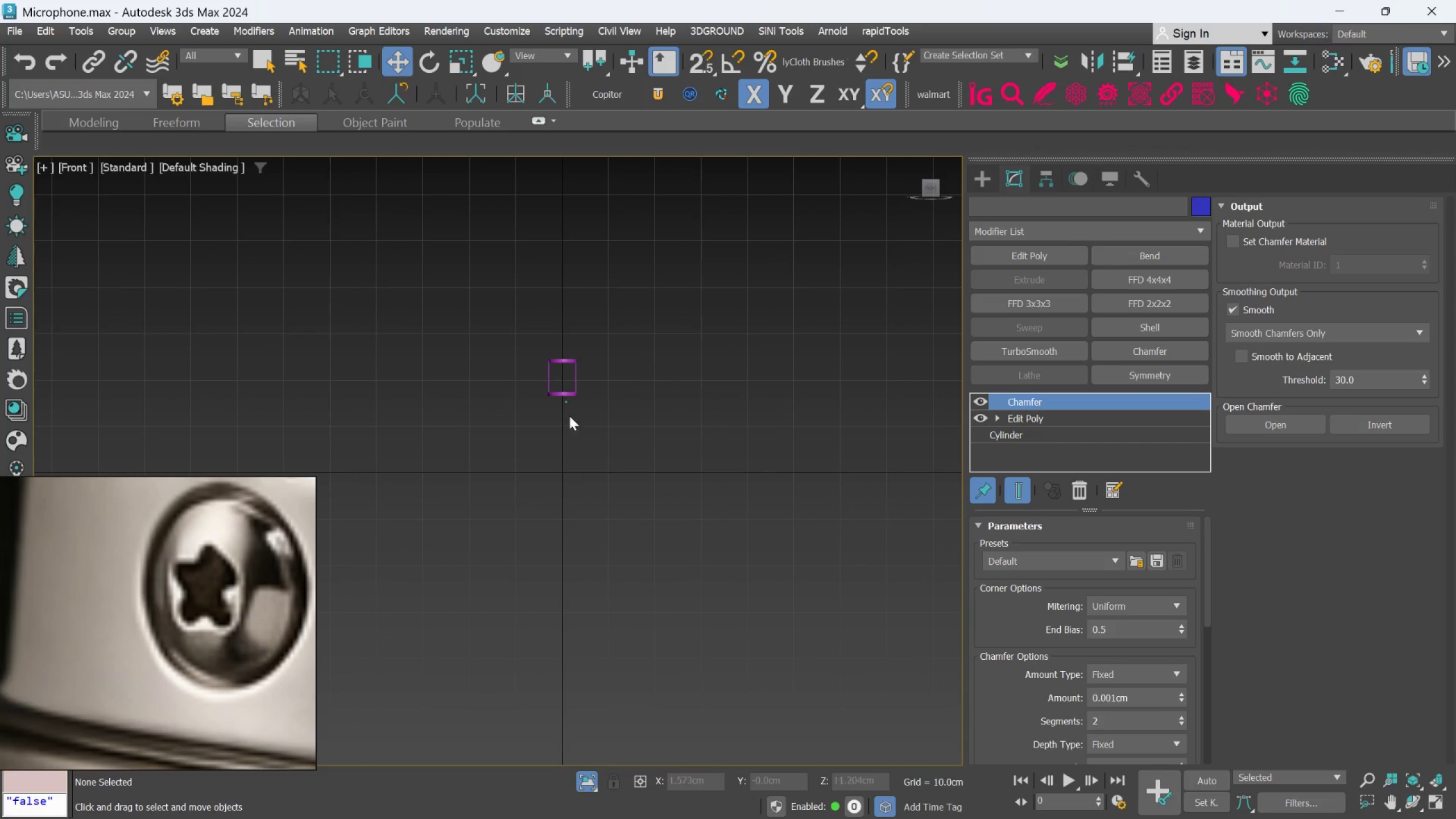 
scroll: coordinate [594, 397], scroll_direction: up, amount: 16.0
 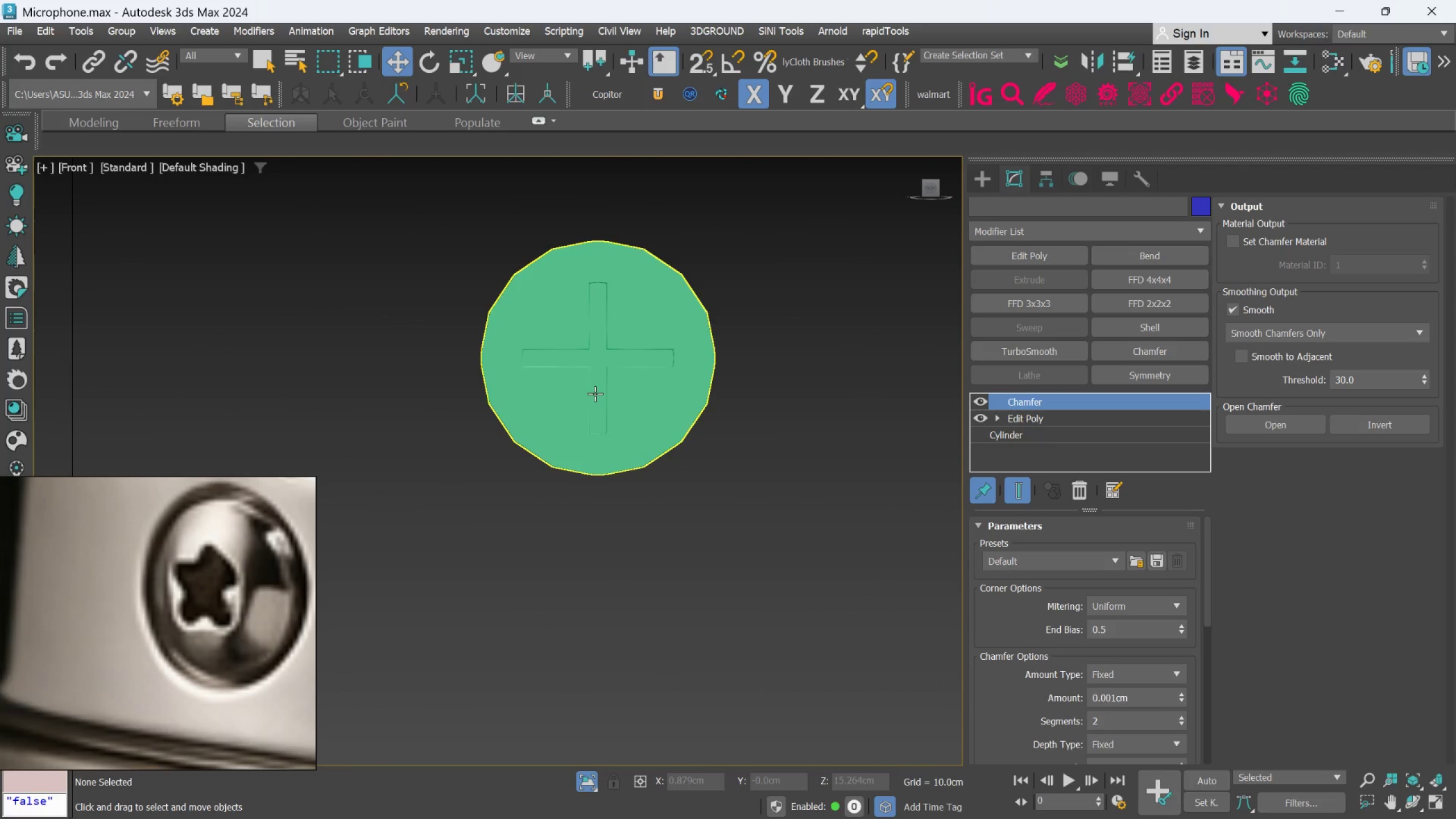 
left_click([595, 393])
 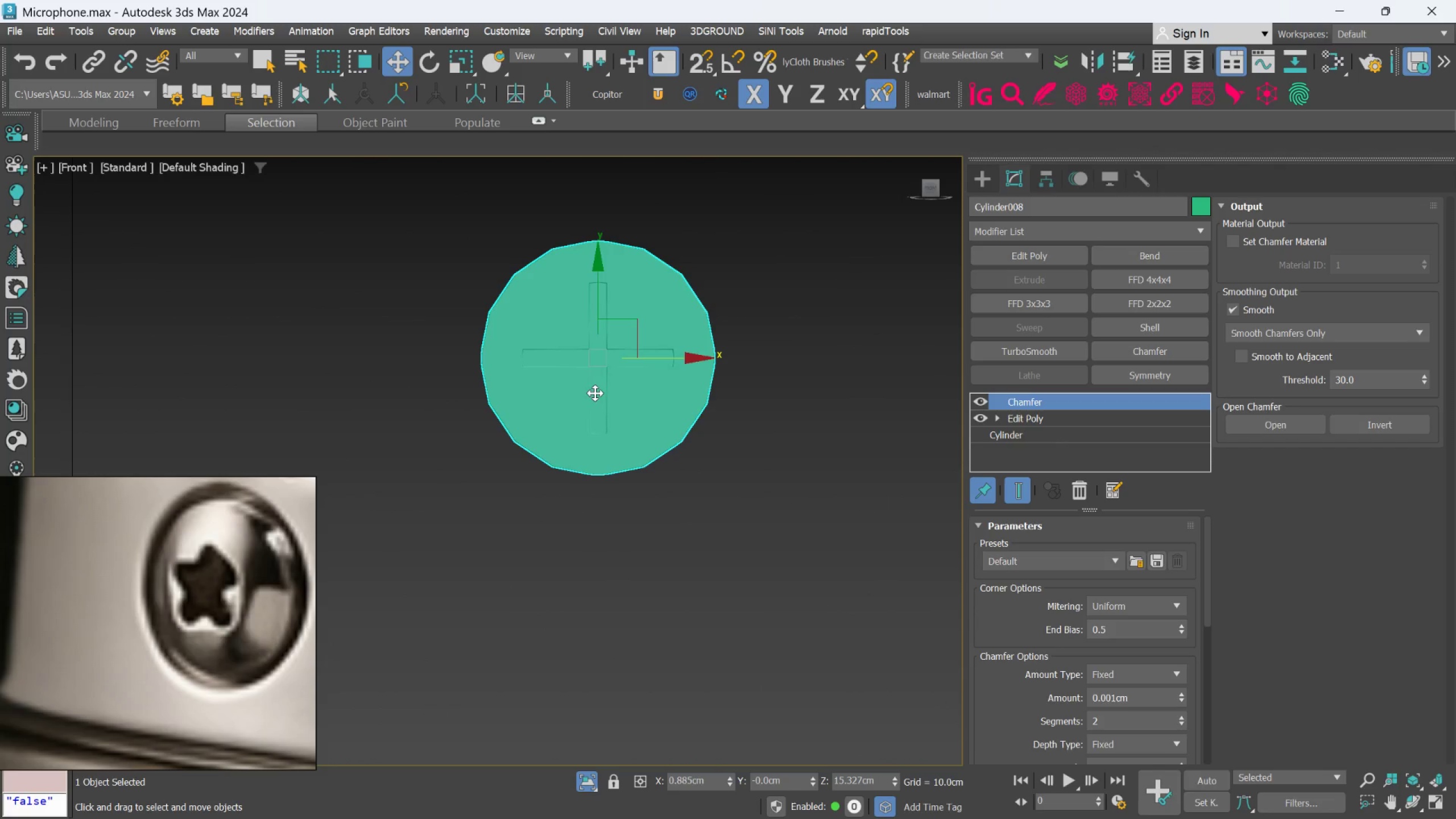 
scroll: coordinate [595, 387], scroll_direction: up, amount: 3.0
 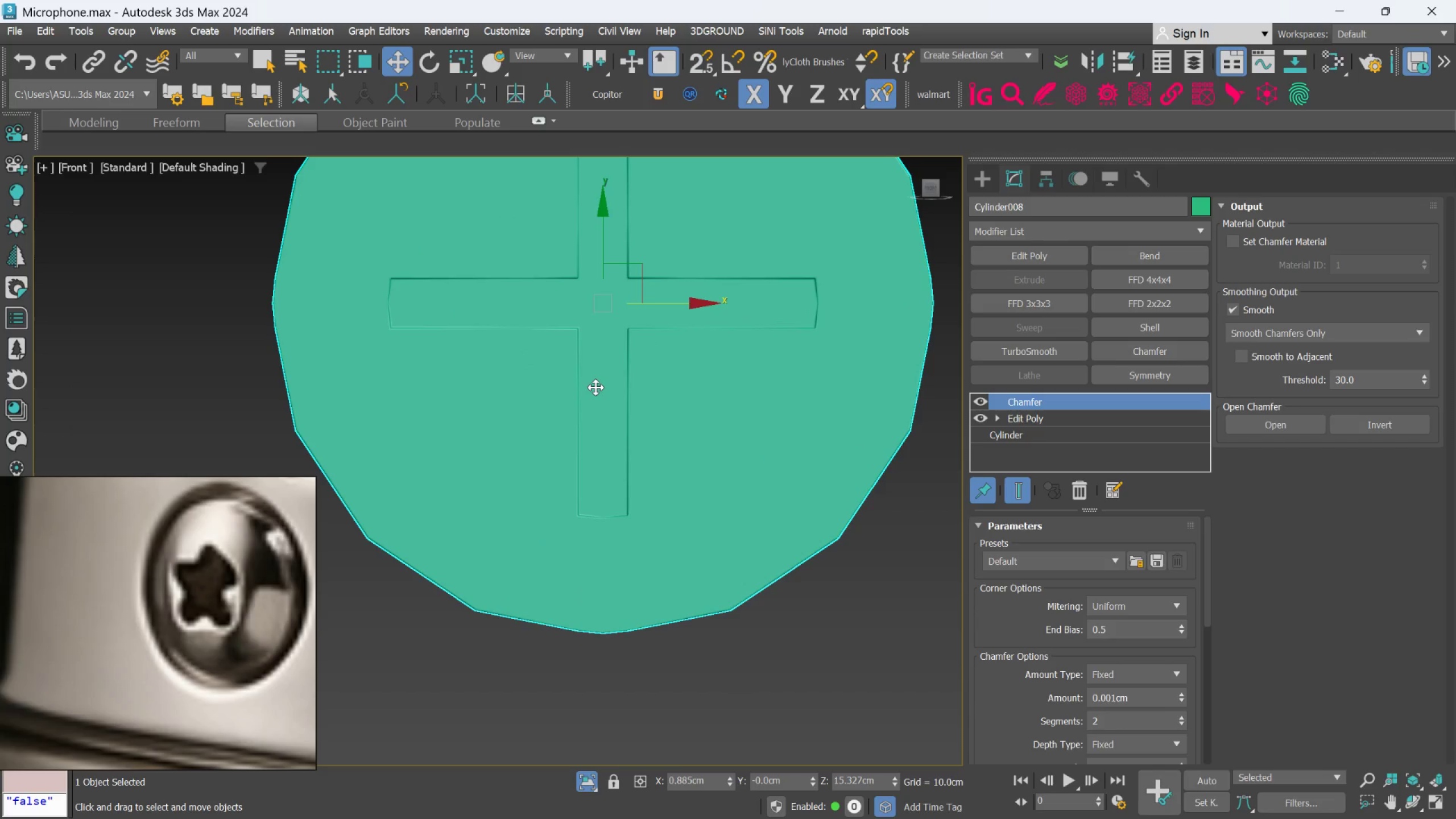 
scroll: coordinate [595, 387], scroll_direction: down, amount: 2.0
 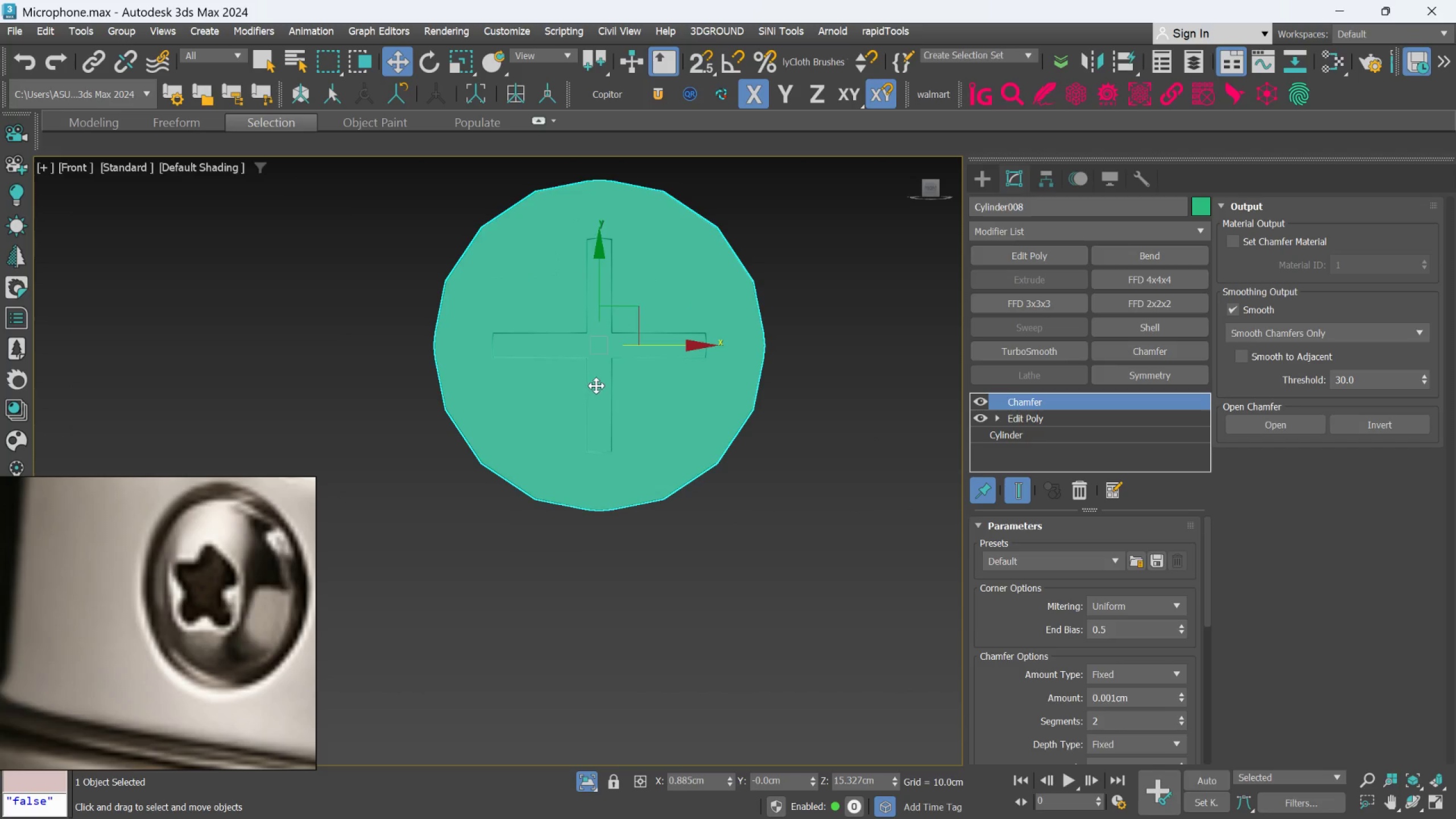 
hold_key(key=AltLeft, duration=0.89)
 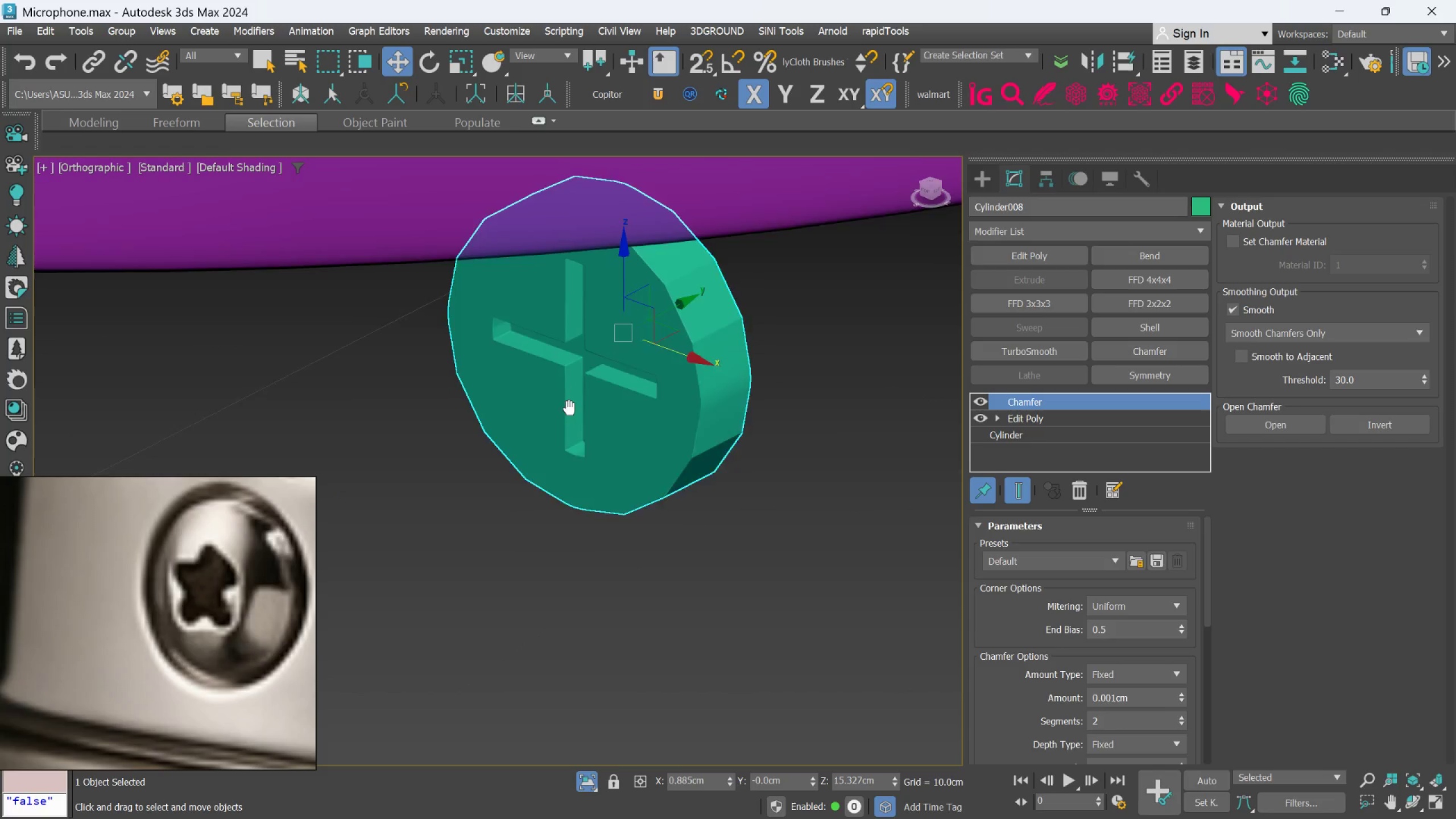 
scroll: coordinate [599, 481], scroll_direction: down, amount: 3.0
 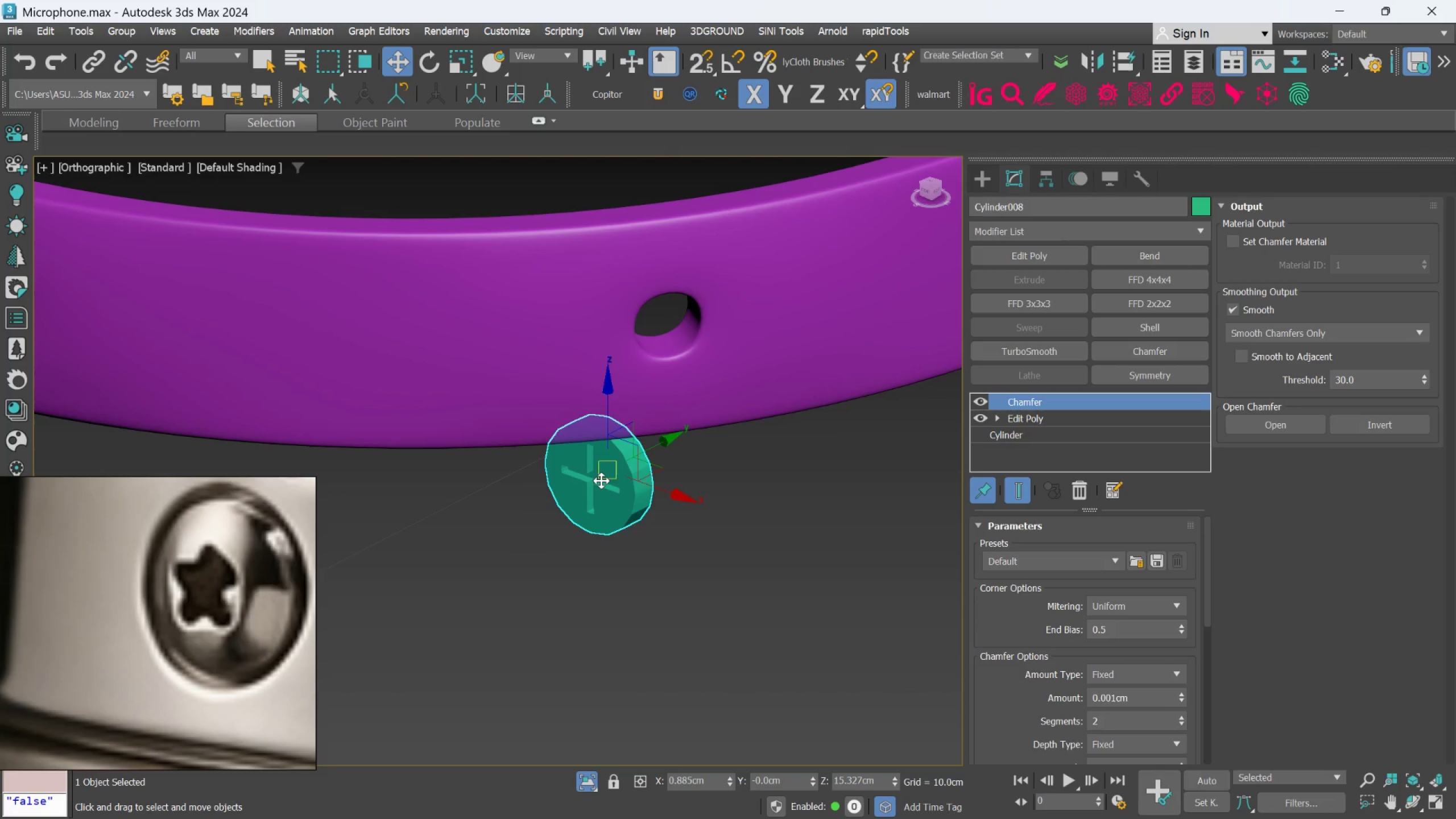 
hold_key(key=AltLeft, duration=0.69)
 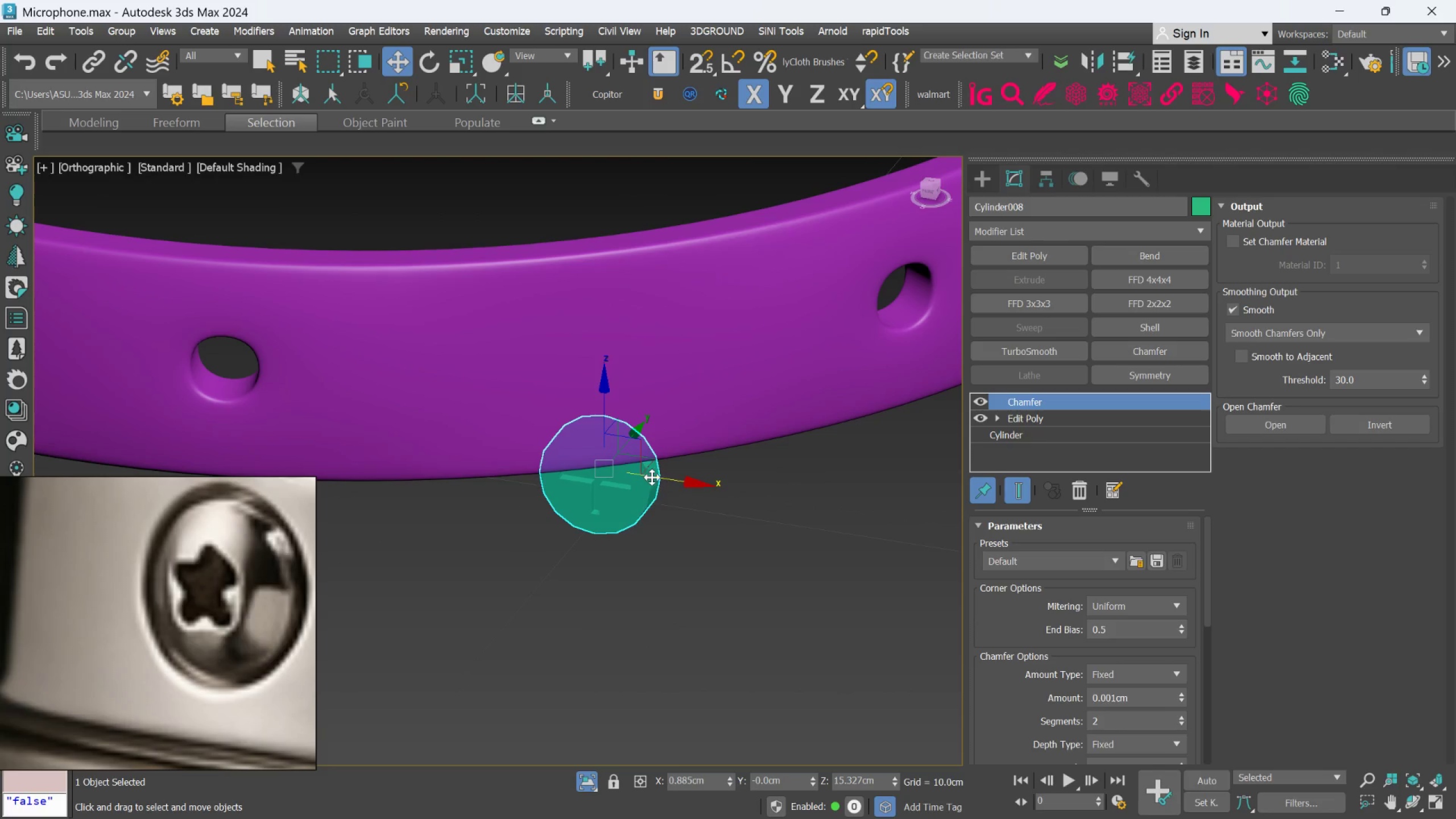 
left_click_drag(start_coordinate=[656, 472], to_coordinate=[933, 565])
 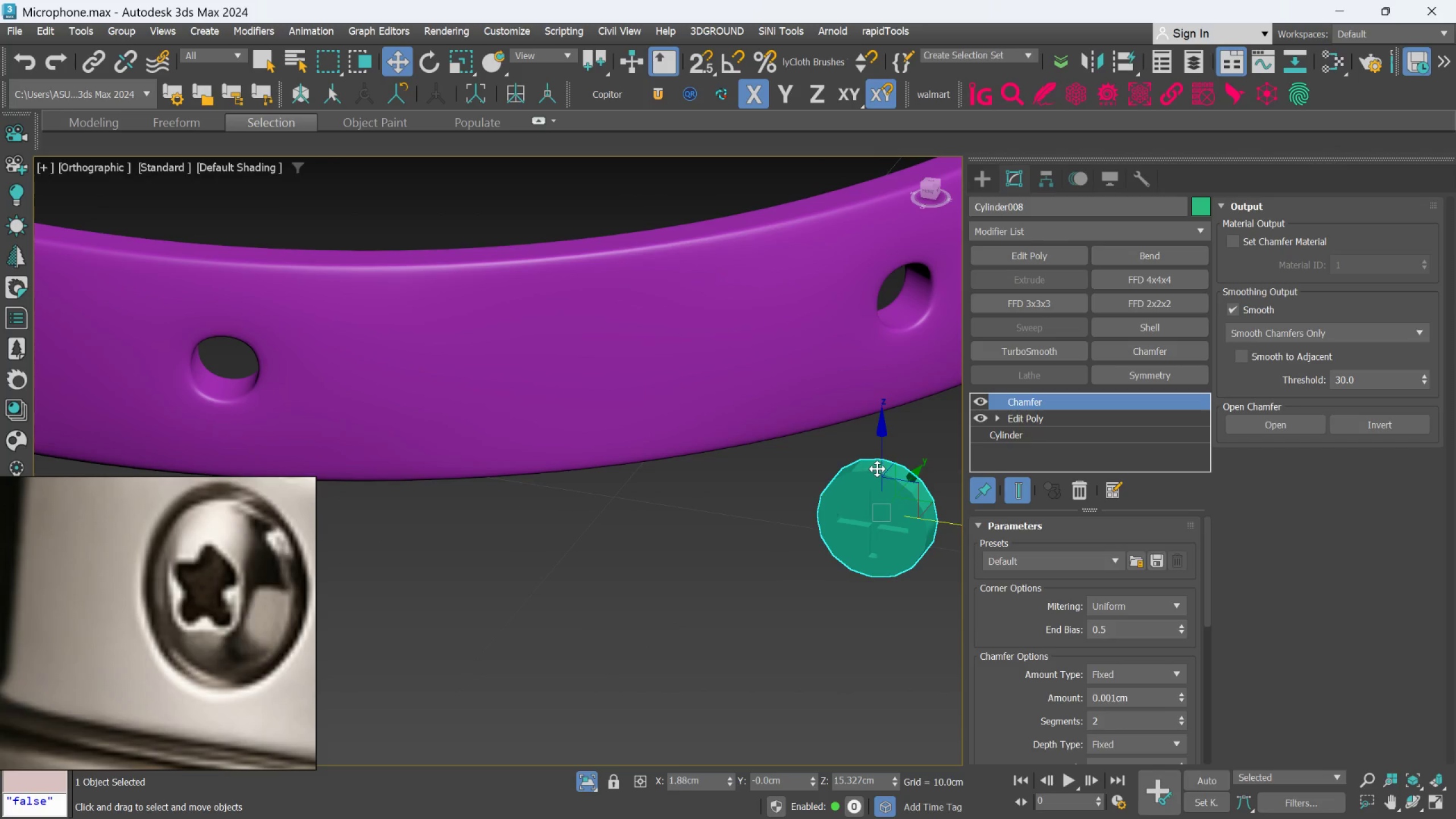 
left_click_drag(start_coordinate=[882, 466], to_coordinate=[869, 292])
 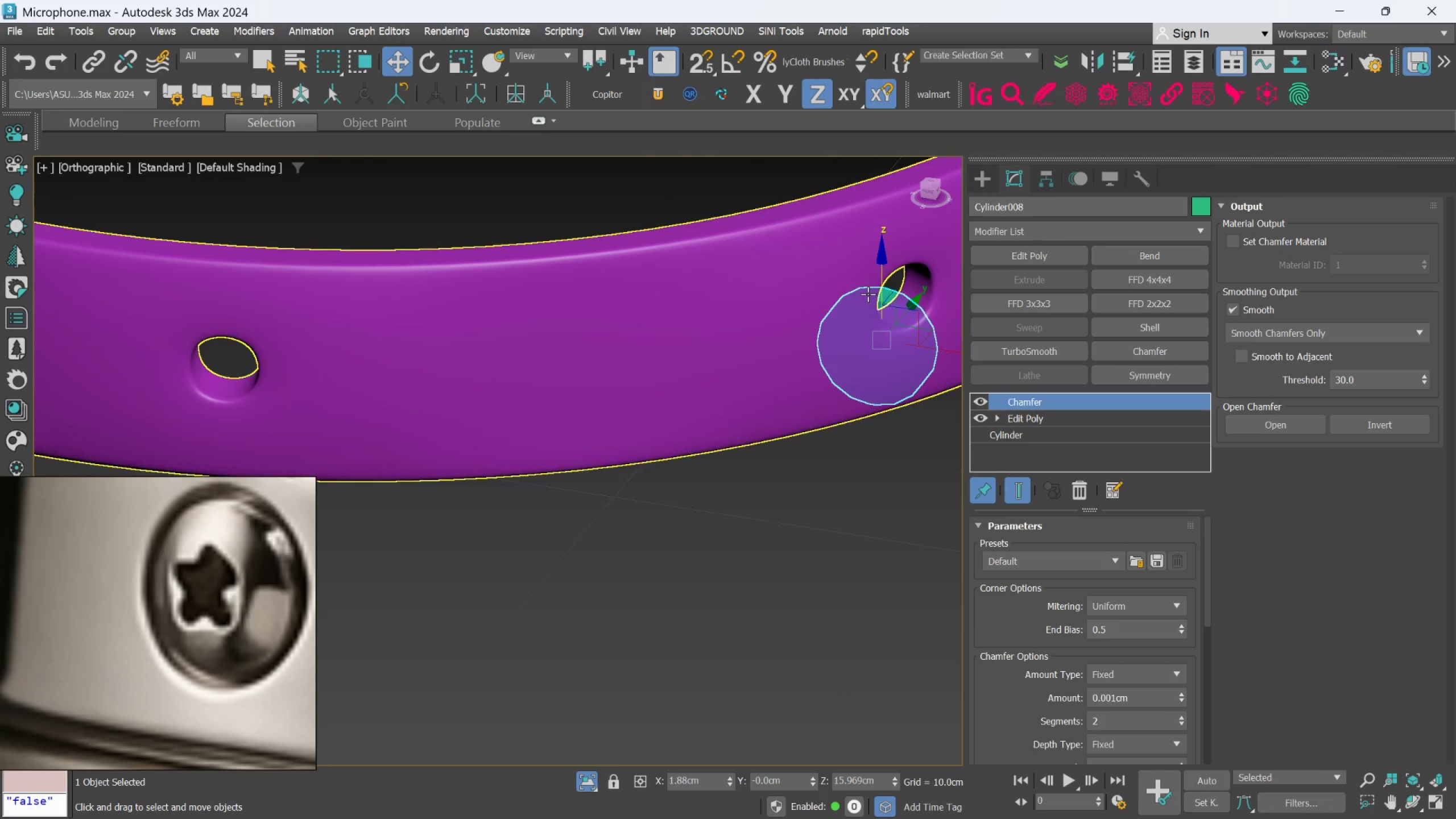 
hold_key(key=AltLeft, duration=0.55)
 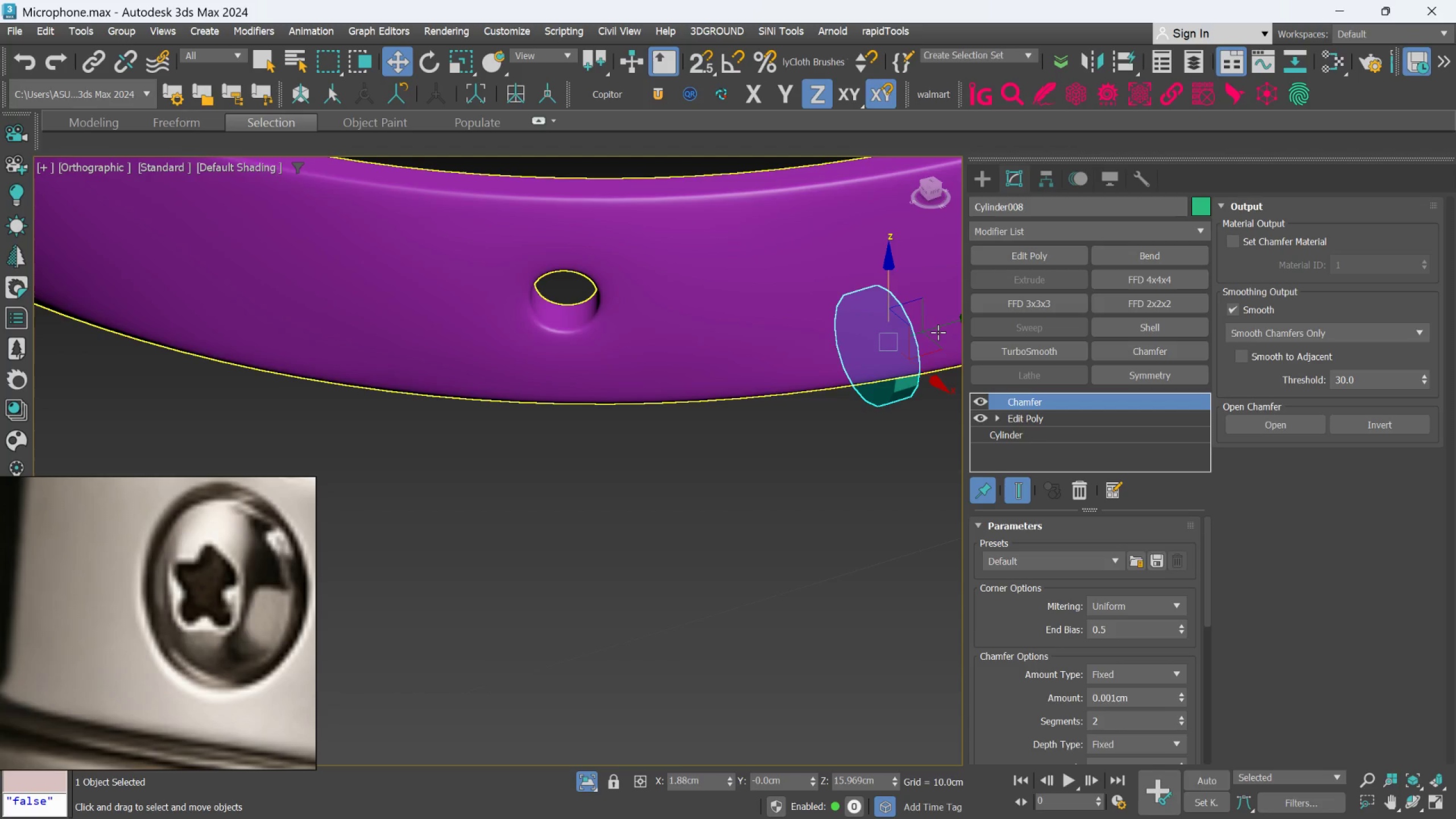 
left_click_drag(start_coordinate=[938, 330], to_coordinate=[643, 349])
 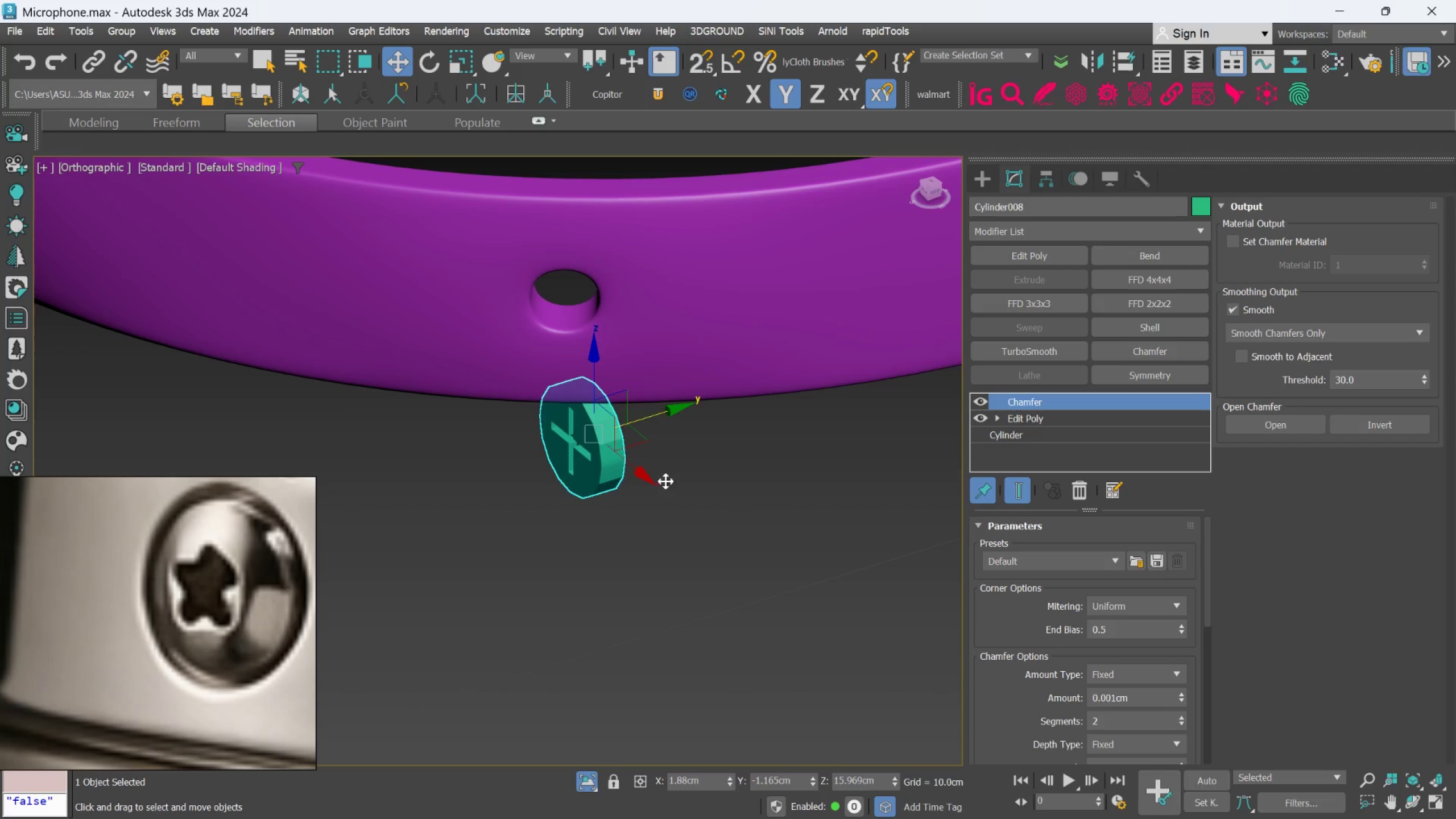 
key(F)
 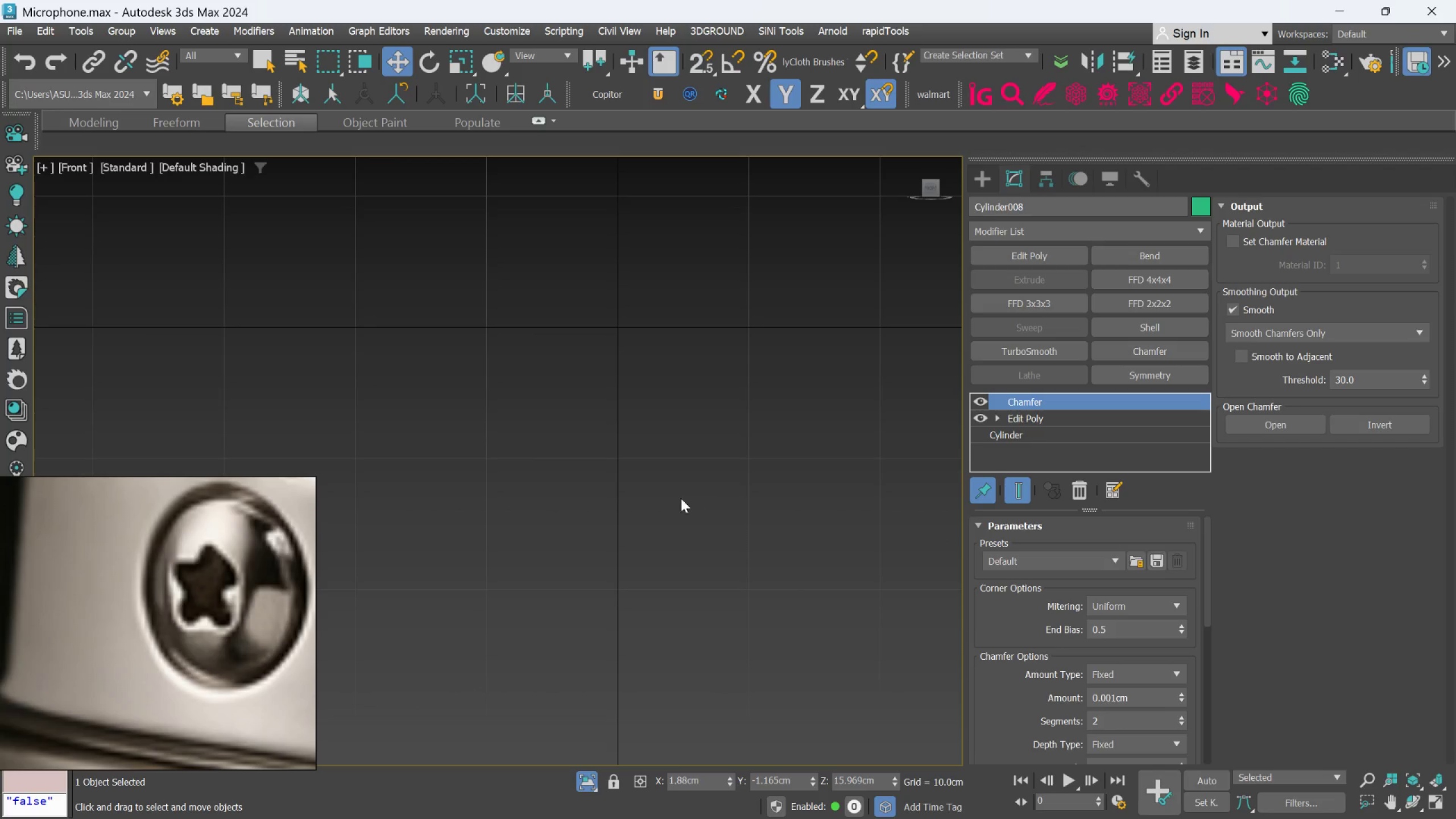 
scroll: coordinate [663, 478], scroll_direction: up, amount: 9.0
 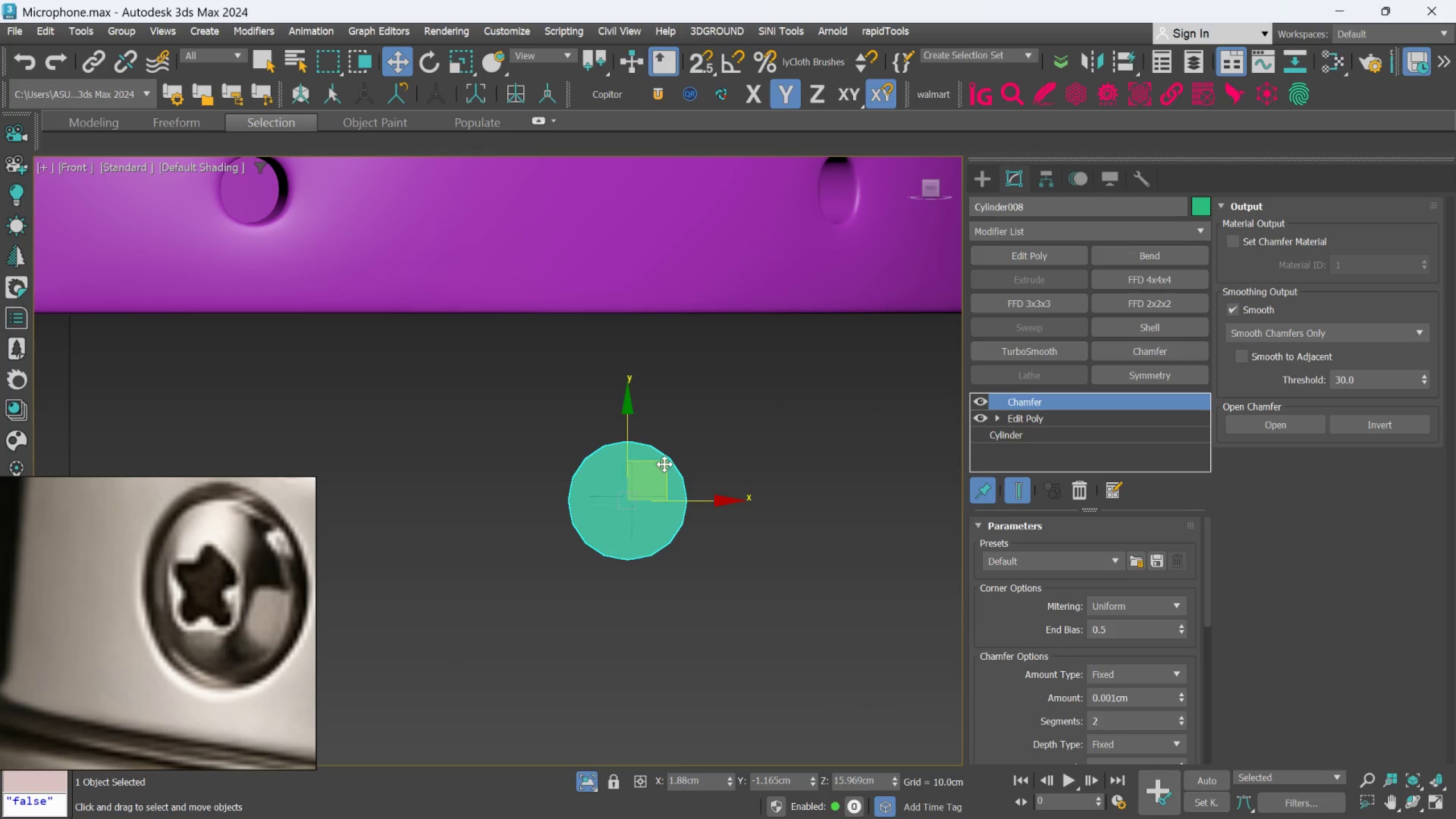 
left_click_drag(start_coordinate=[664, 463], to_coordinate=[293, 172])
 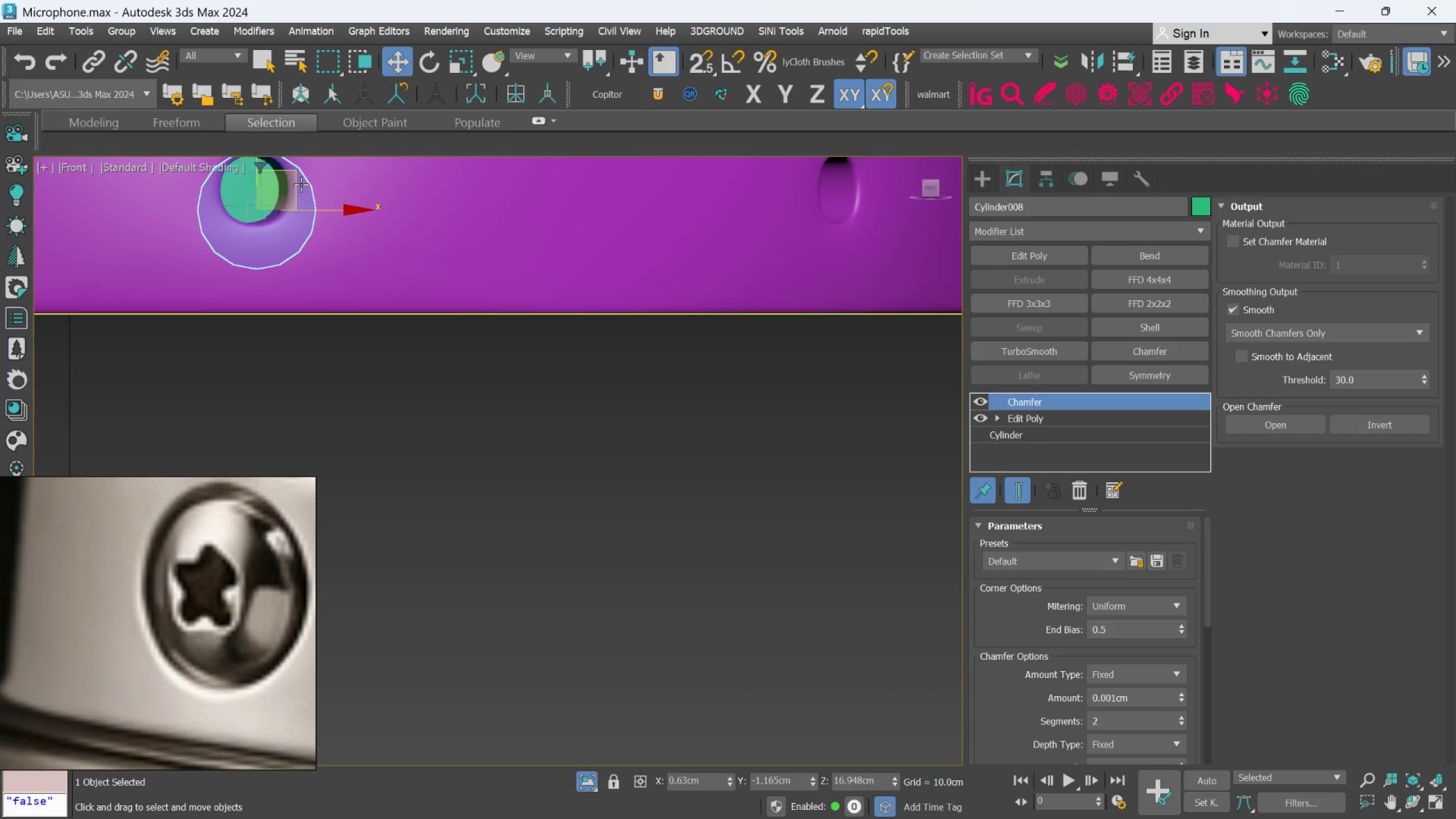 
scroll: coordinate [301, 186], scroll_direction: down, amount: 2.0
 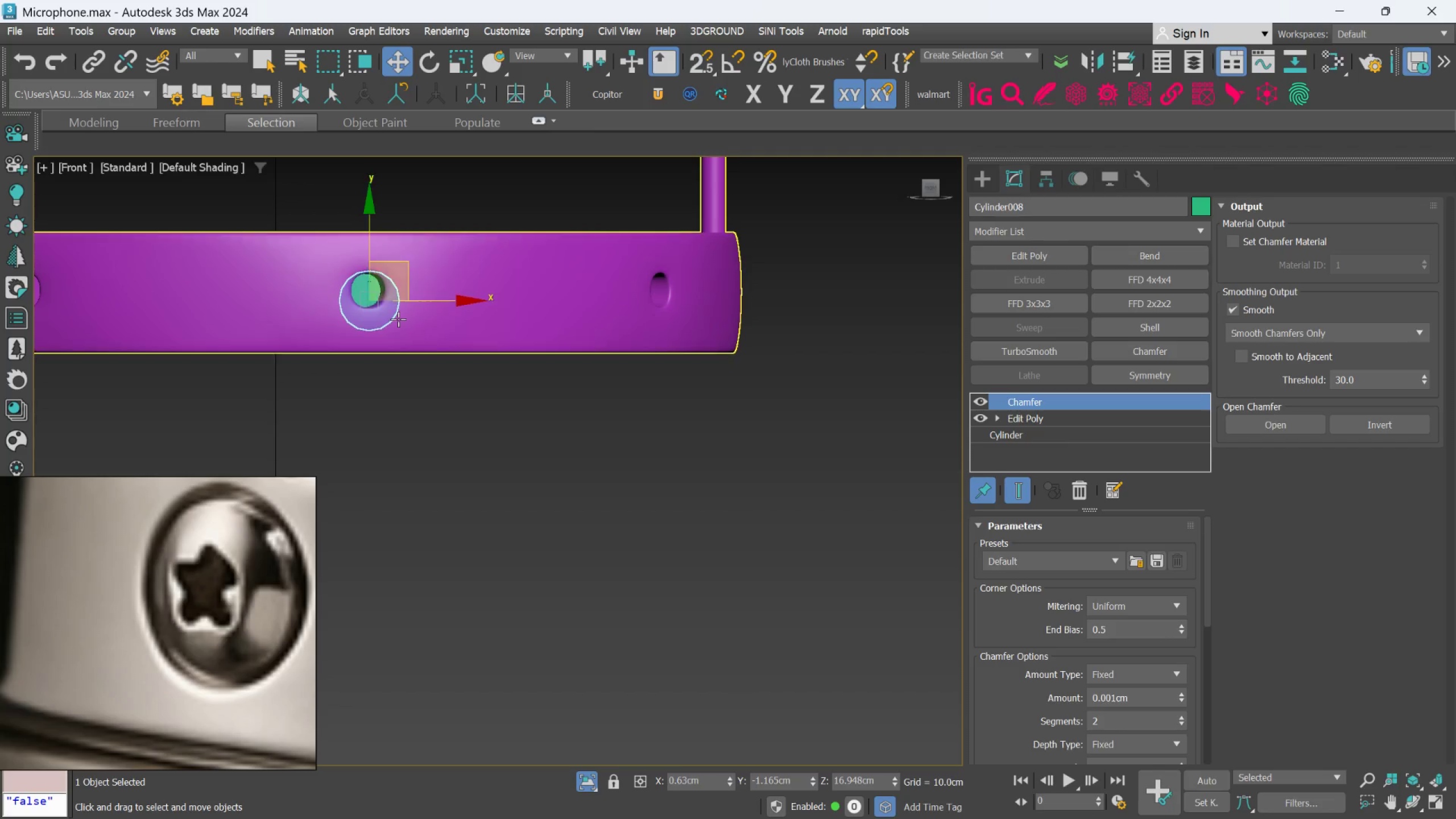 
scroll: coordinate [412, 303], scroll_direction: up, amount: 5.0
 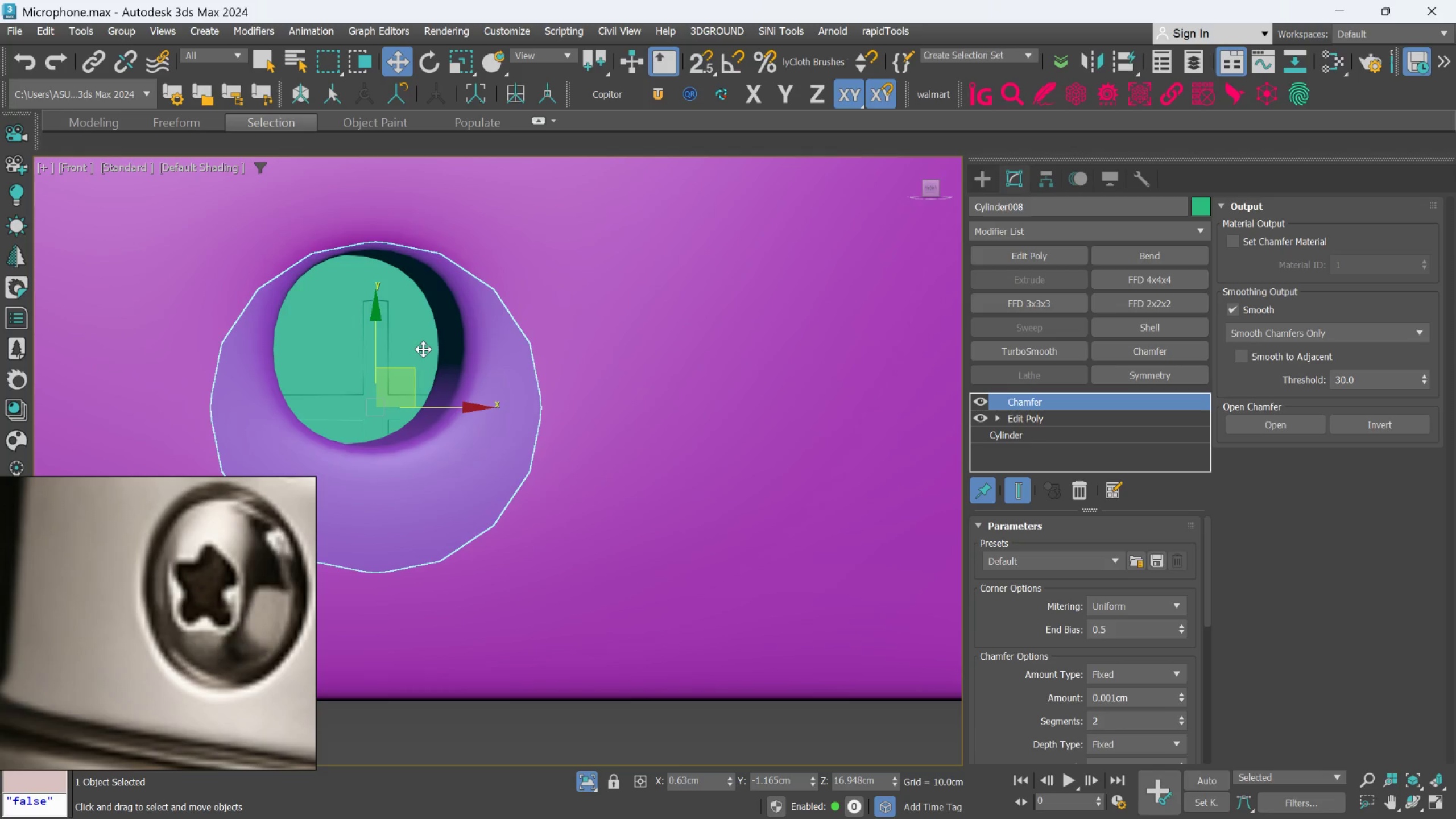 
key(R)
 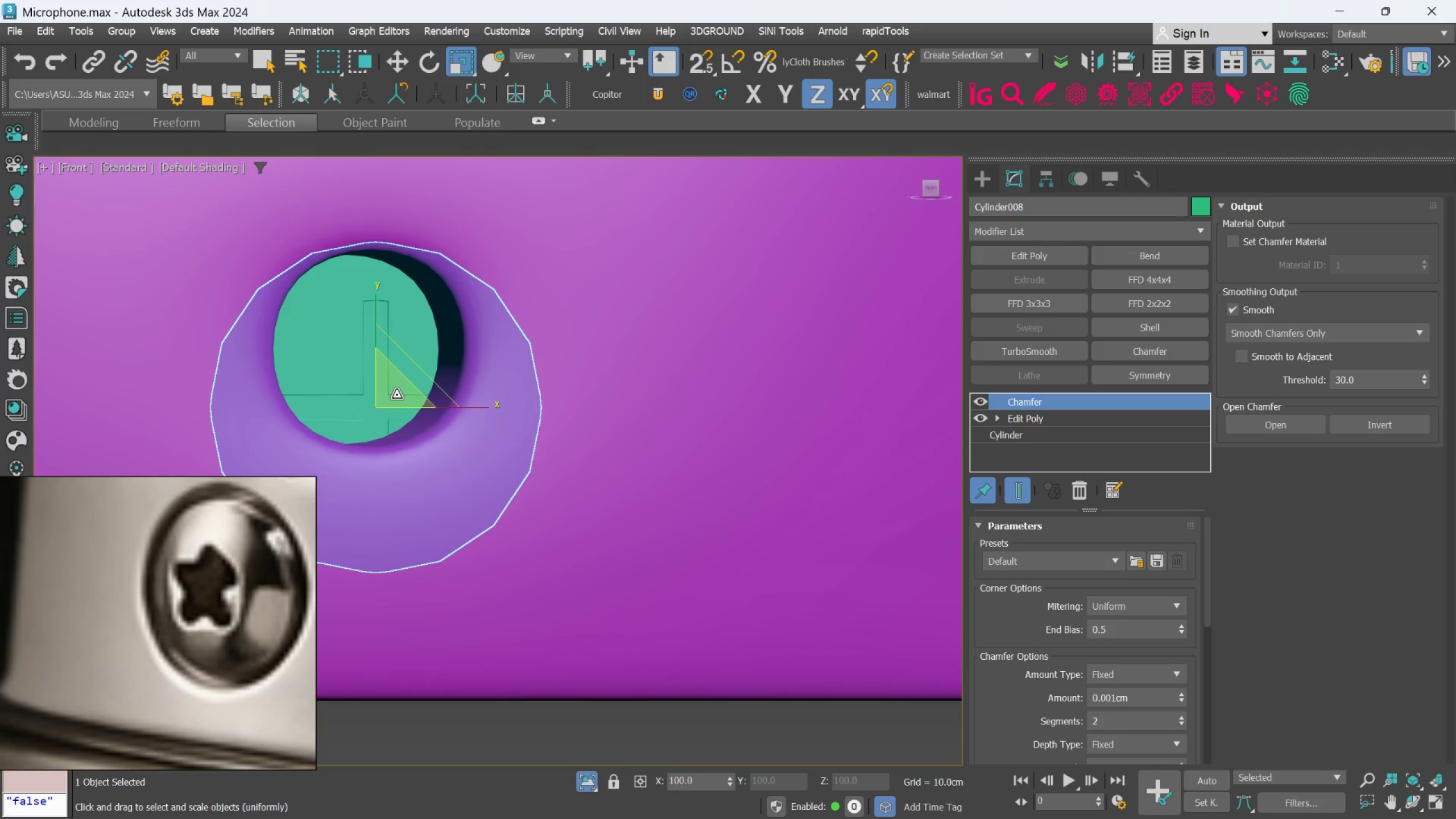 
left_click_drag(start_coordinate=[396, 395], to_coordinate=[408, 463])
 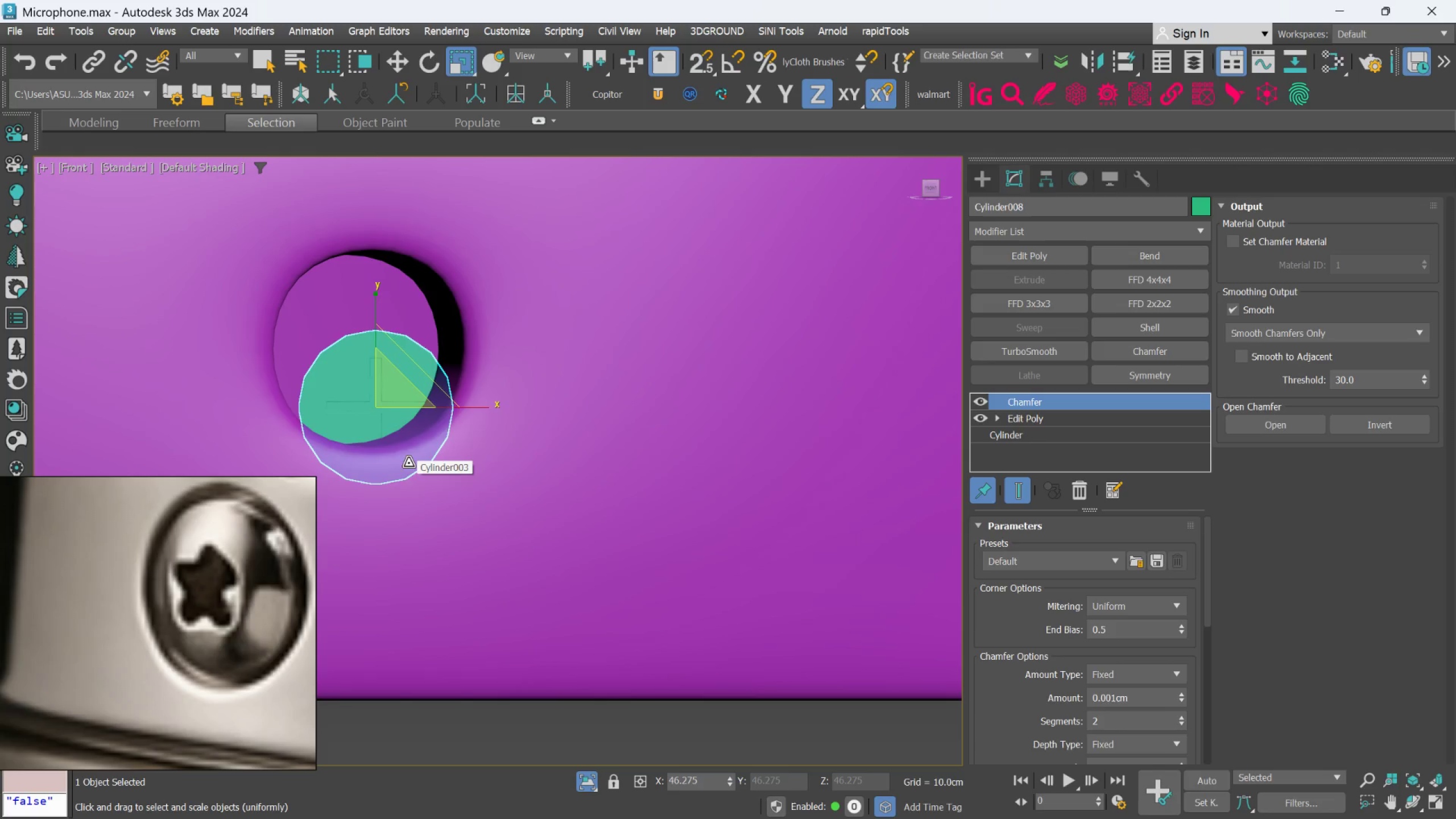 
key(W)
 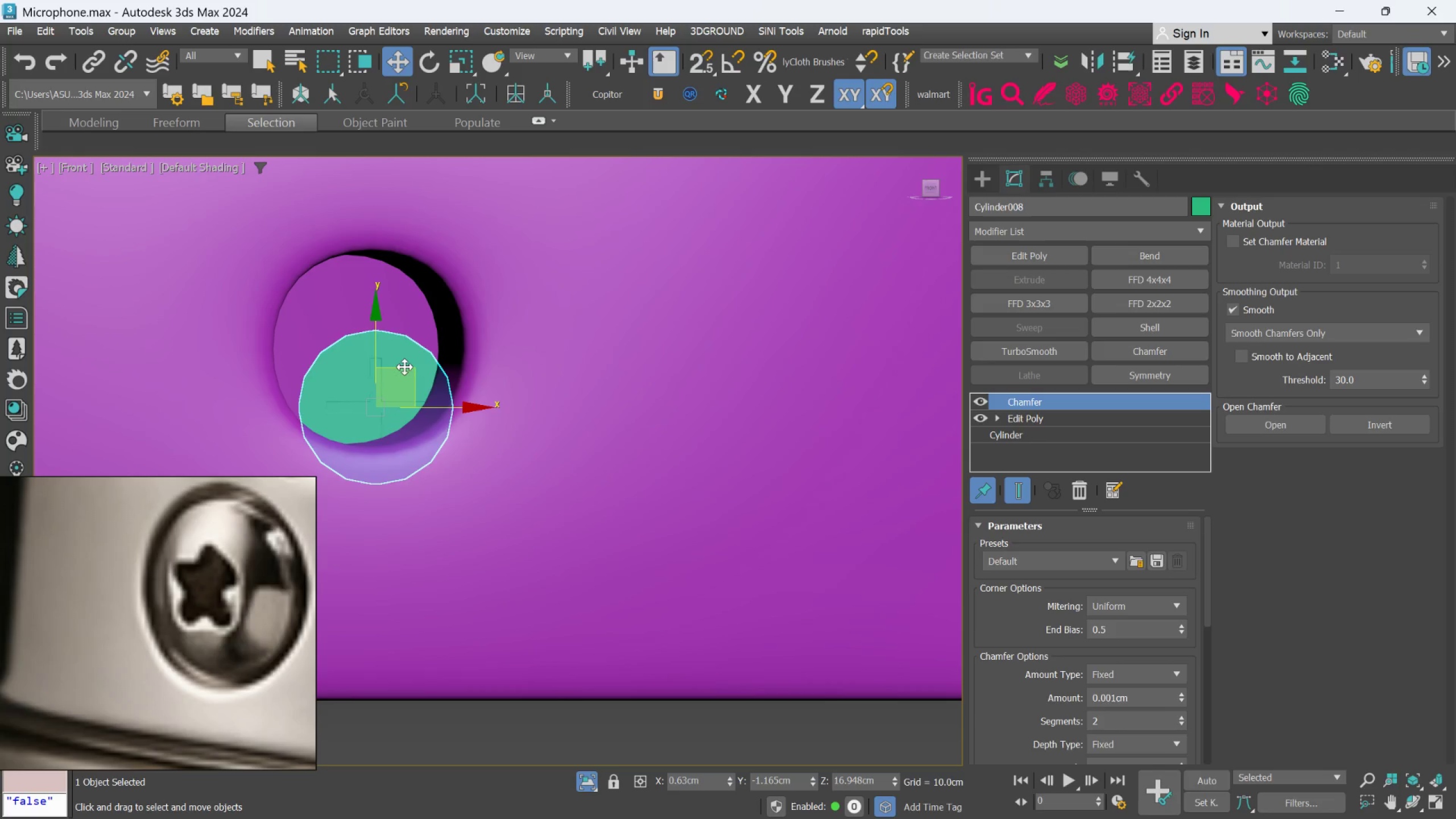 
left_click_drag(start_coordinate=[407, 367], to_coordinate=[395, 311])
 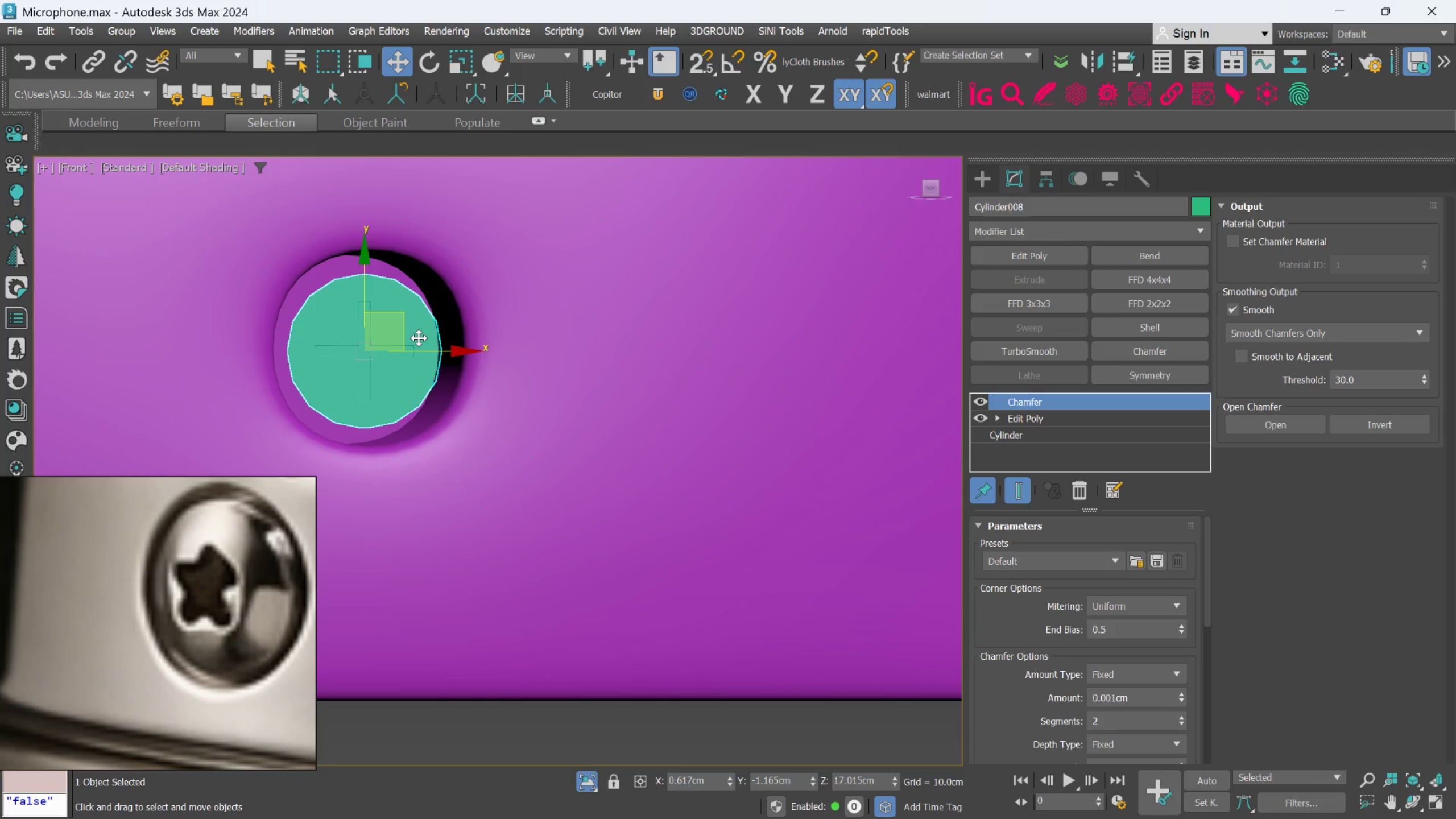 
hold_key(key=AltLeft, duration=0.69)
 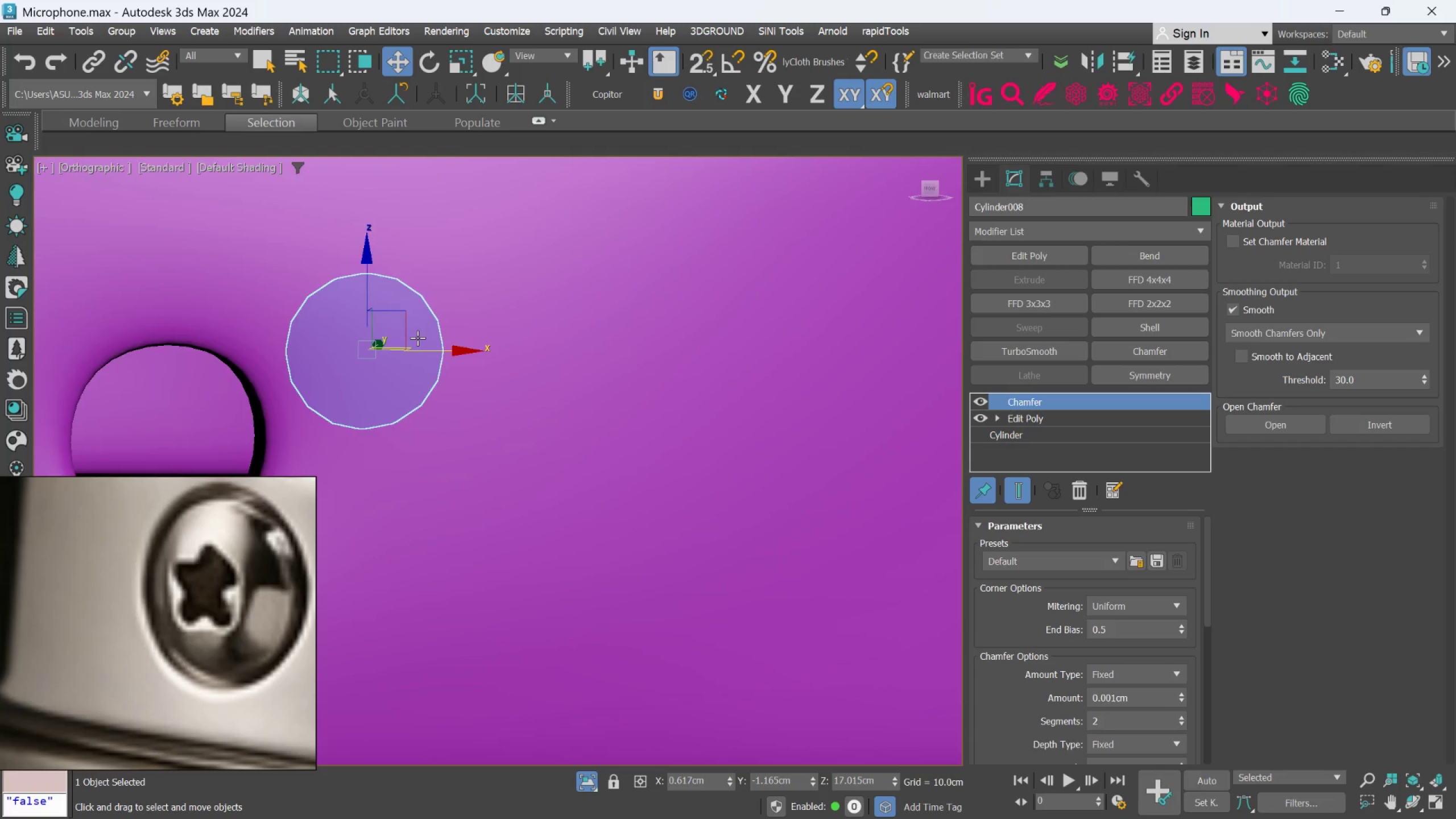 
hold_key(key=AltLeft, duration=0.55)
 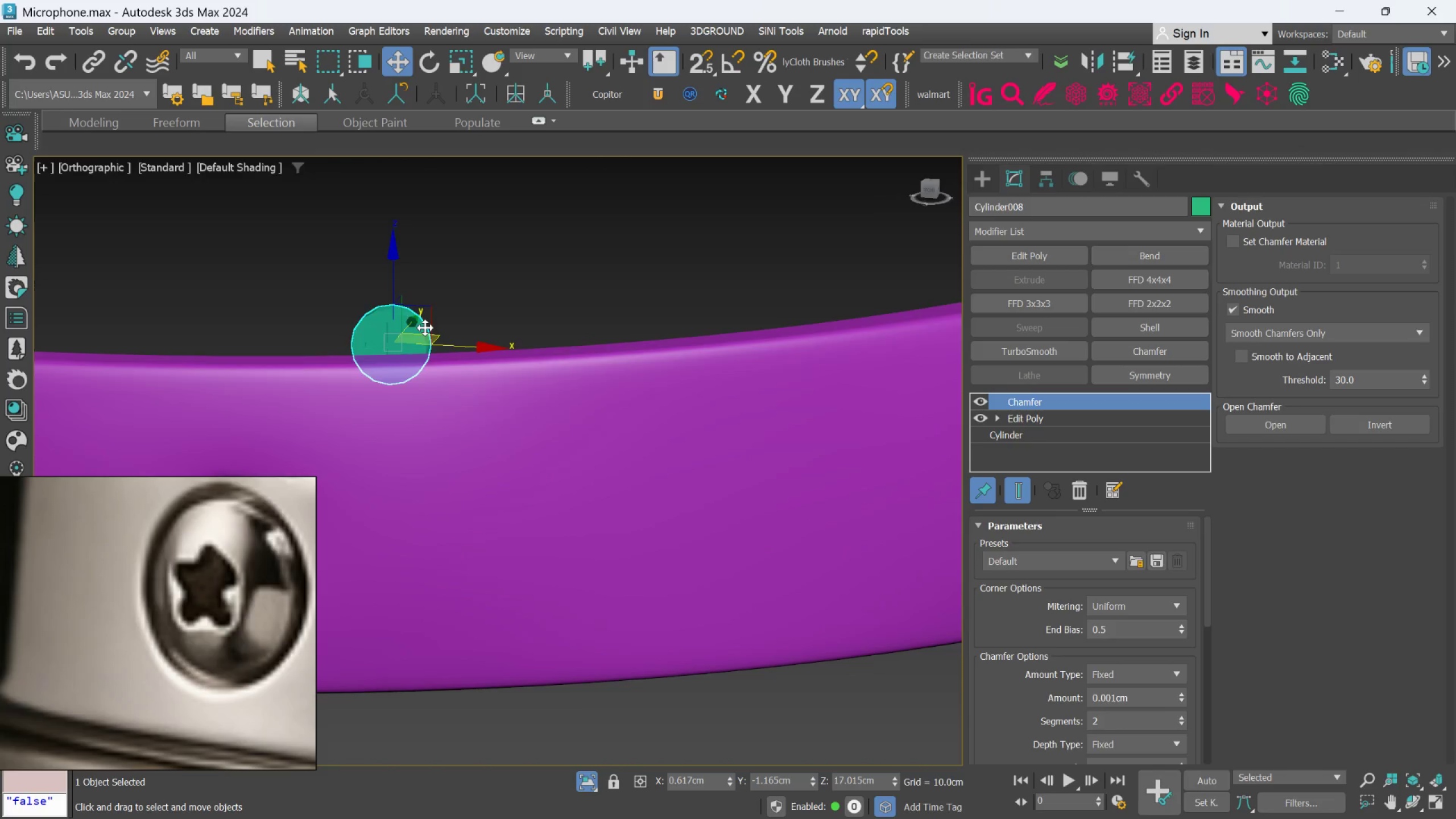 
scroll: coordinate [417, 338], scroll_direction: down, amount: 2.0
 